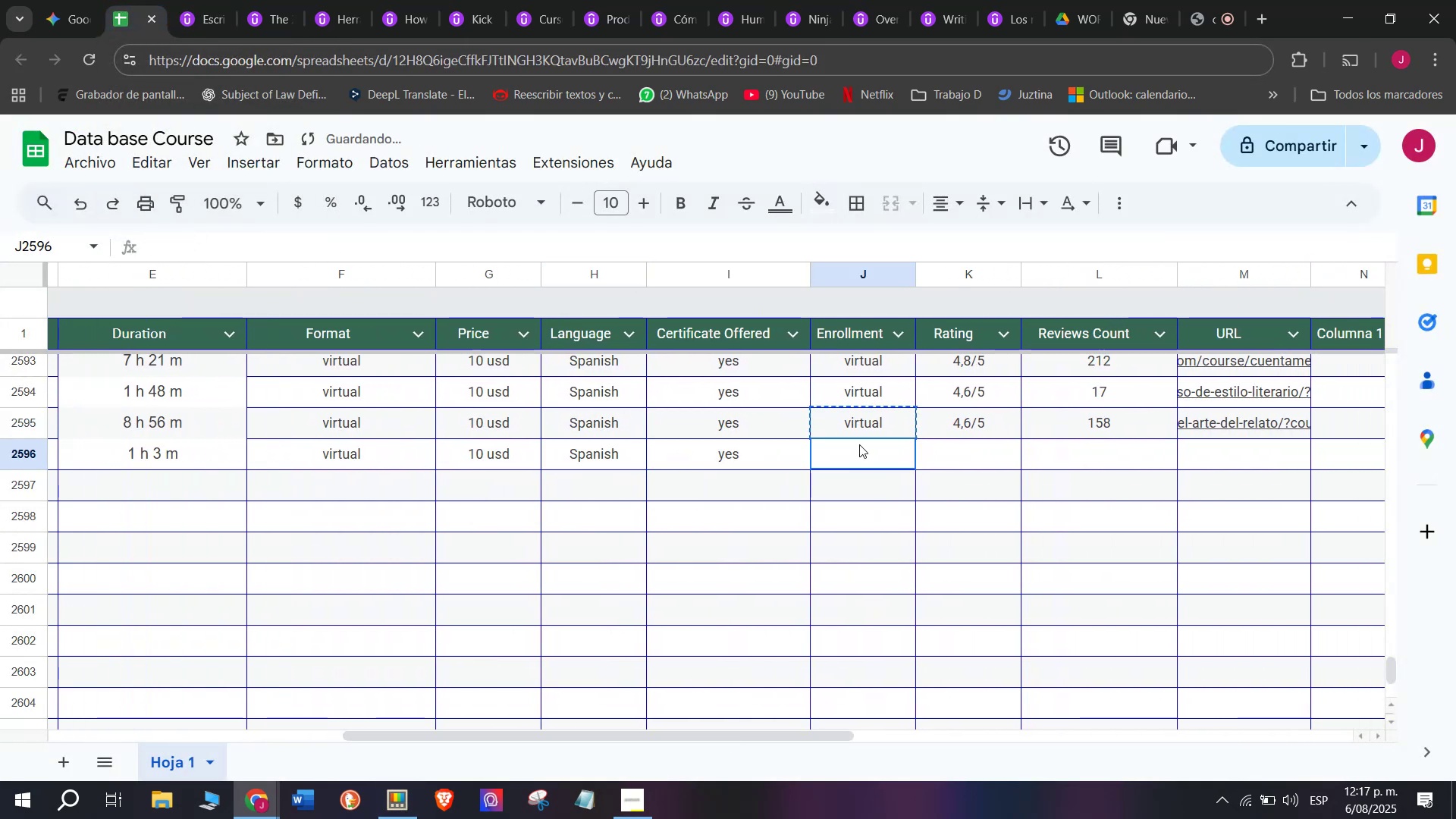 
key(Control+ControlLeft)
 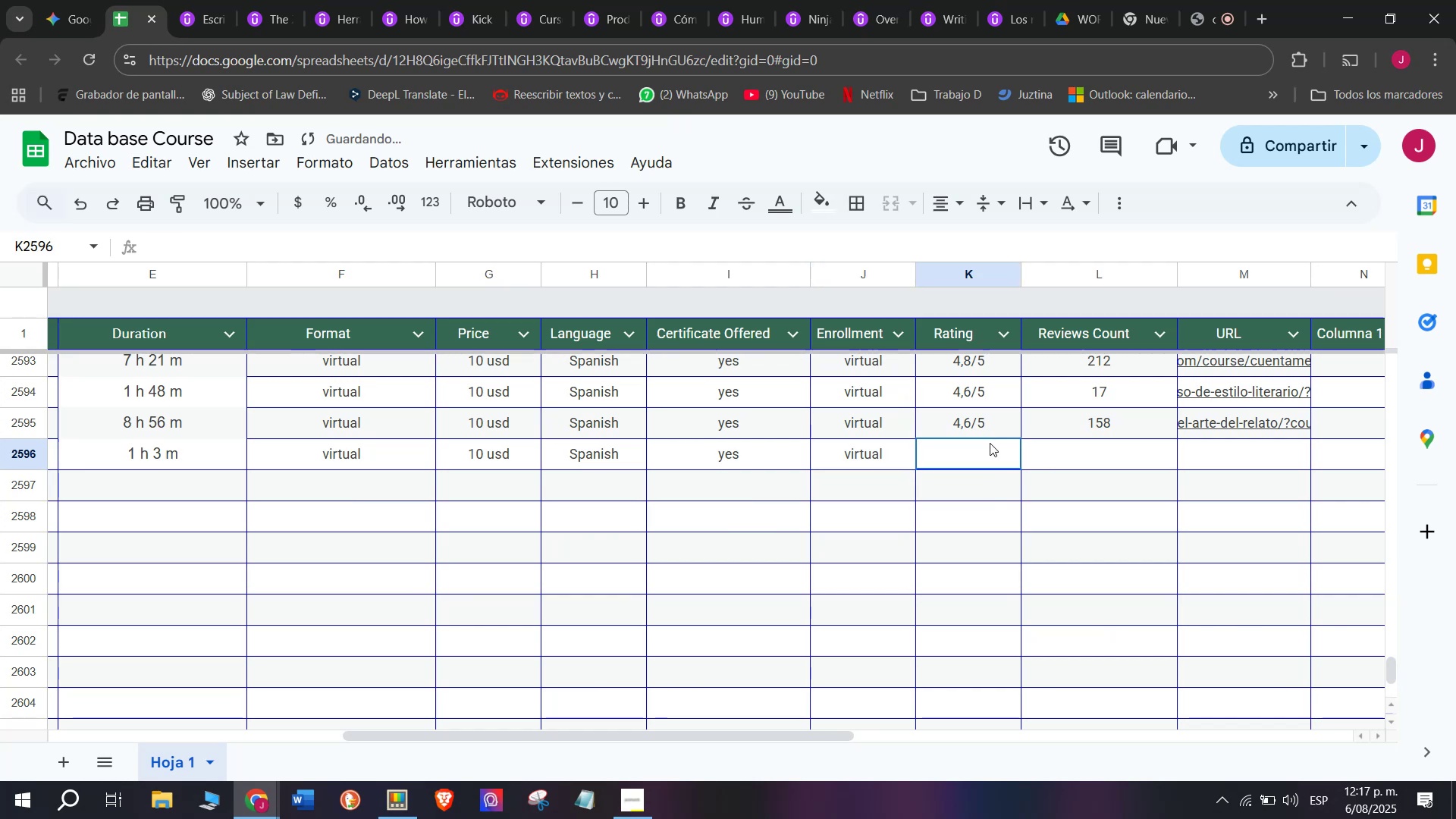 
key(Z)
 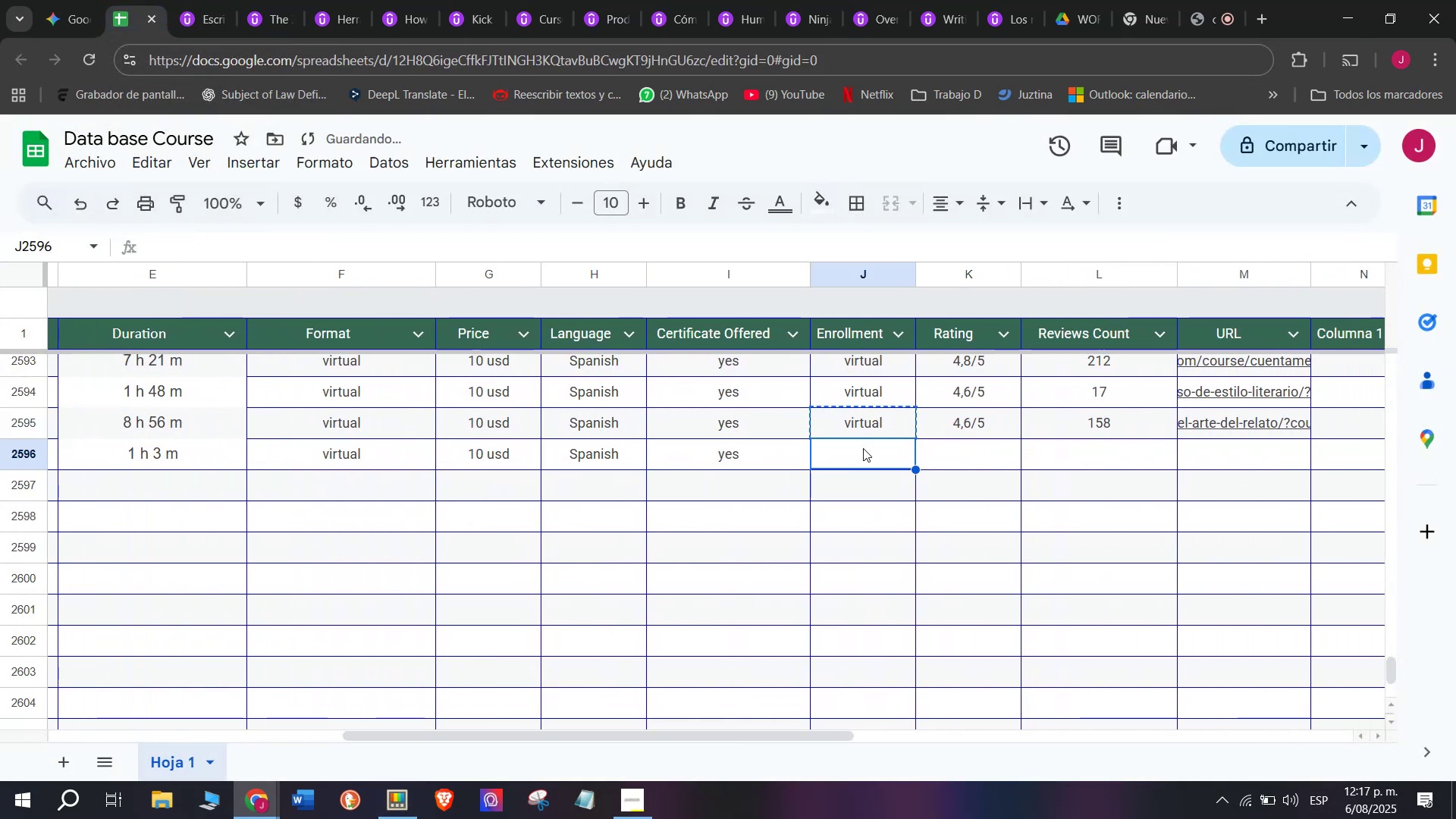 
key(Control+V)
 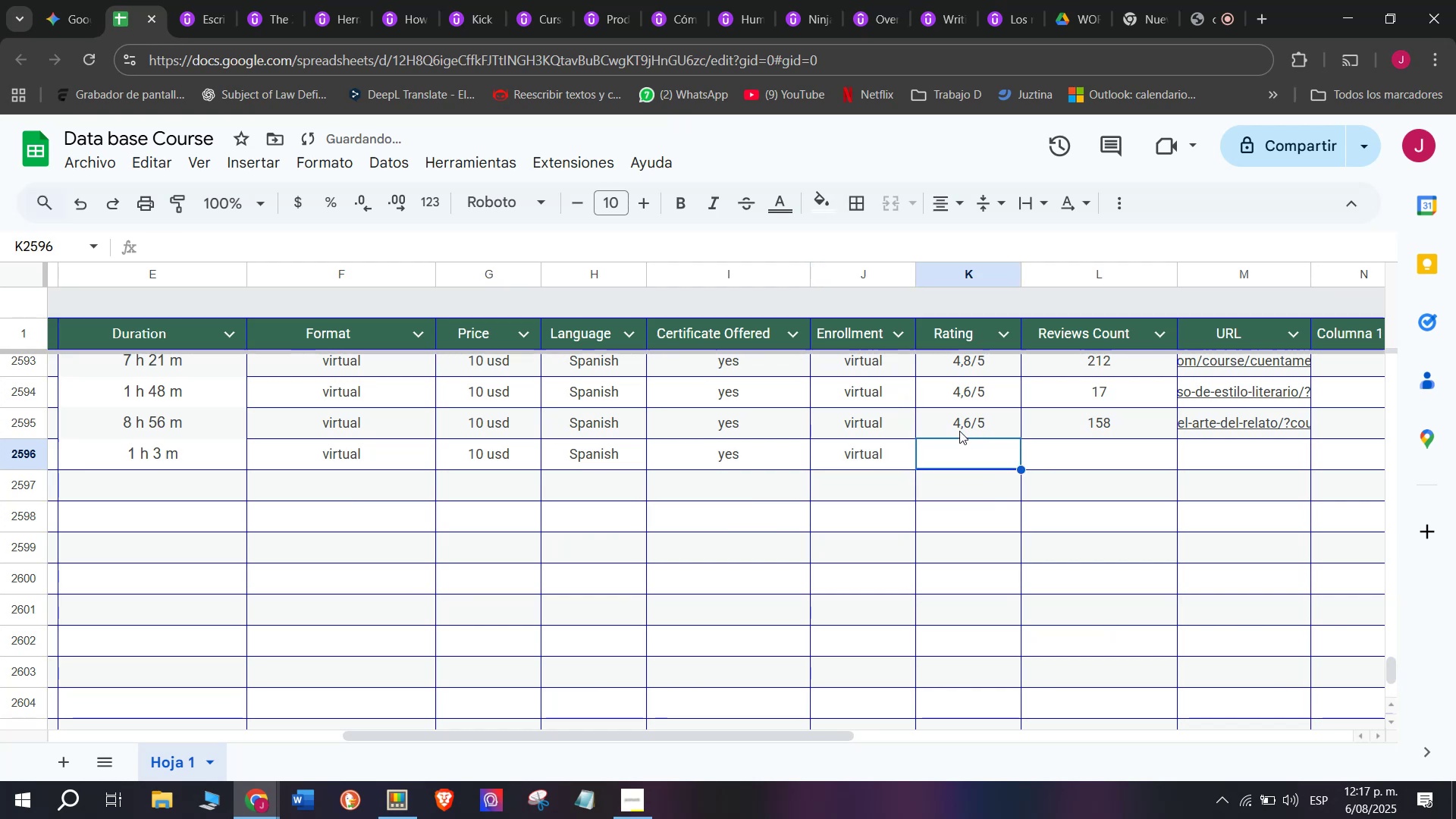 
double_click([959, 428])
 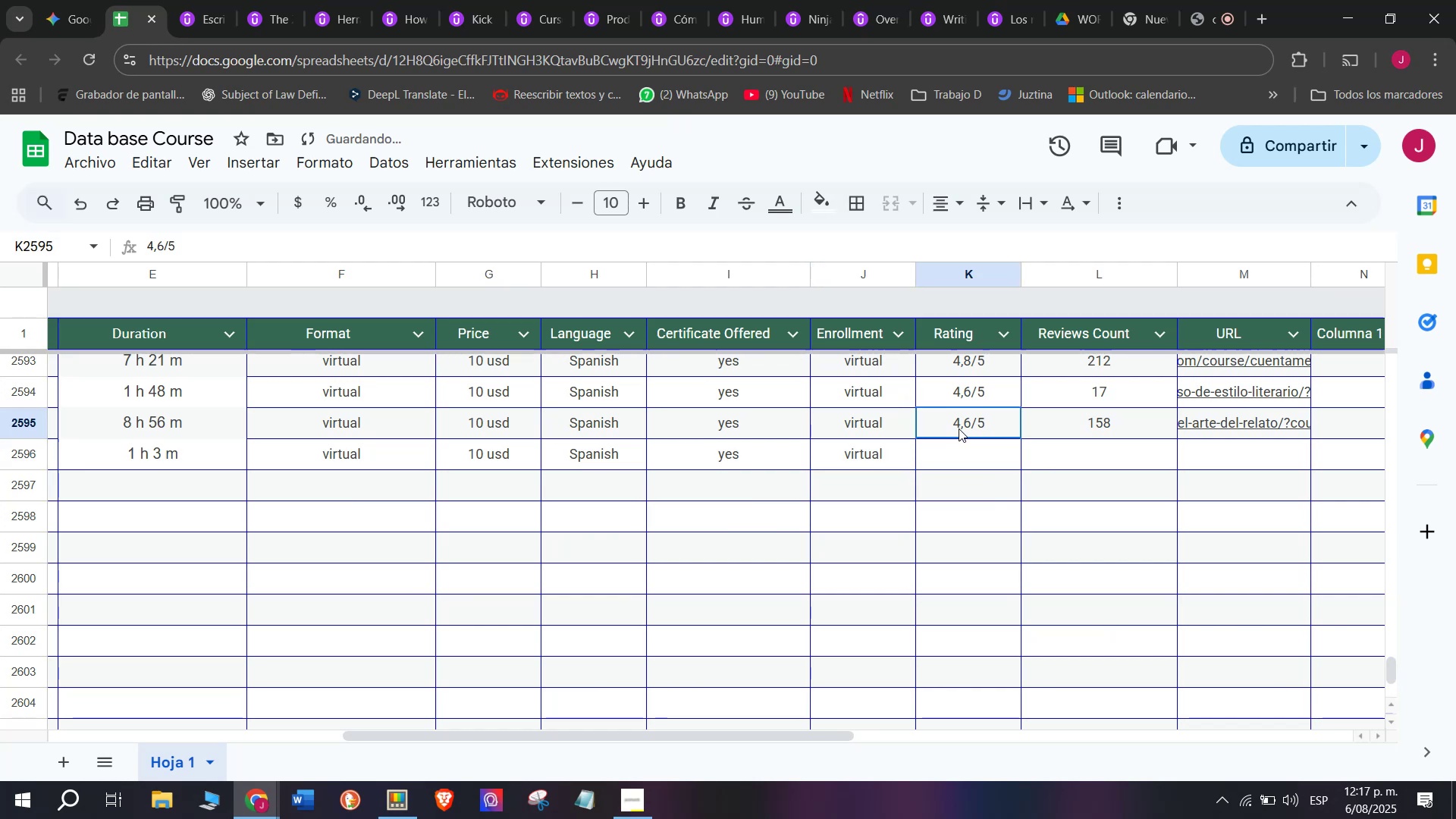 
key(Break)
 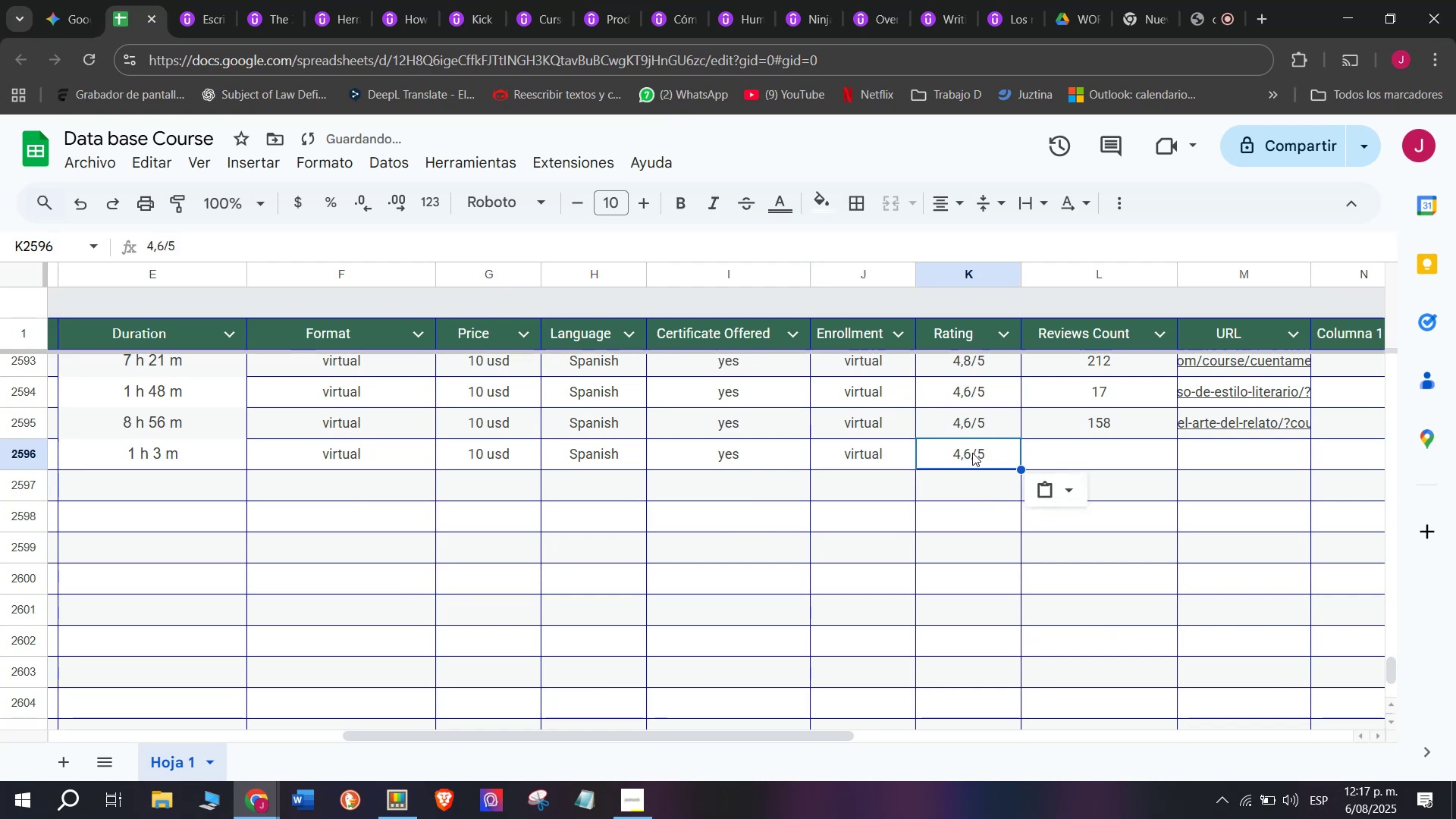 
key(Control+ControlLeft)
 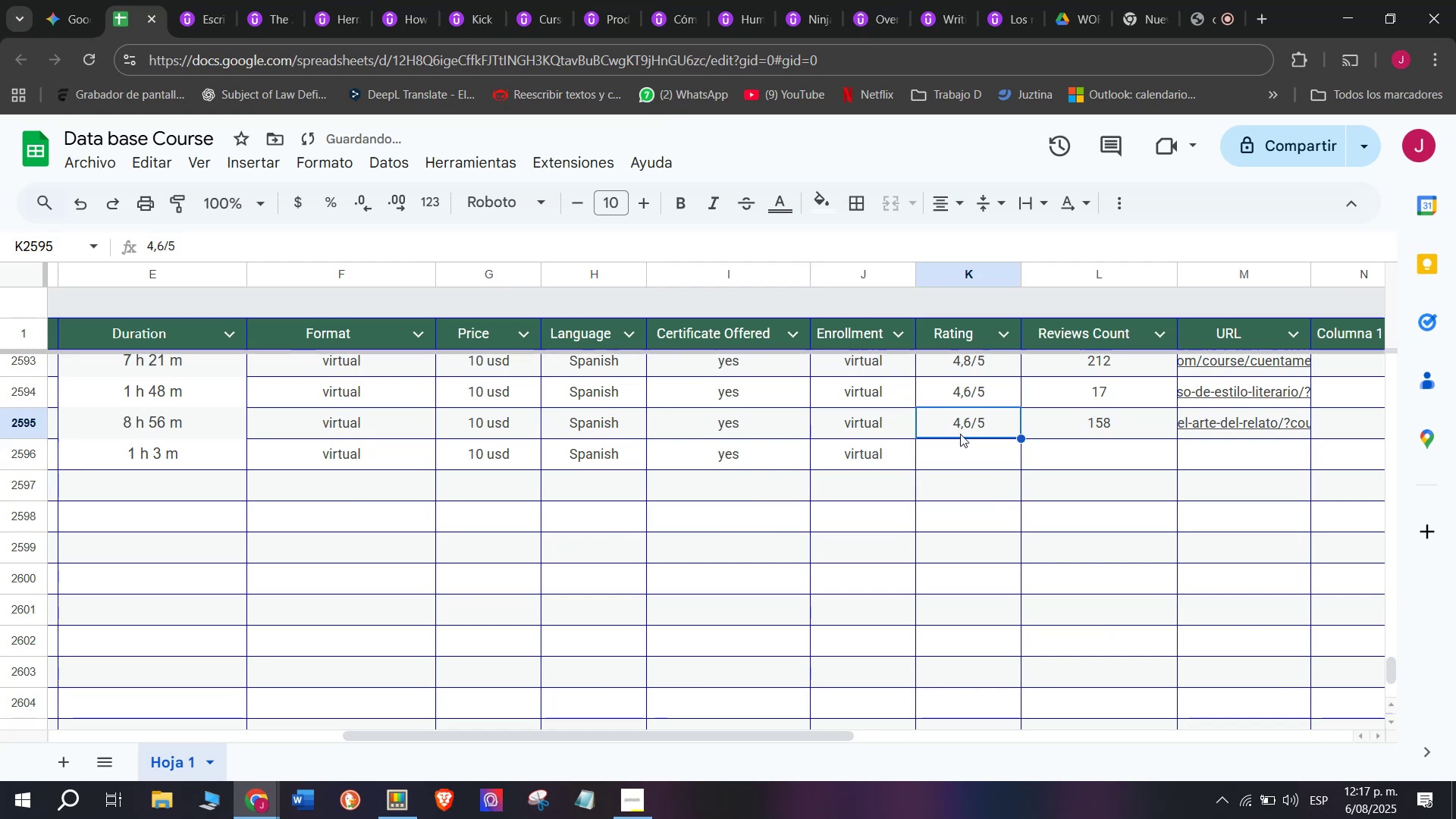 
key(Control+C)
 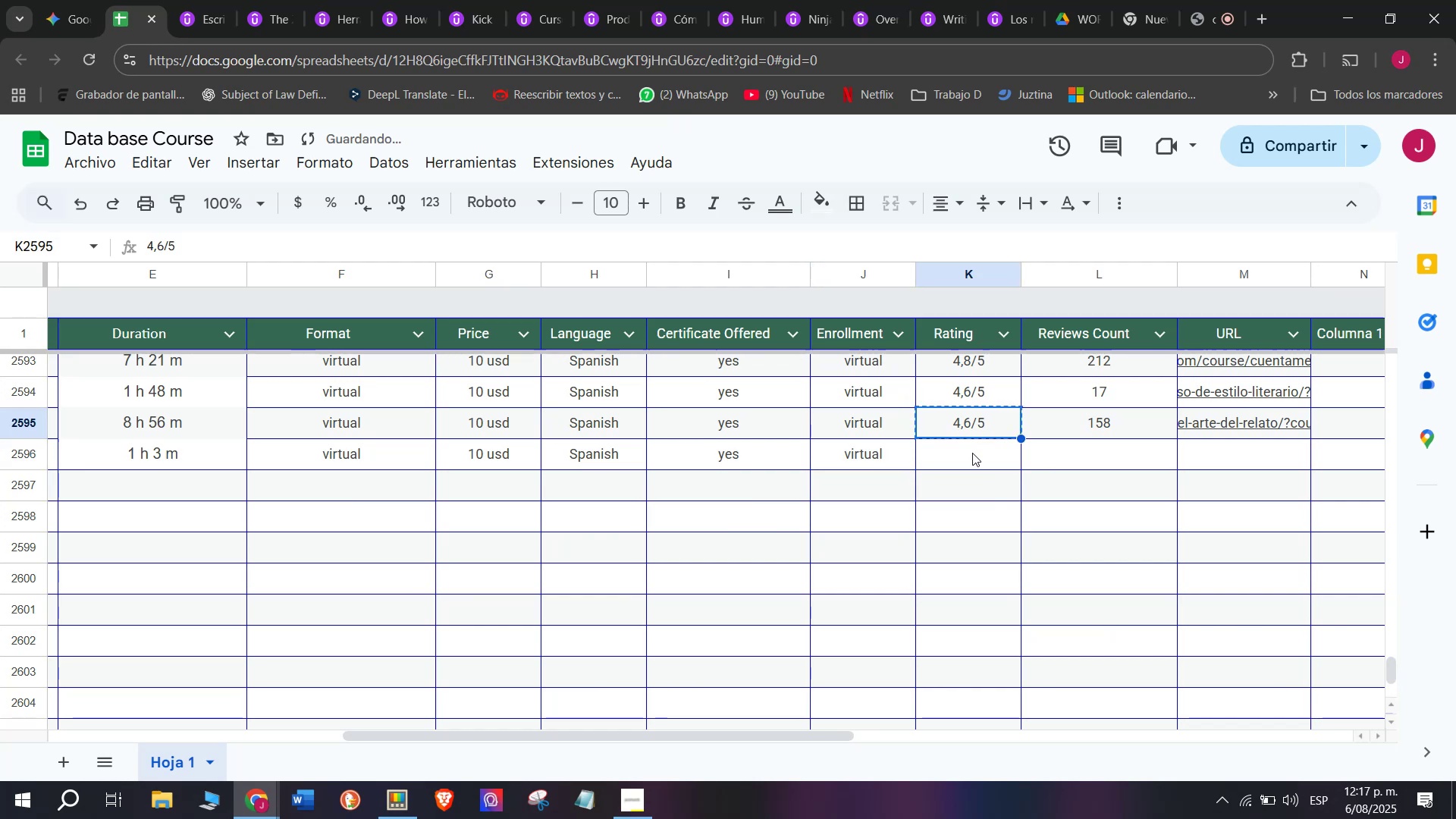 
key(Control+ControlLeft)
 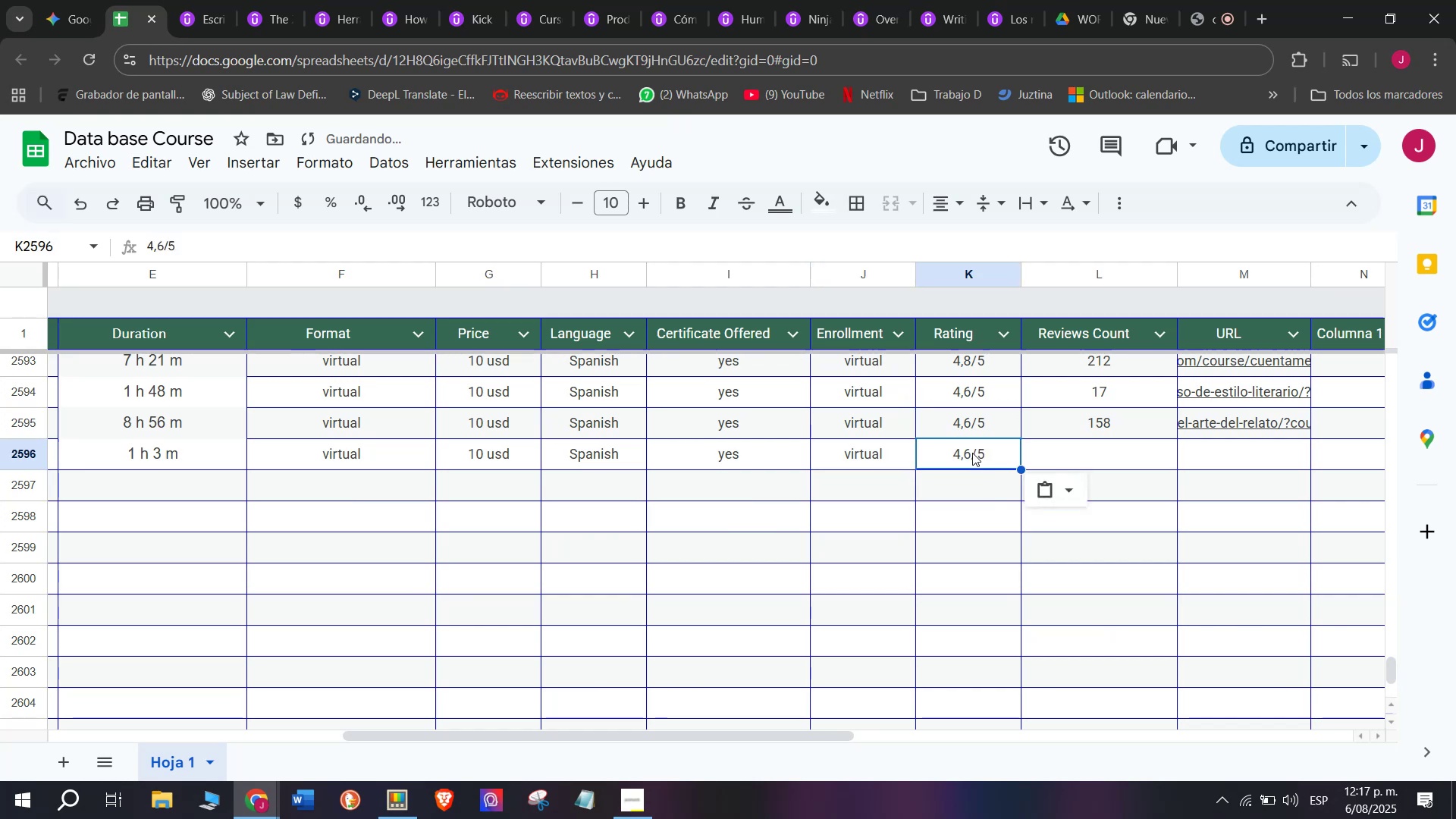 
key(Z)
 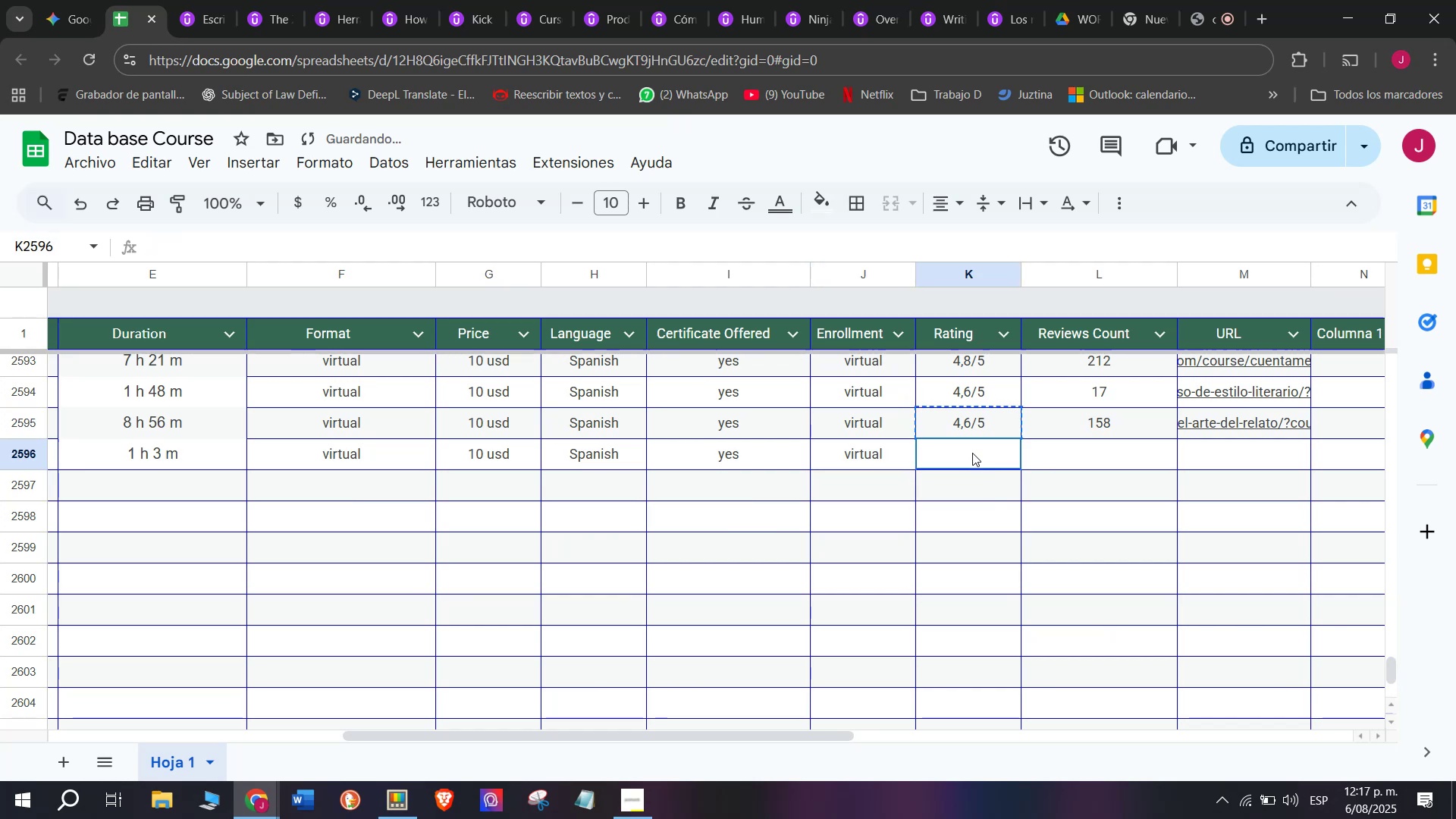 
key(Control+V)
 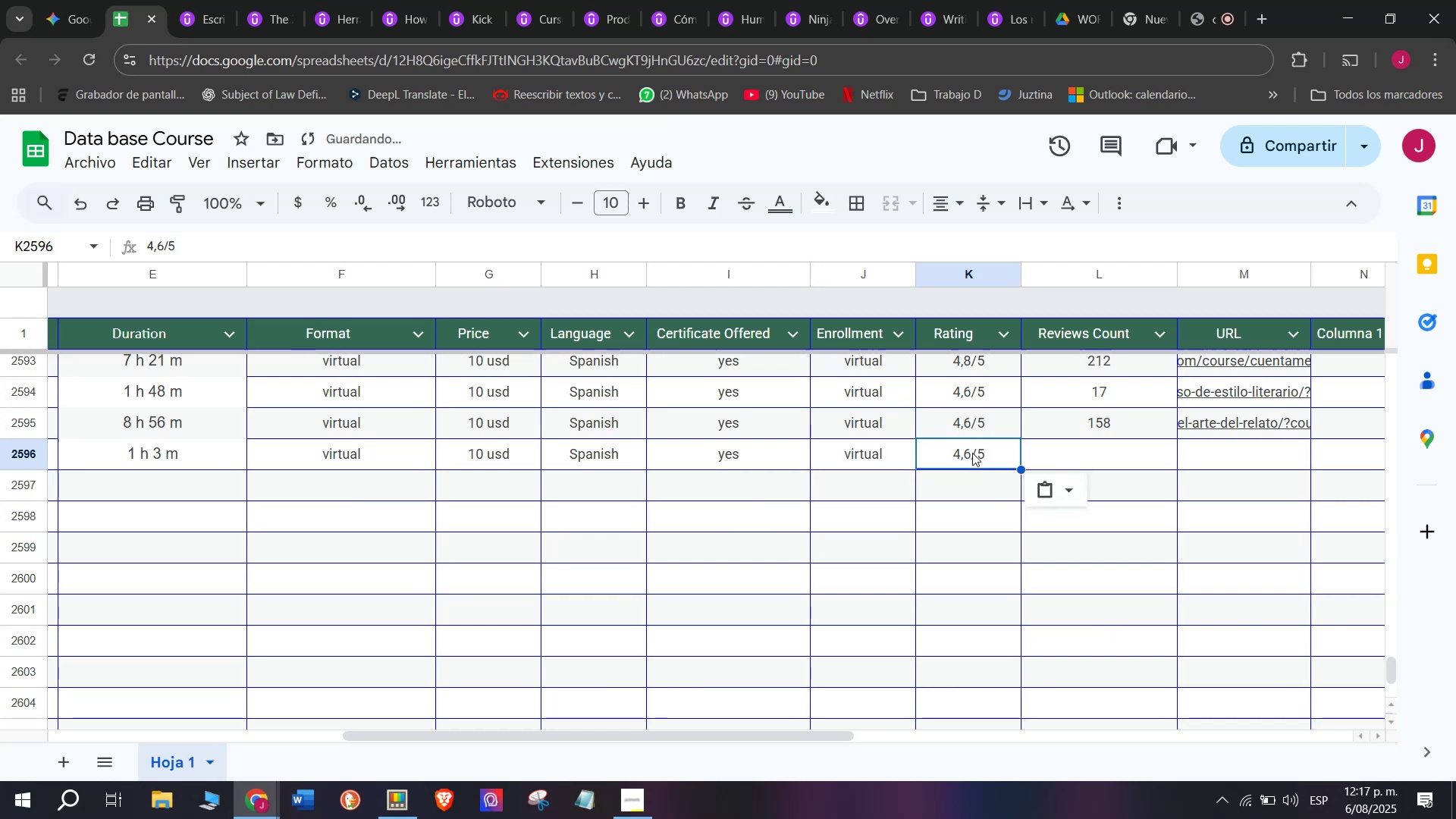 
triple_click([972, 453])
 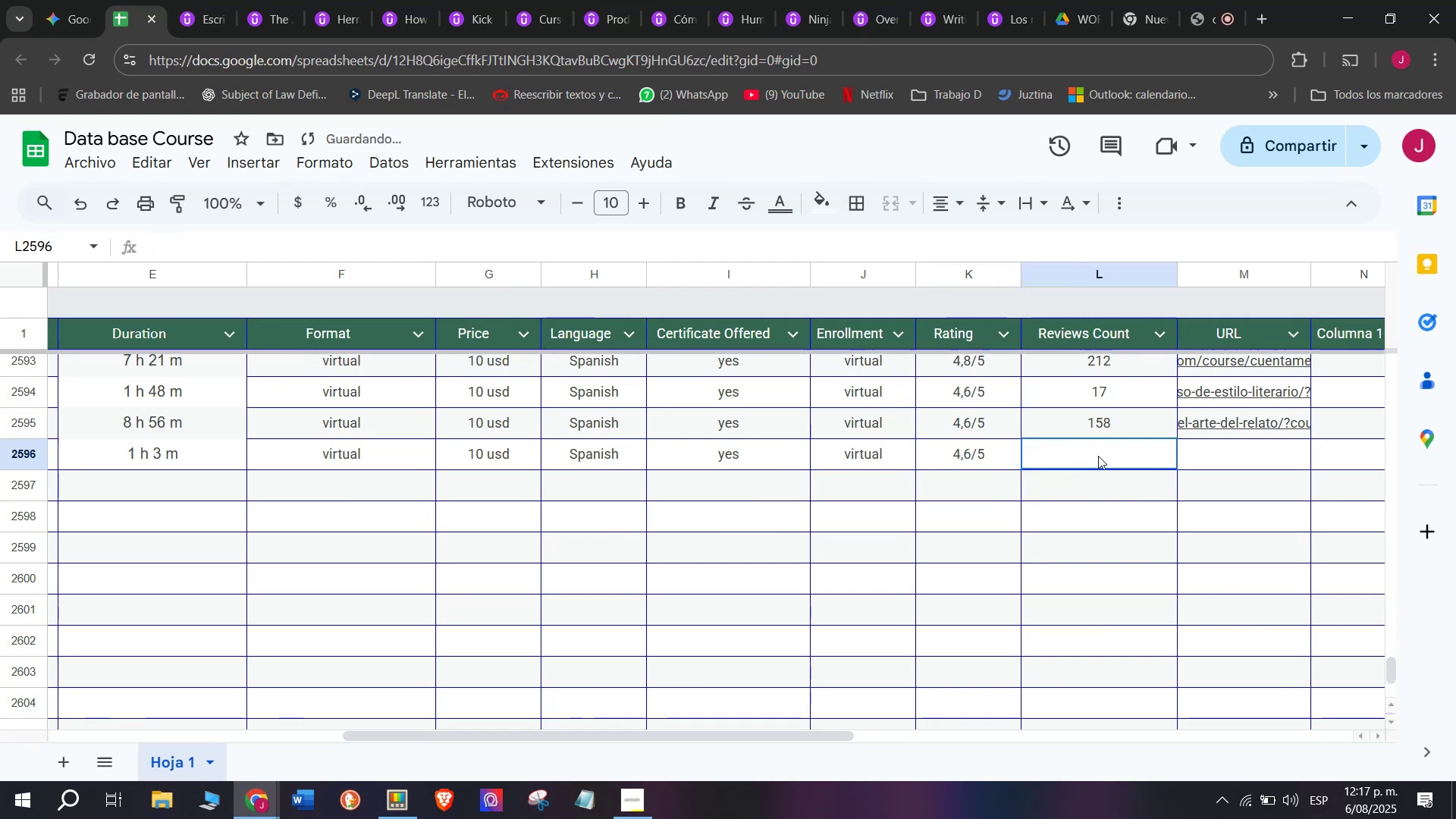 
type(683)
 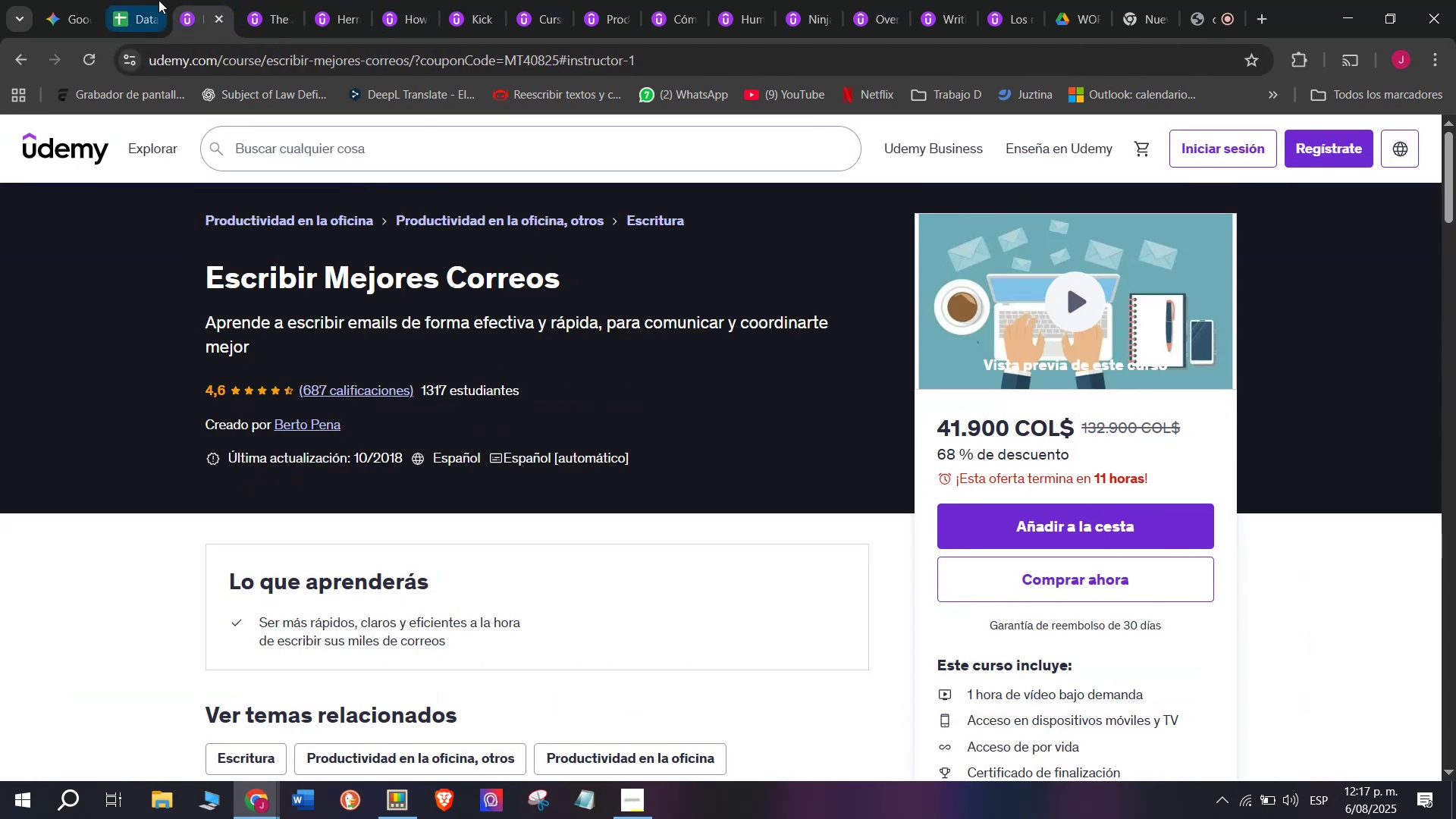 
key(Backspace)
 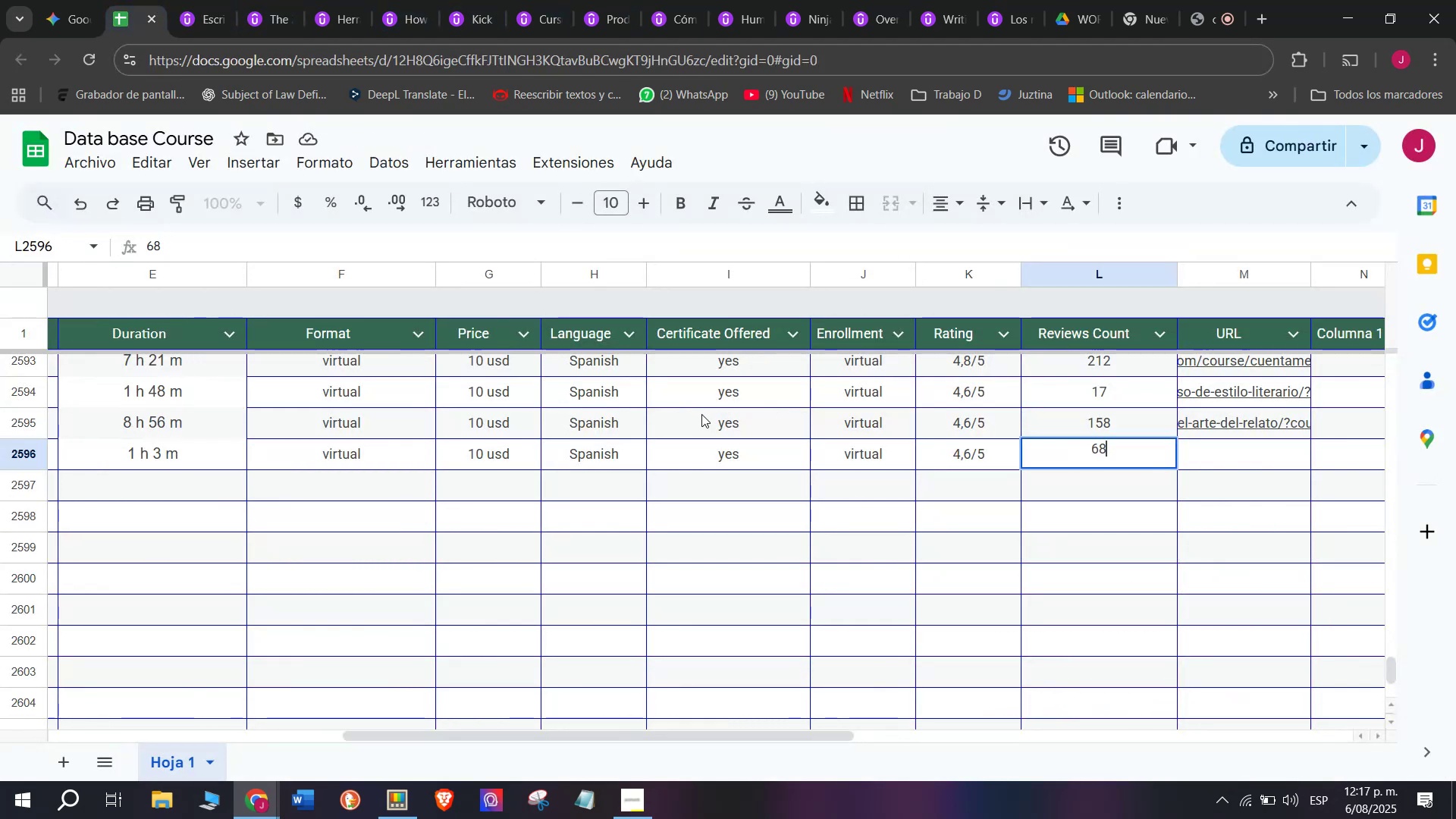 
key(7)
 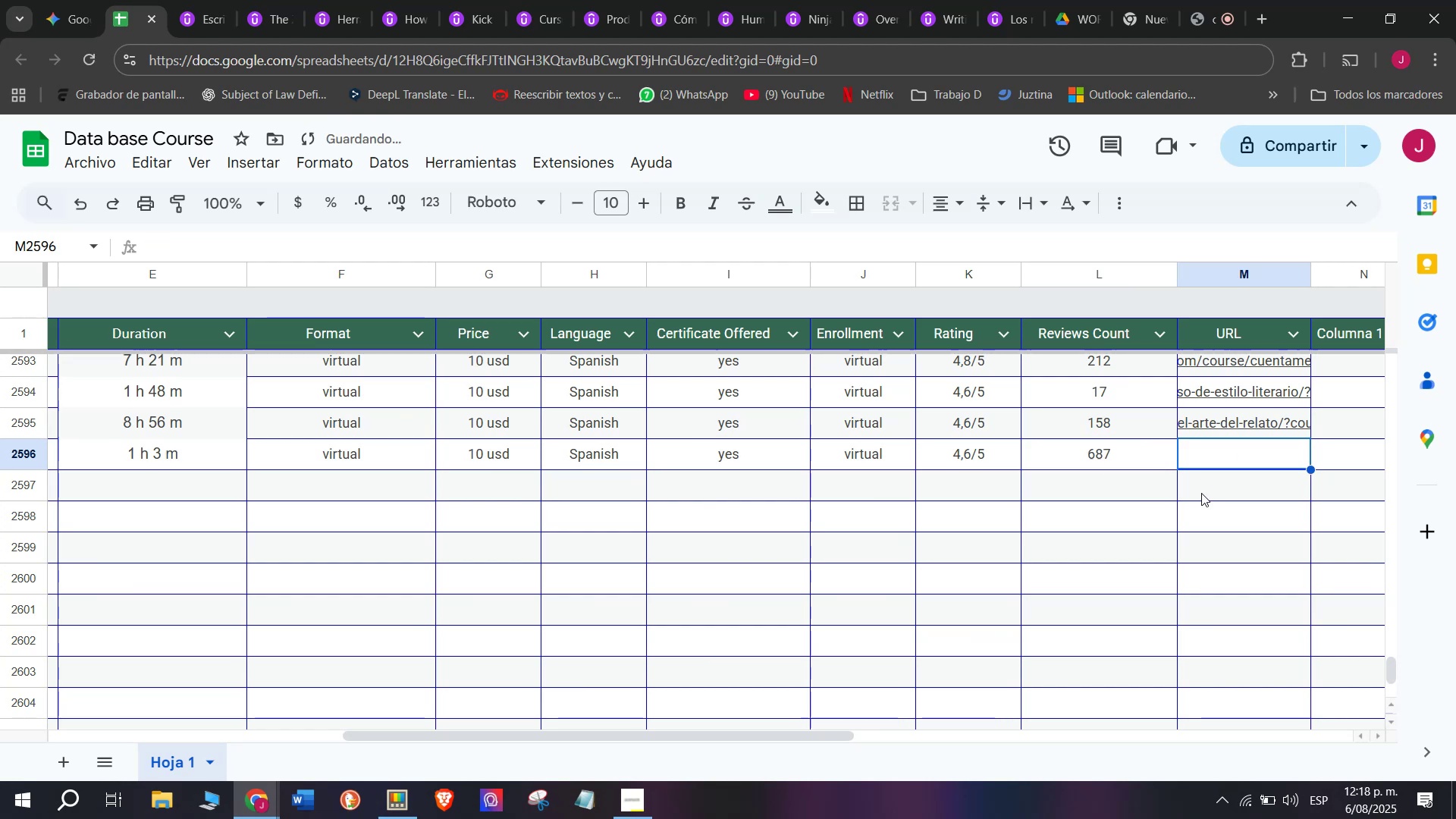 
left_click([206, 0])
 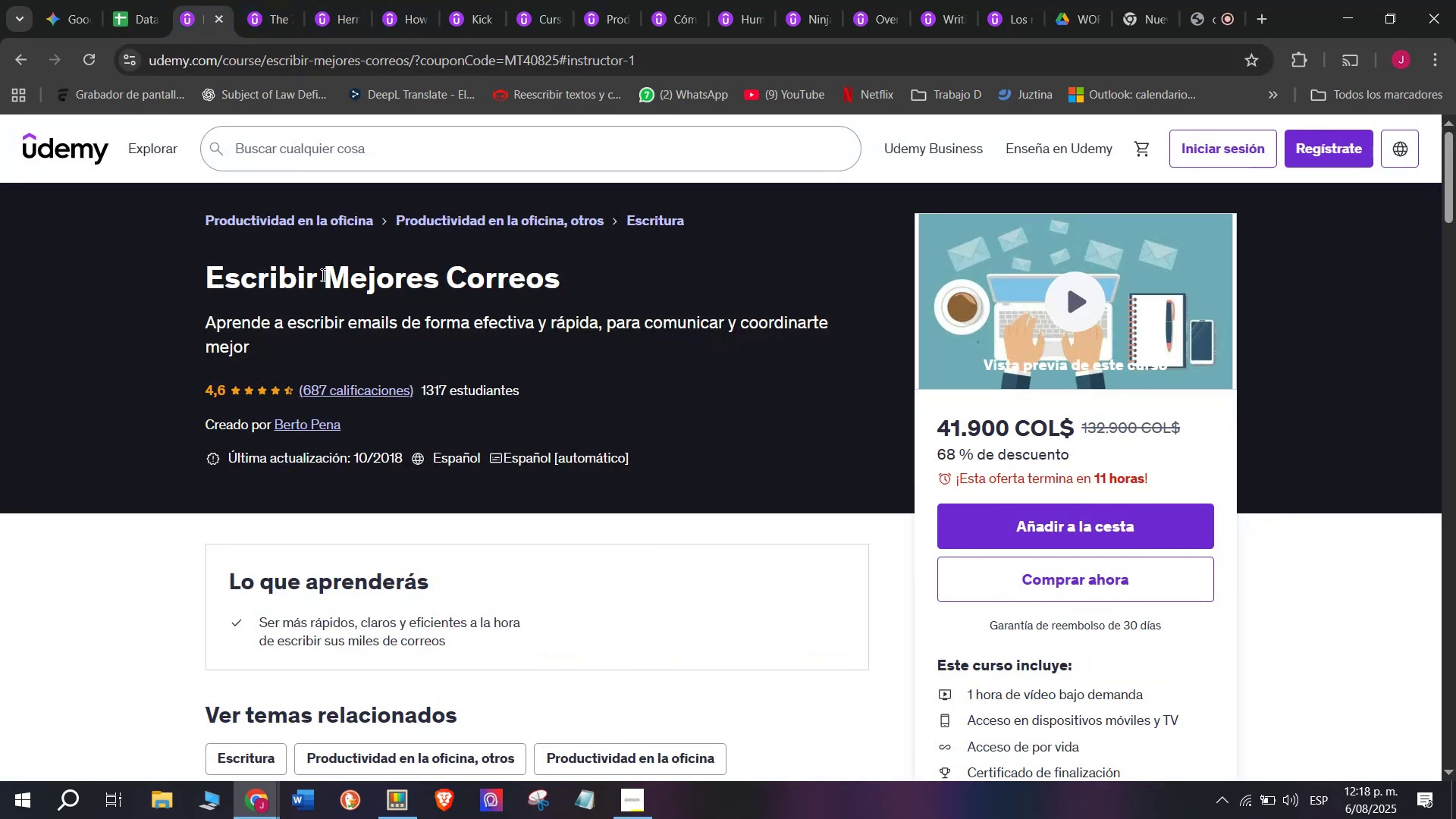 
wait(5.83)
 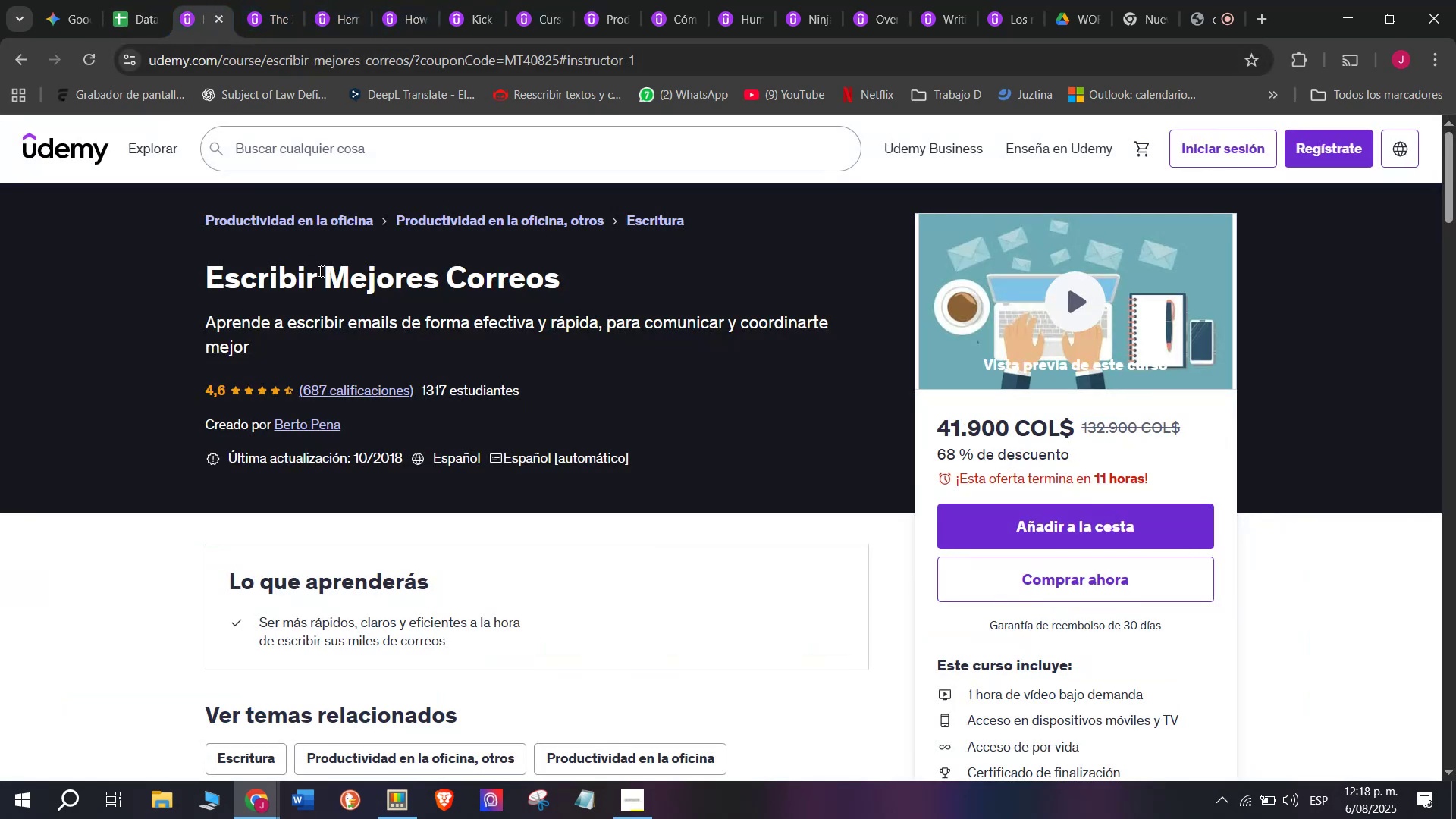 
left_click([161, 0])
 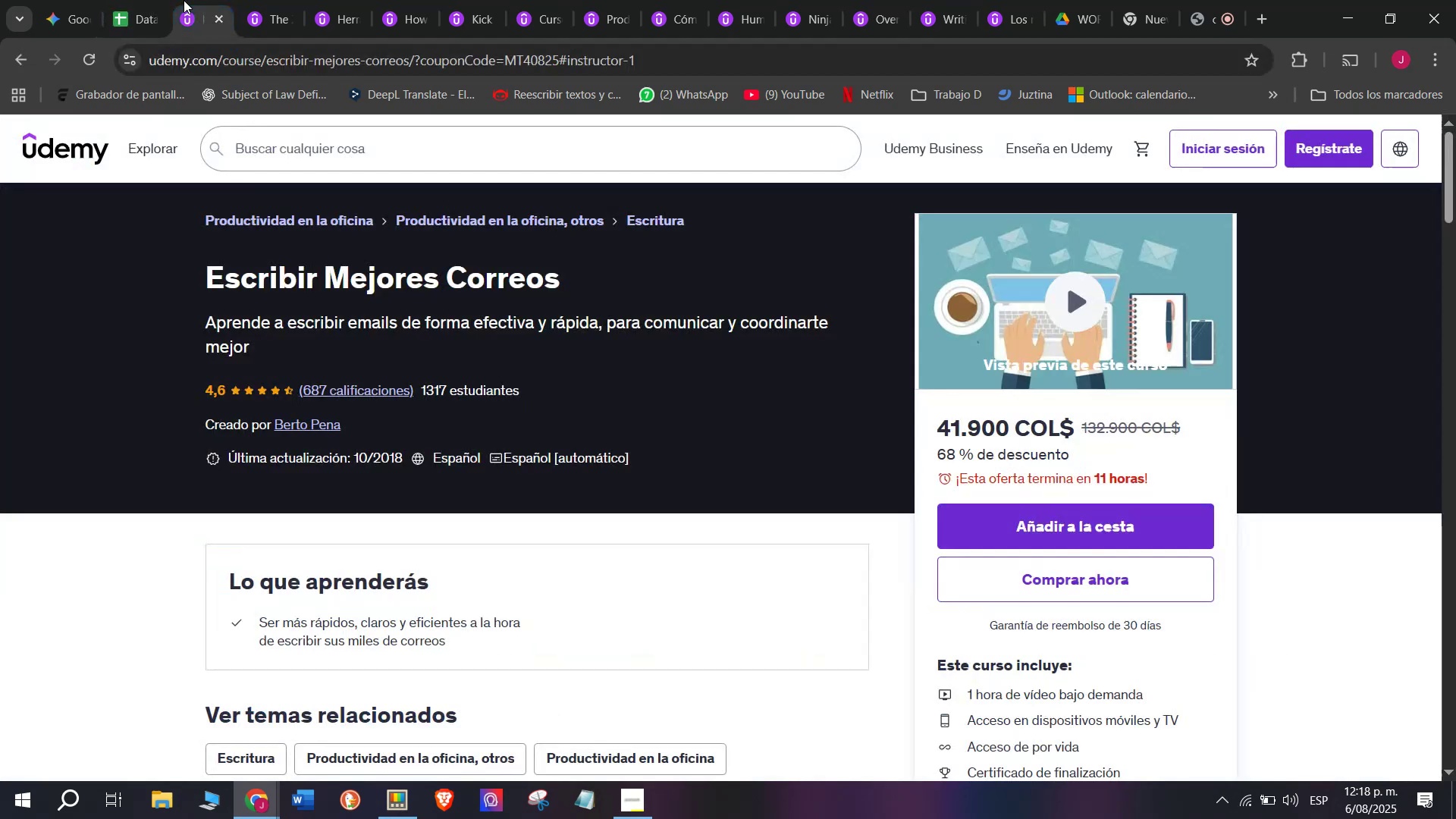 
double_click([238, 62])
 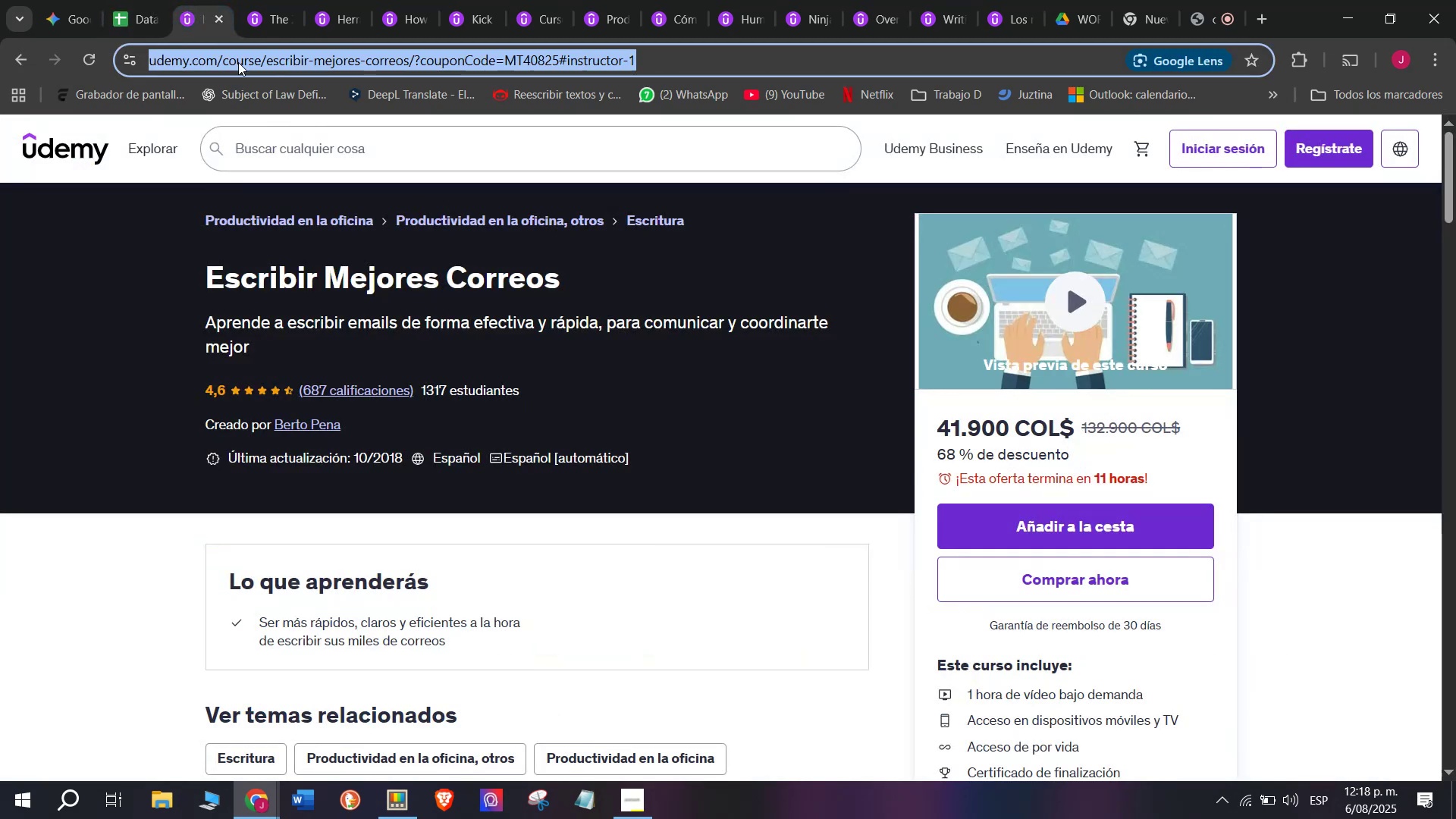 
triple_click([238, 62])
 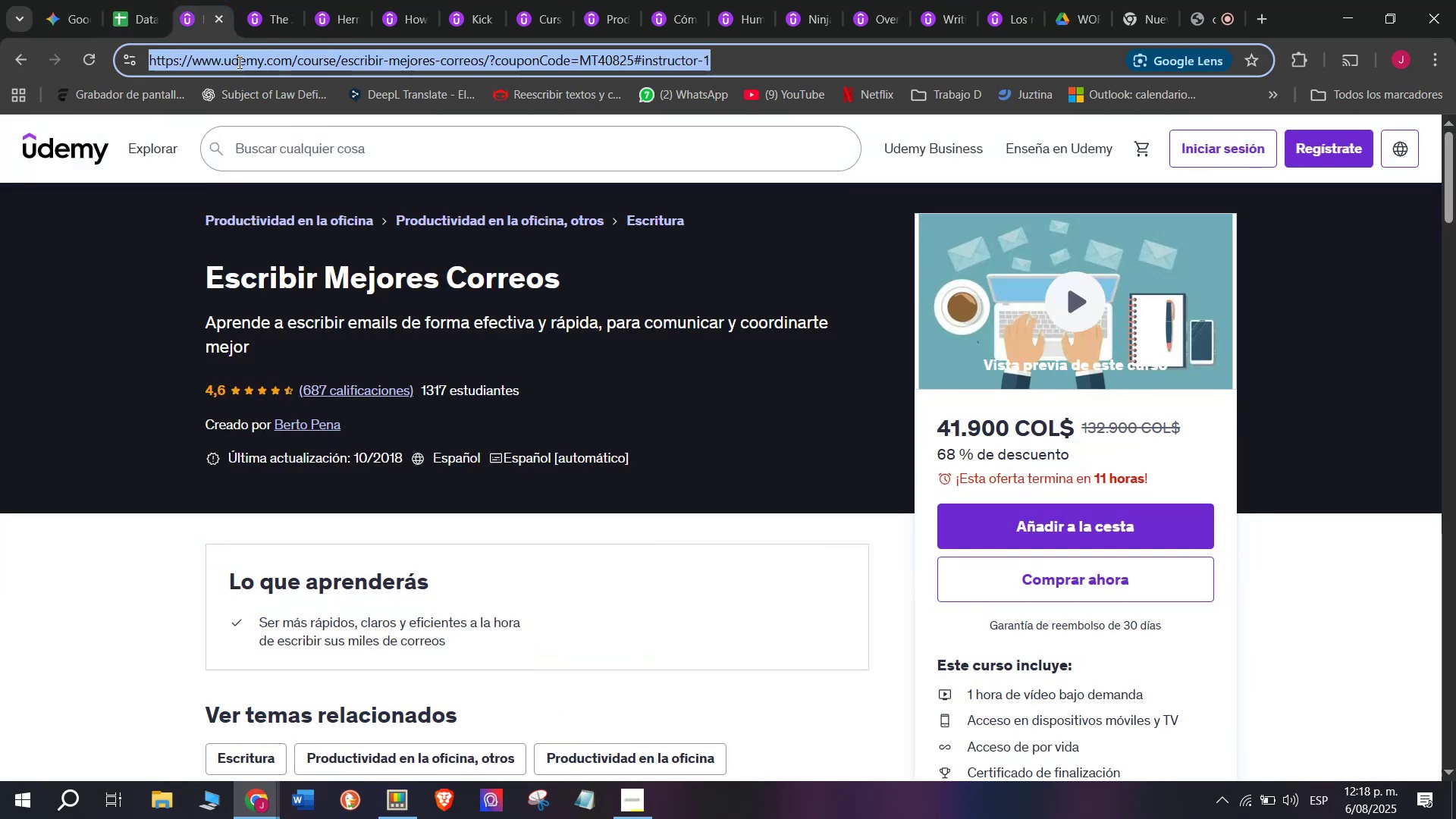 
triple_click([238, 62])
 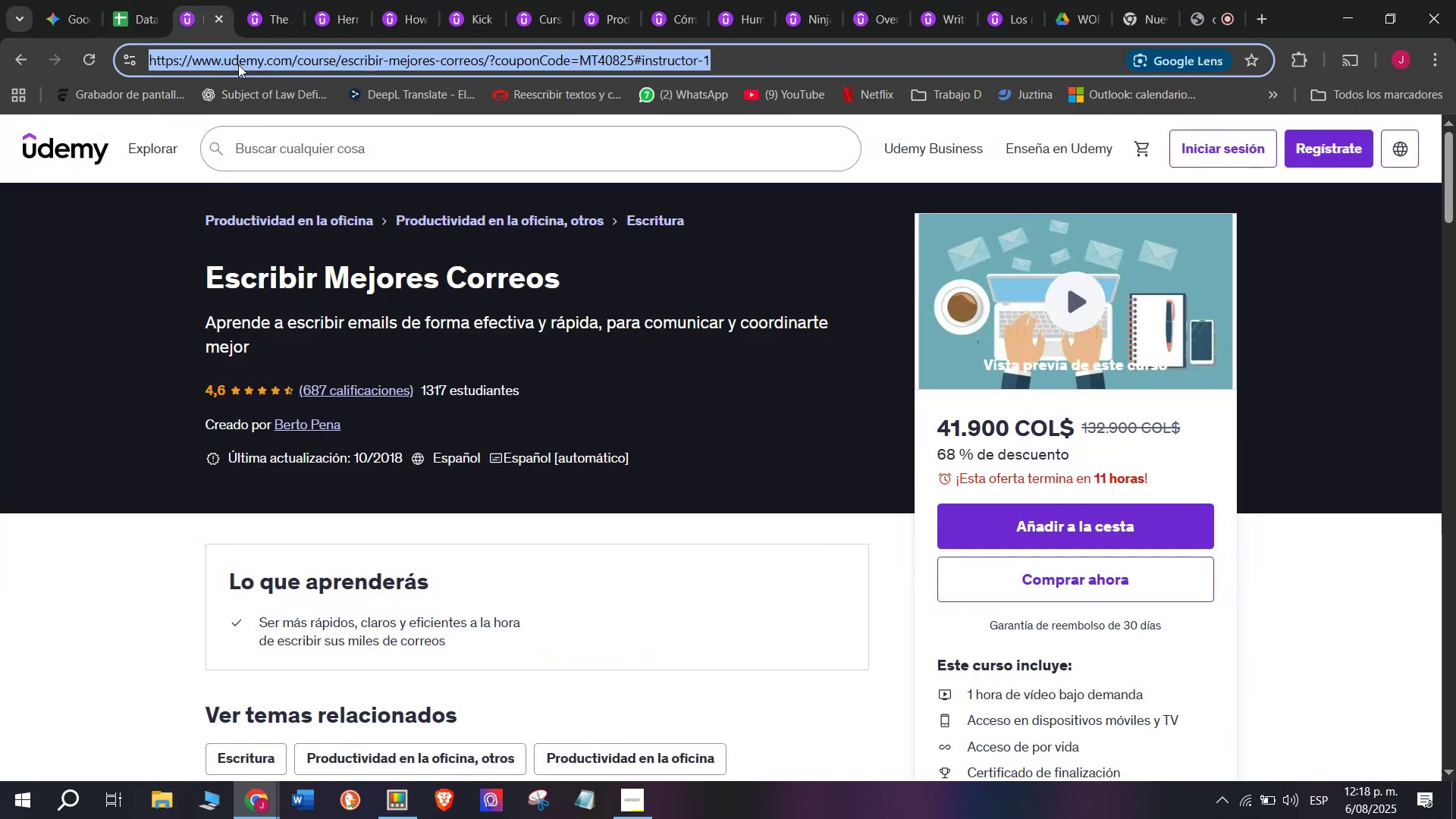 
key(Break)
 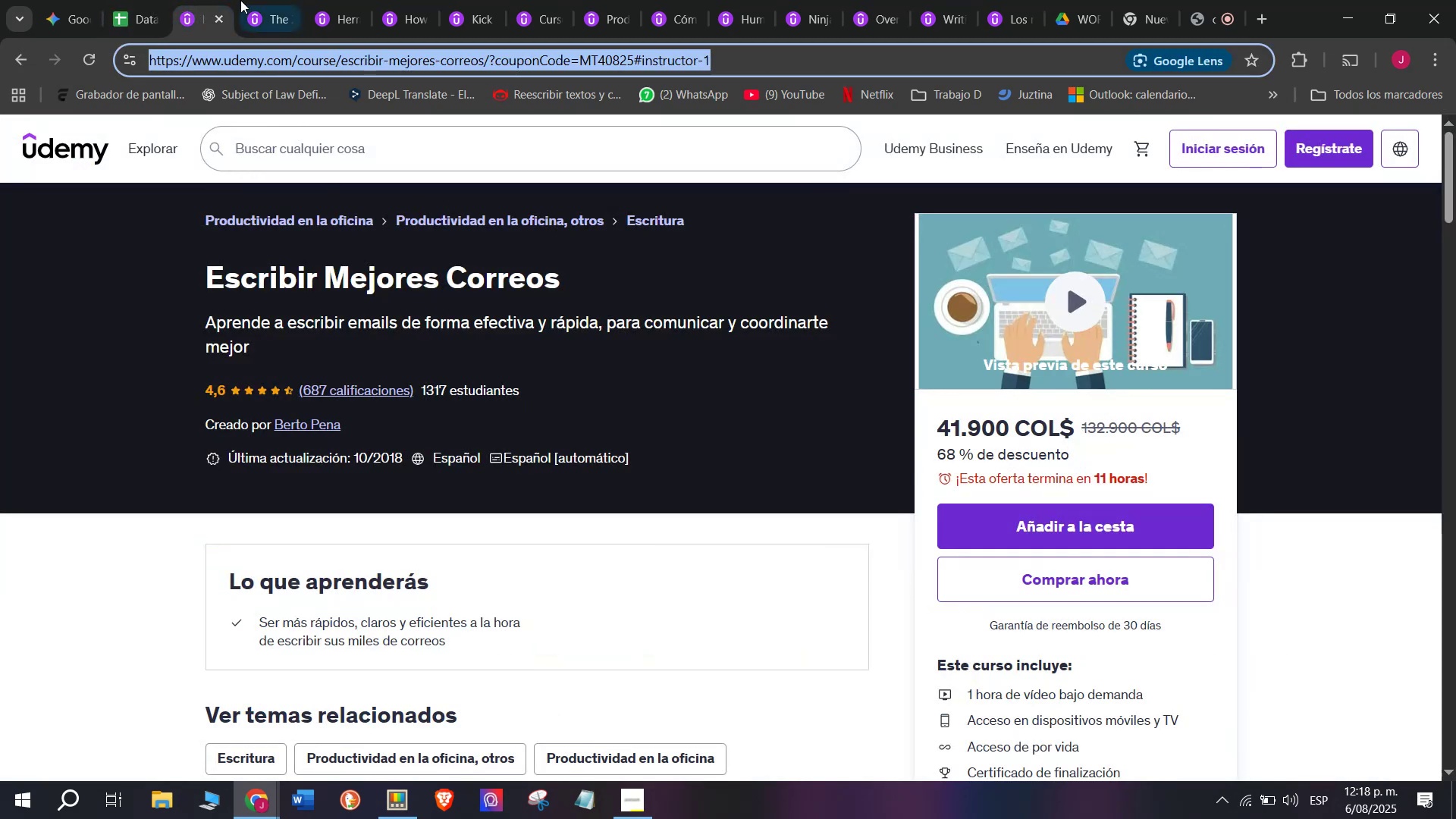 
key(Control+ControlLeft)
 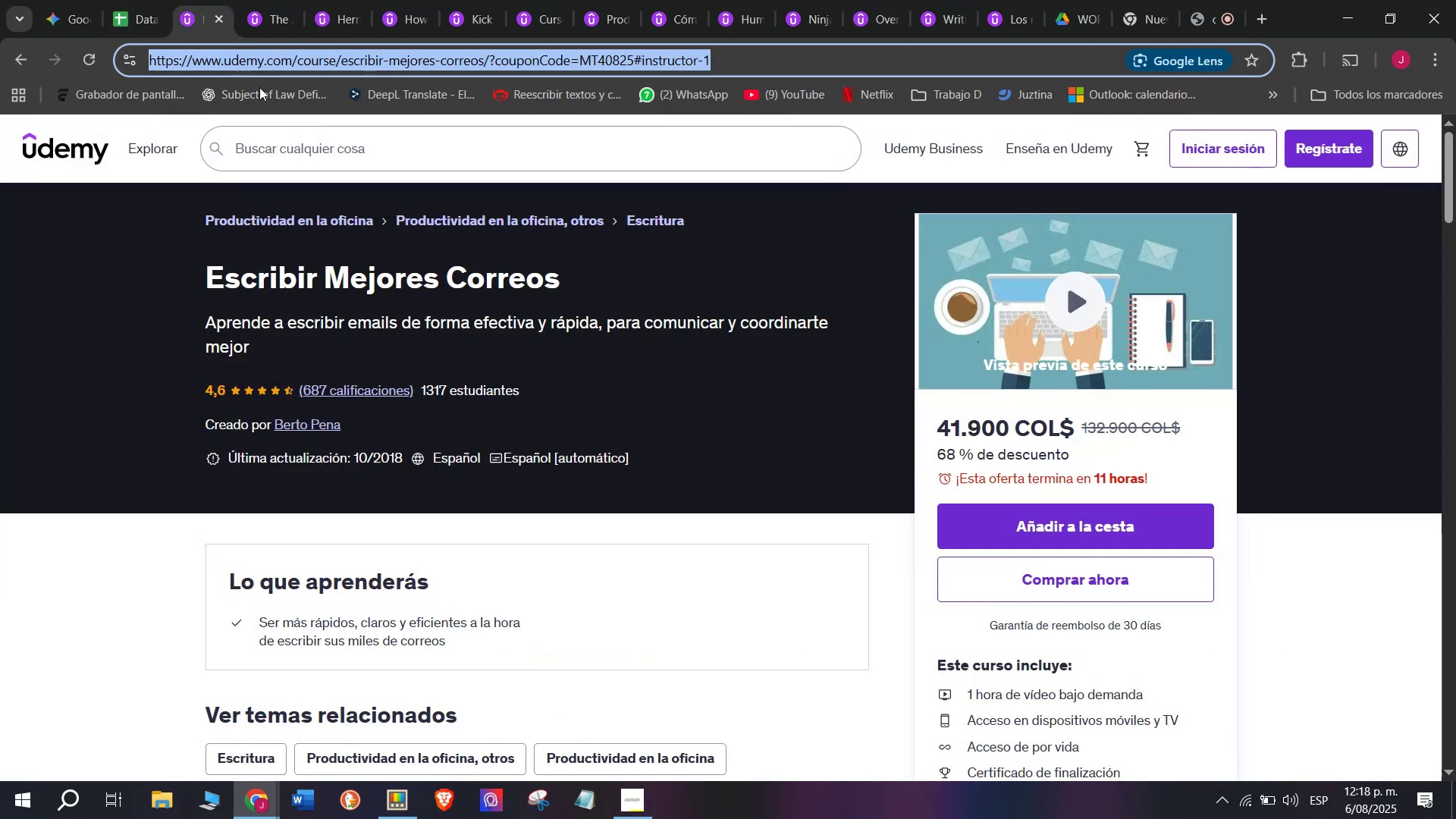 
key(Control+C)
 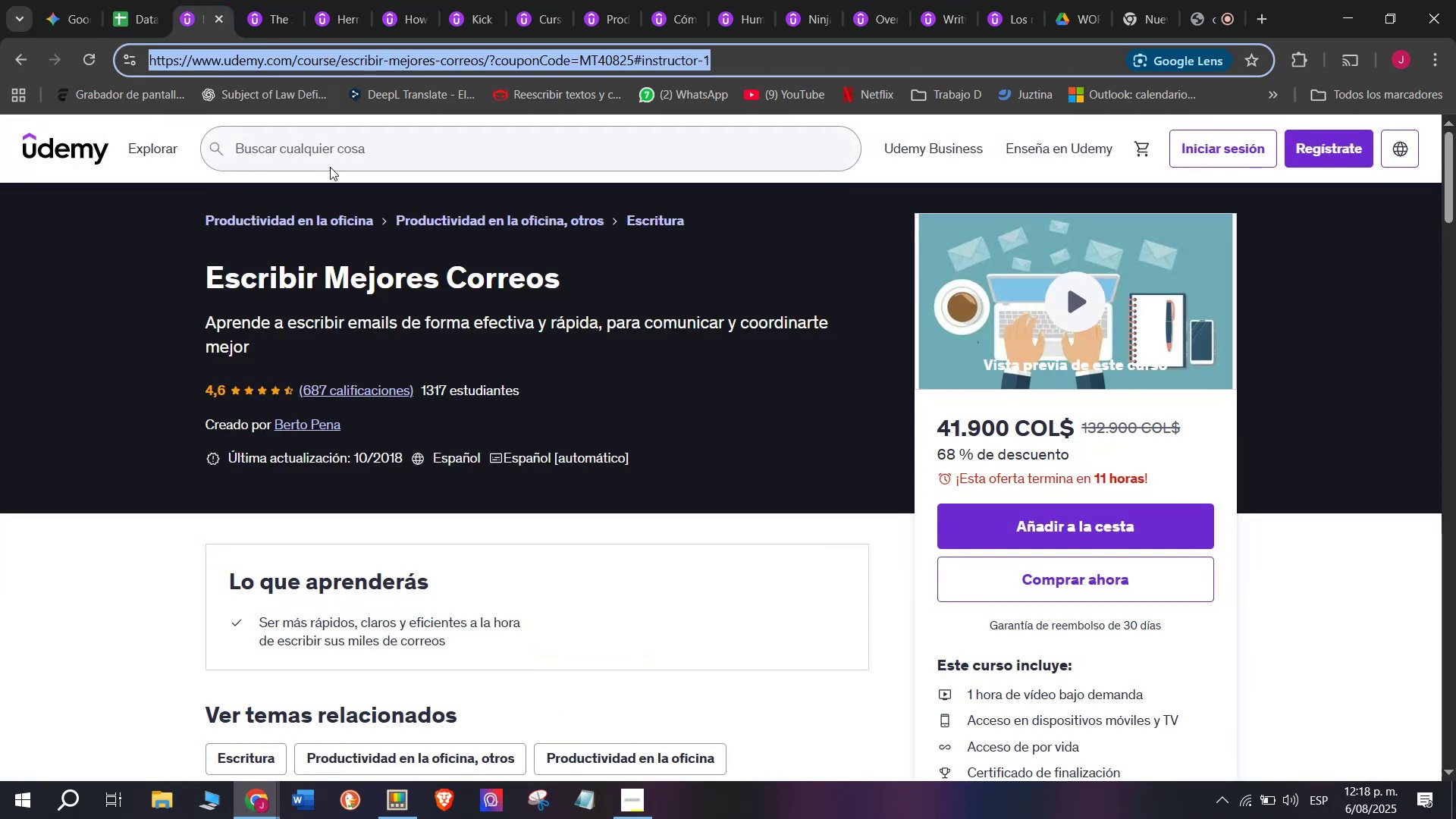 
key(Control+ControlLeft)
 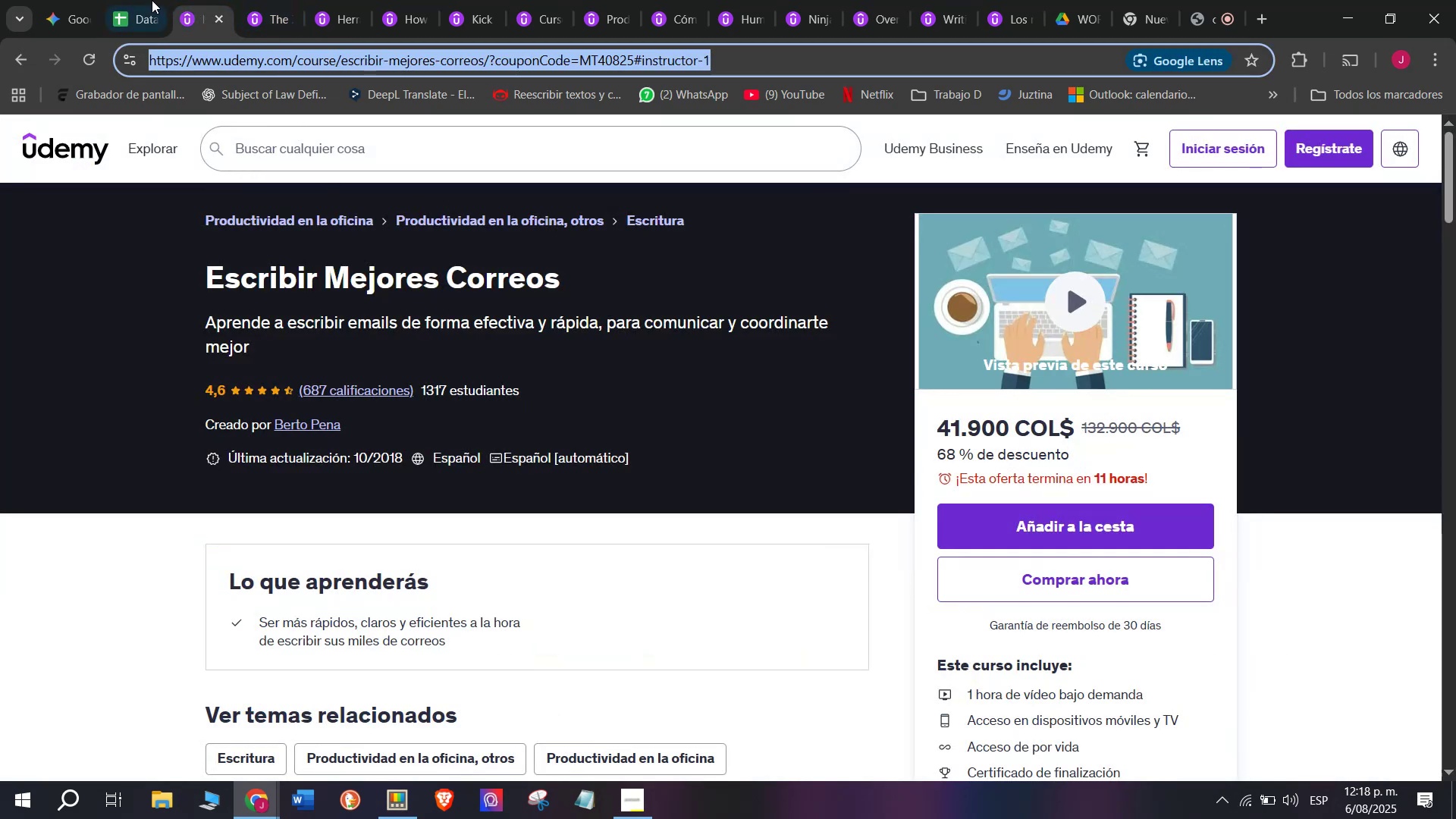 
key(Break)
 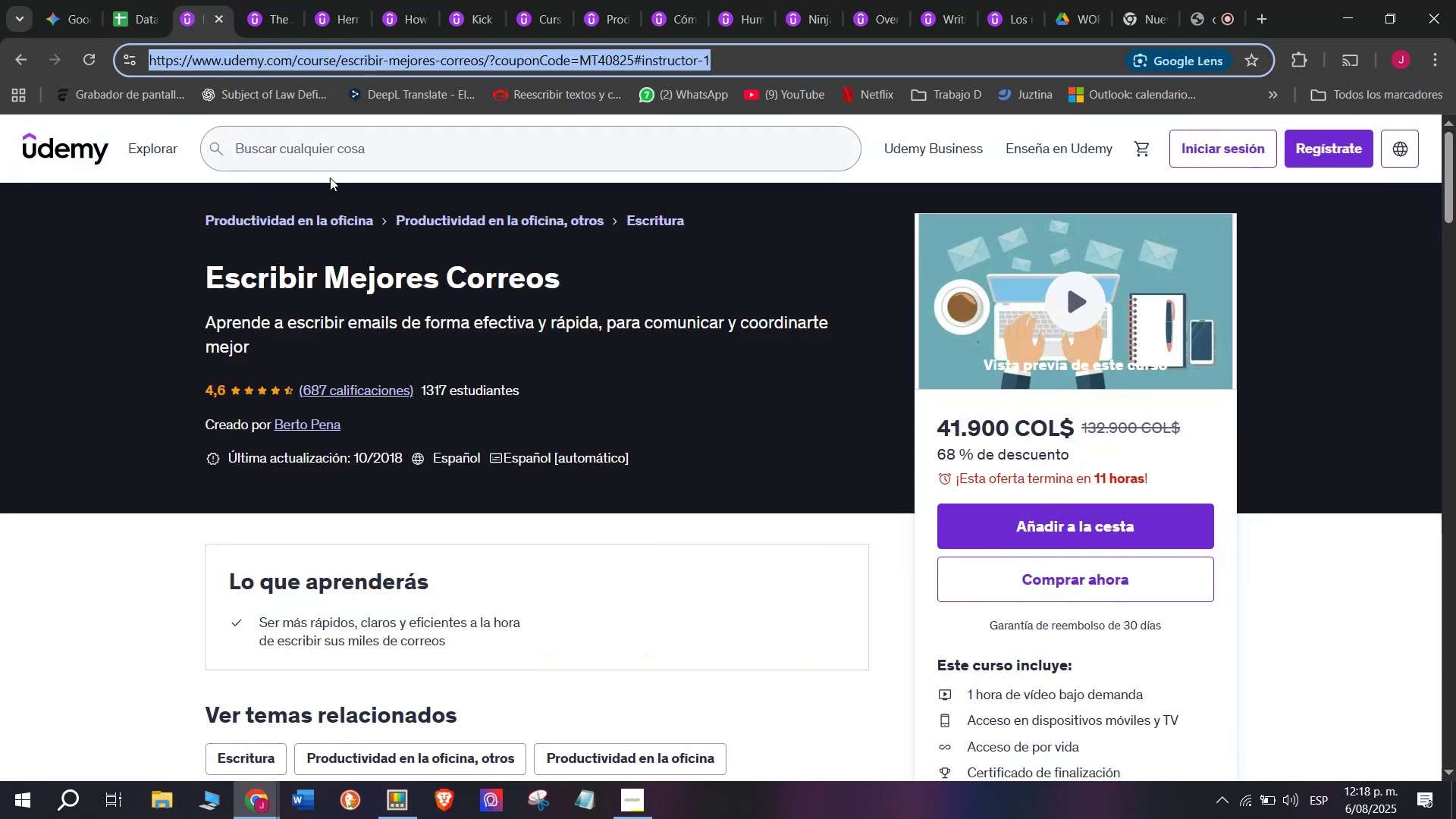 
key(Control+C)
 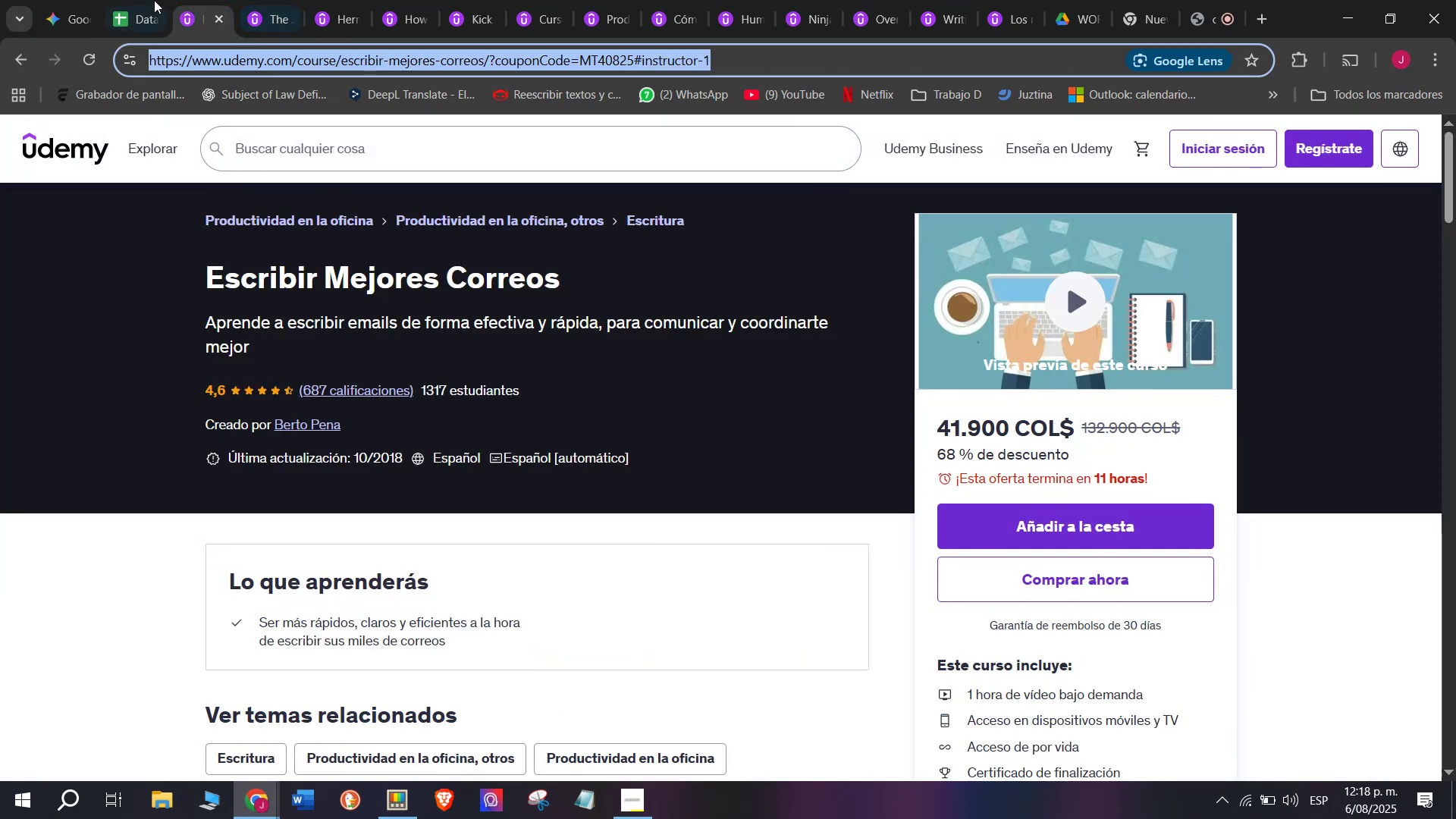 
left_click([152, 0])
 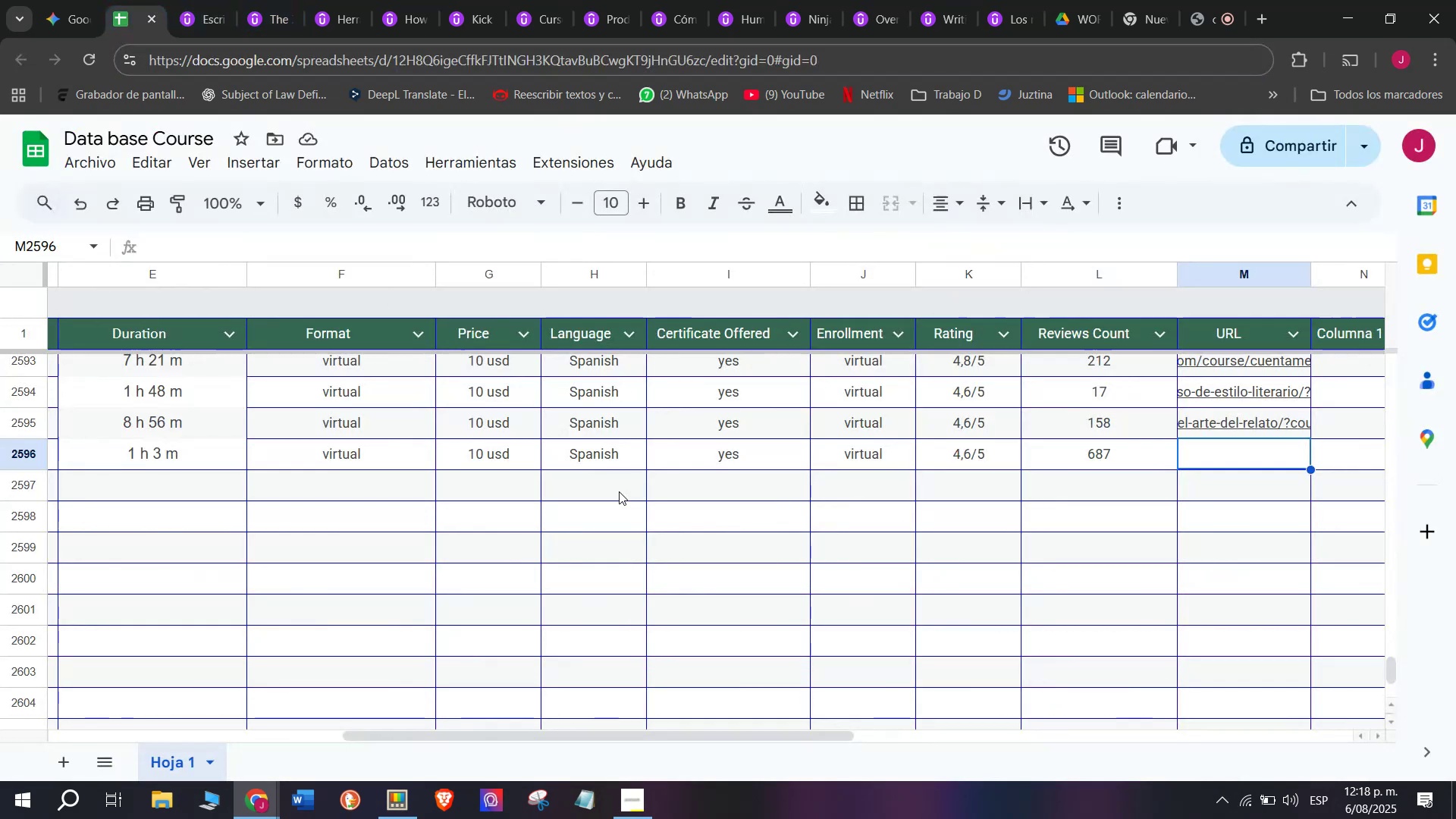 
key(Z)
 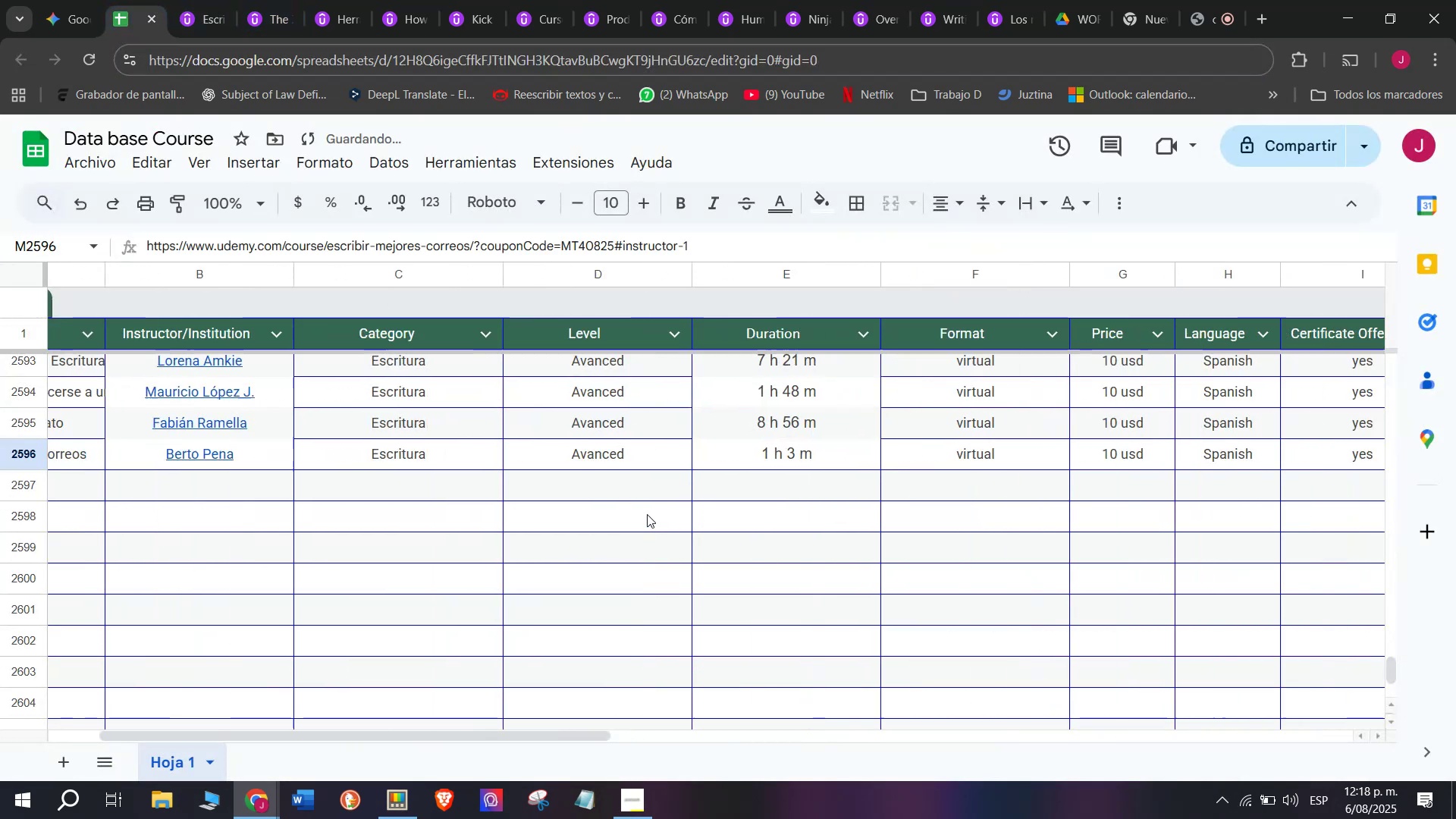 
key(Control+ControlLeft)
 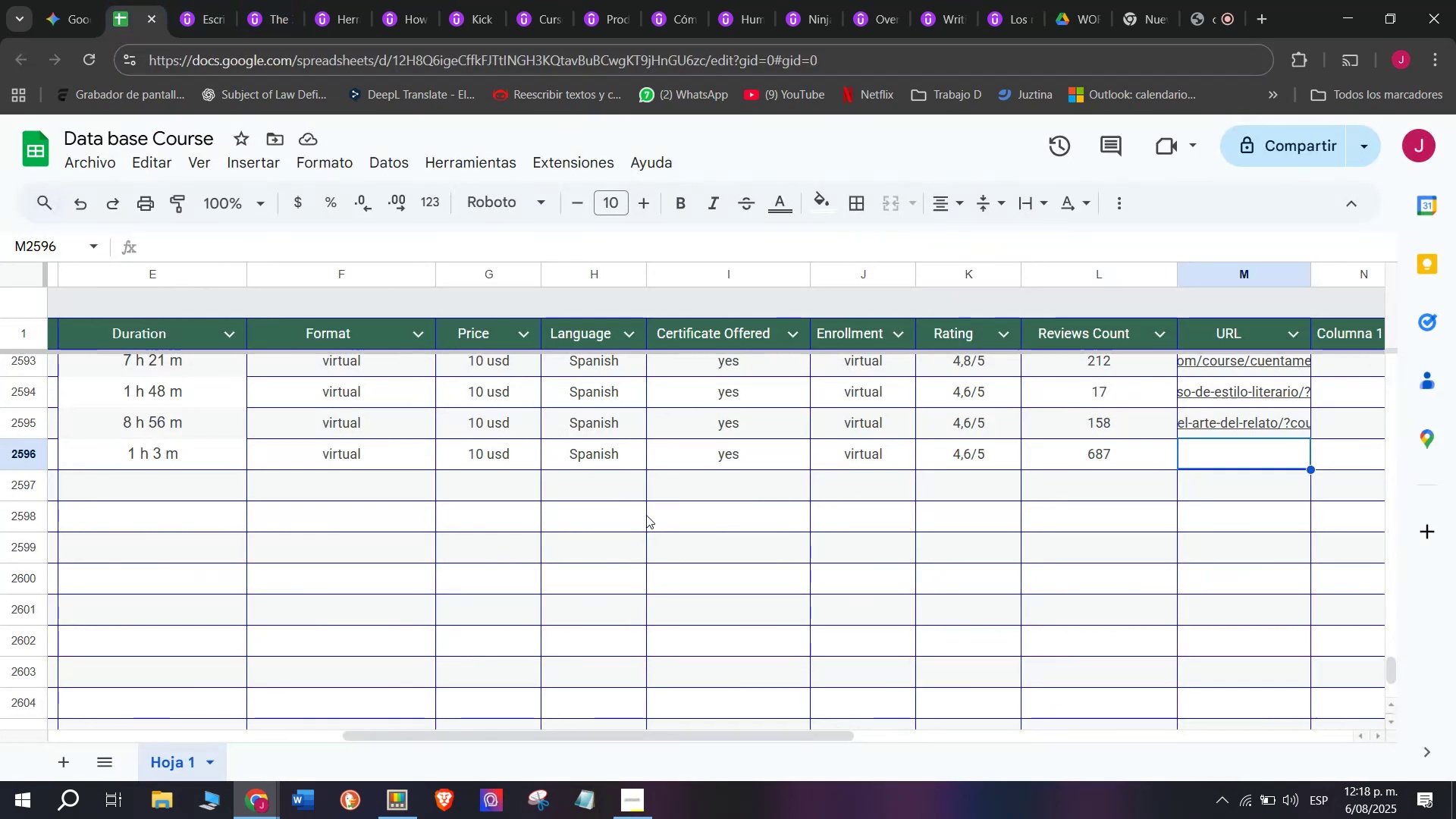 
key(Control+V)
 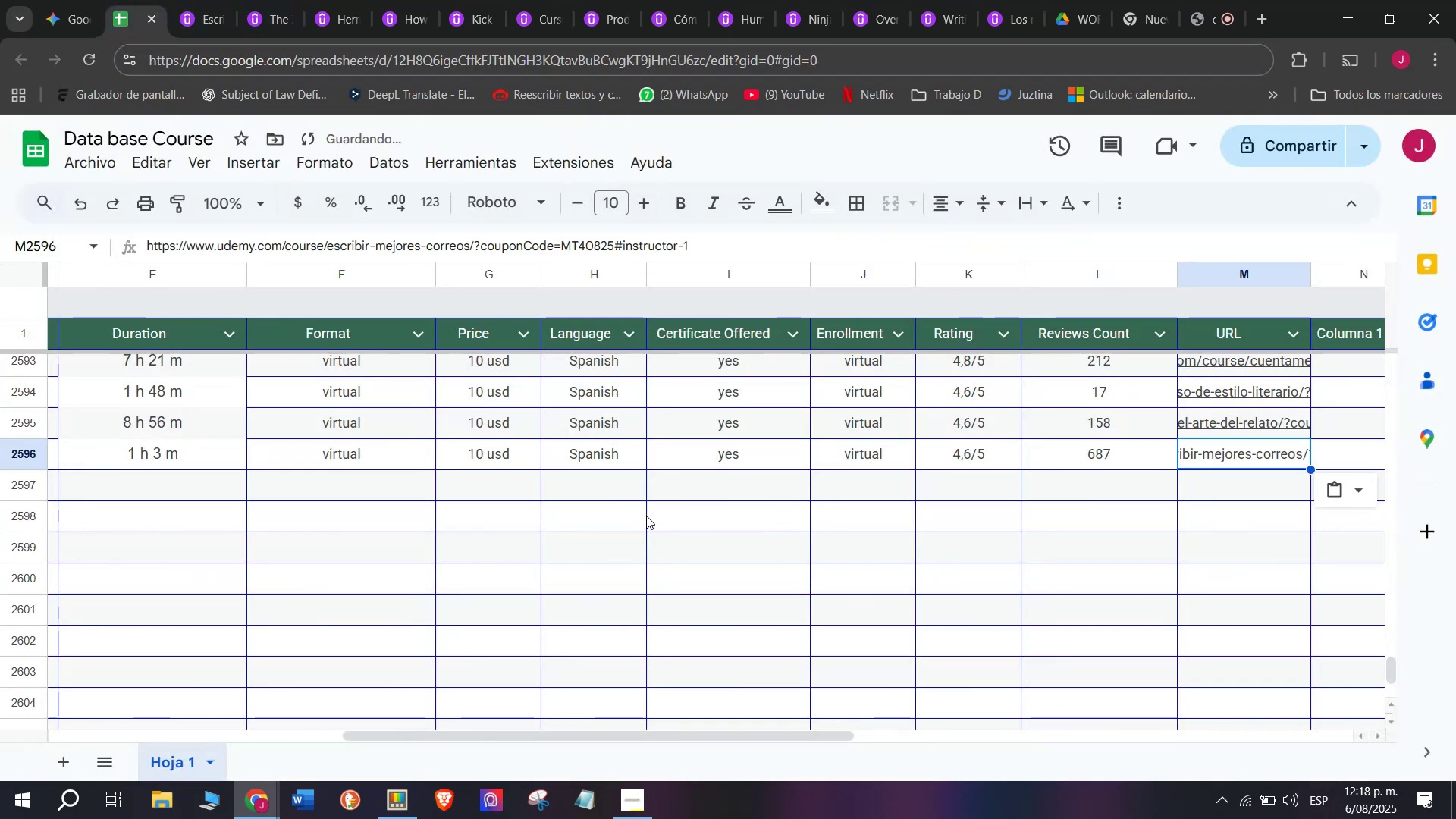 
scroll: coordinate [192, 491], scroll_direction: up, amount: 4.0
 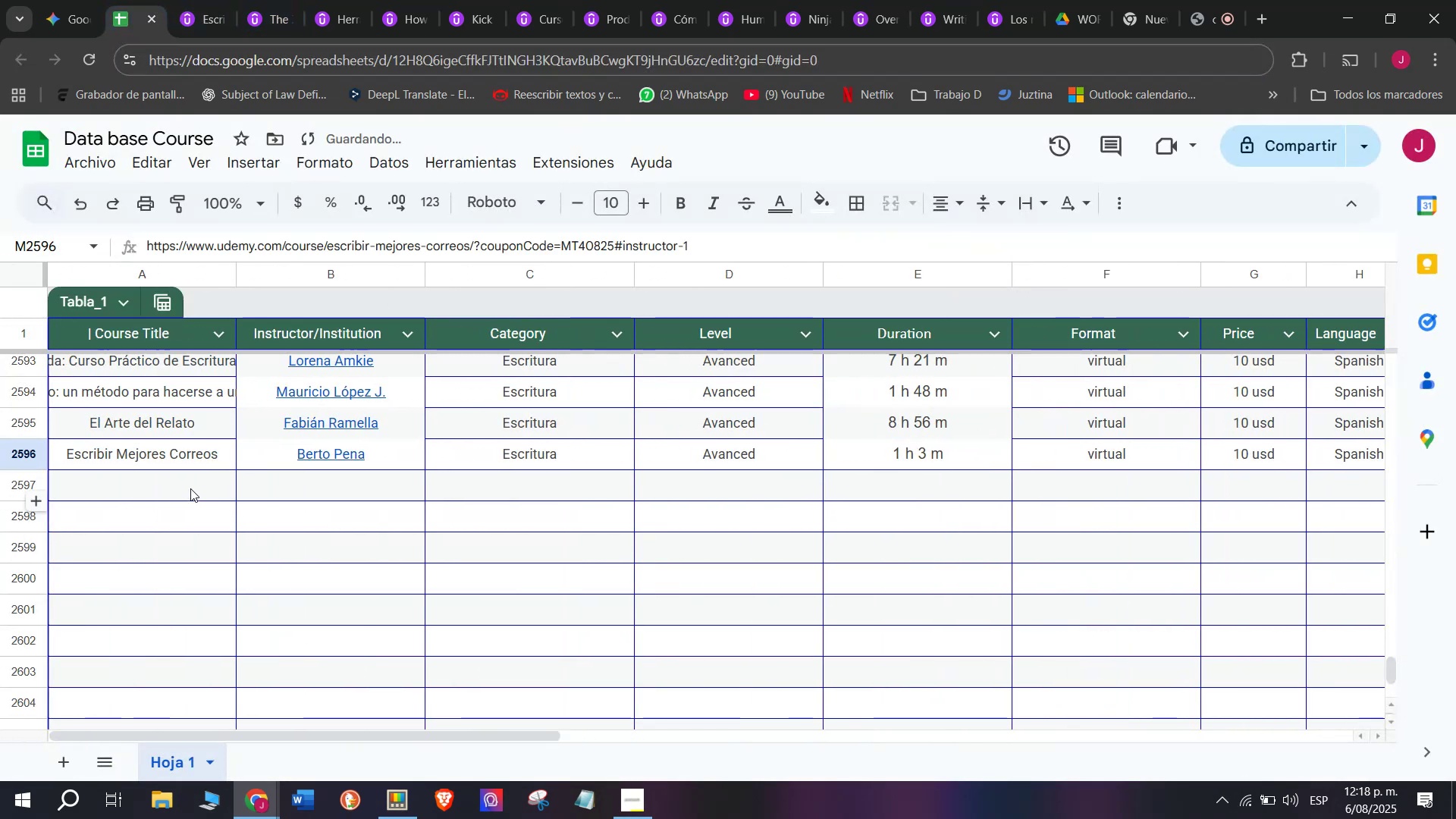 
left_click([190, 488])
 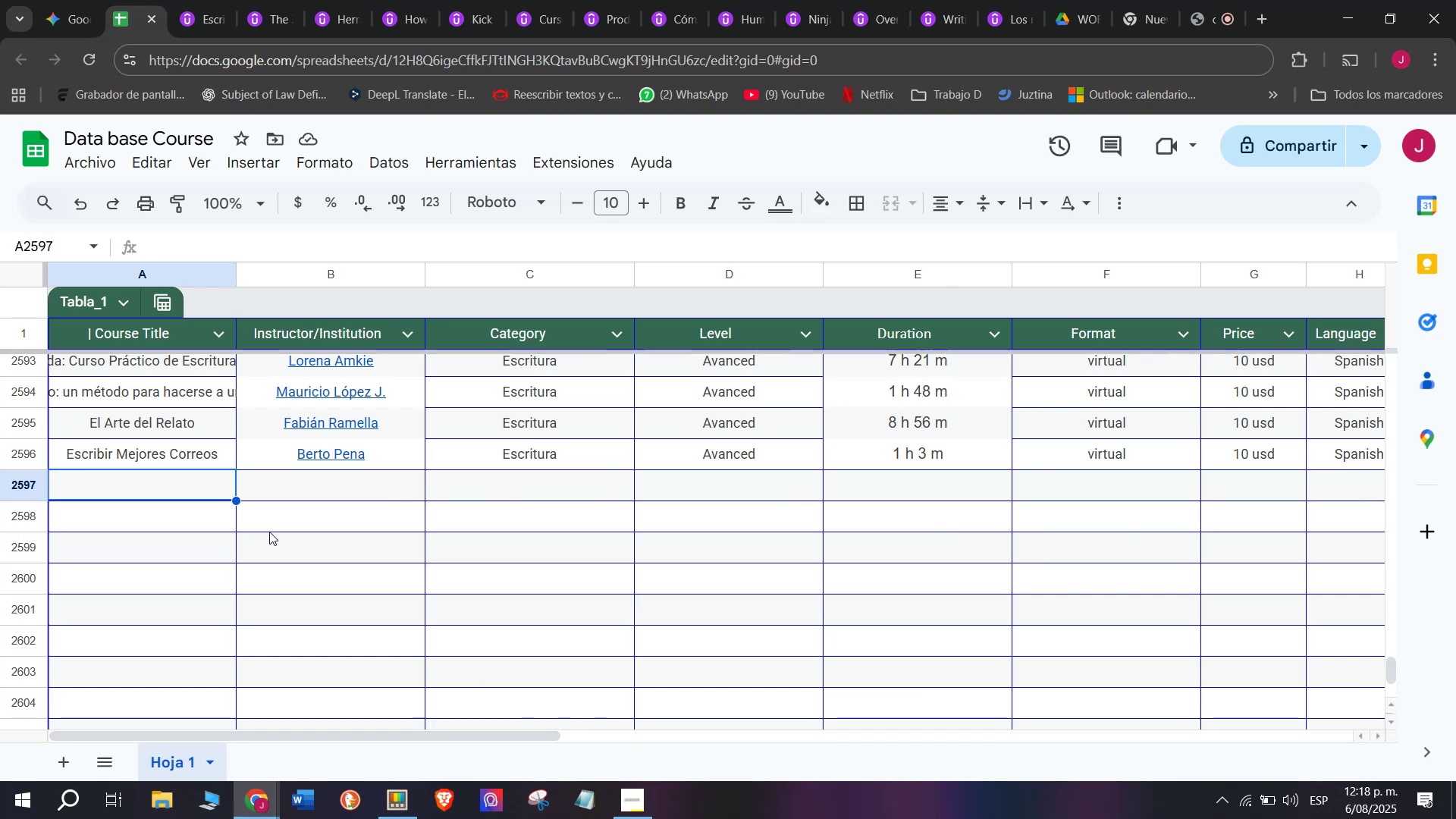 
wait(25.41)
 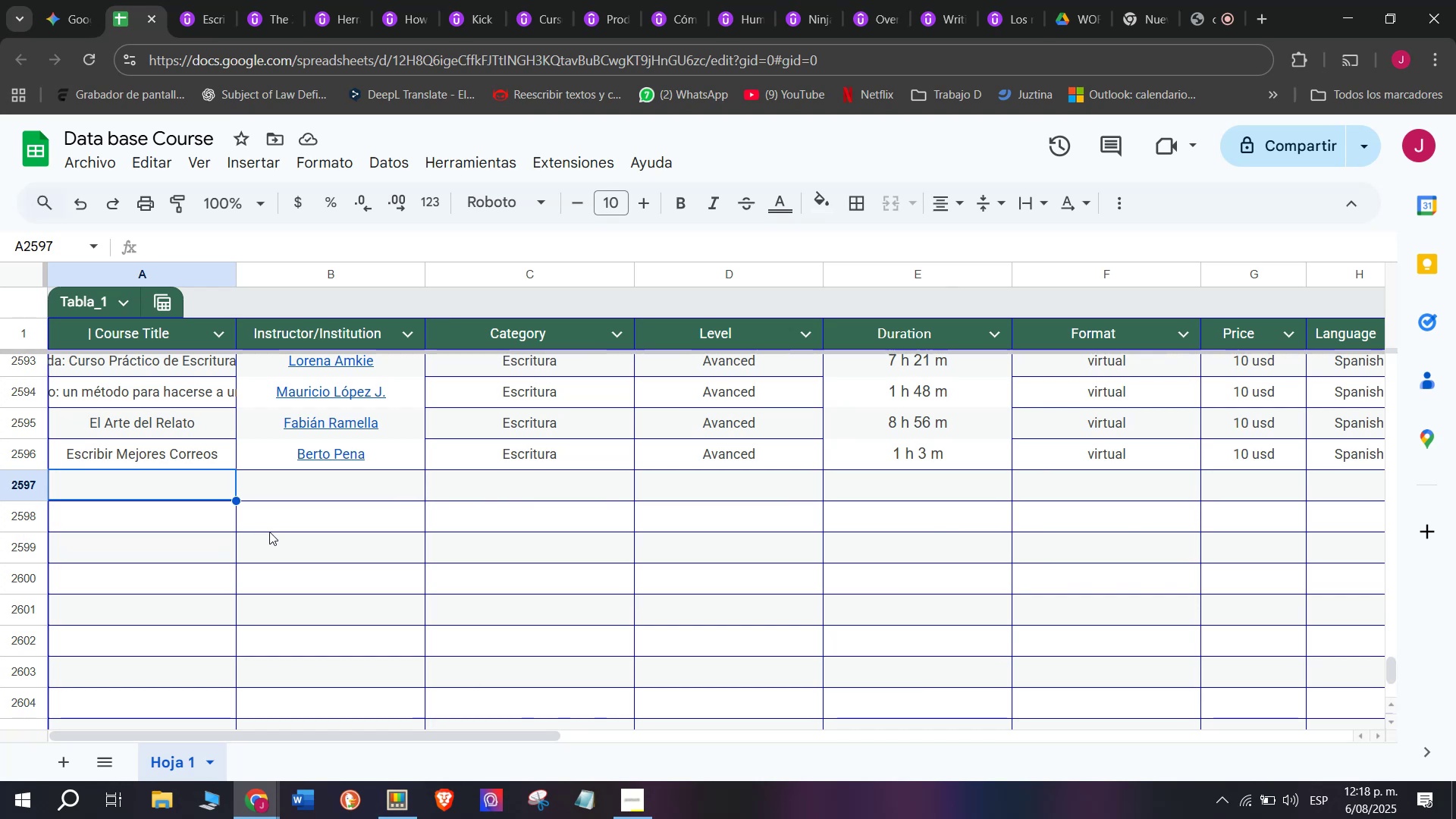 
scroll: coordinate [275, 558], scroll_direction: up, amount: 4.0
 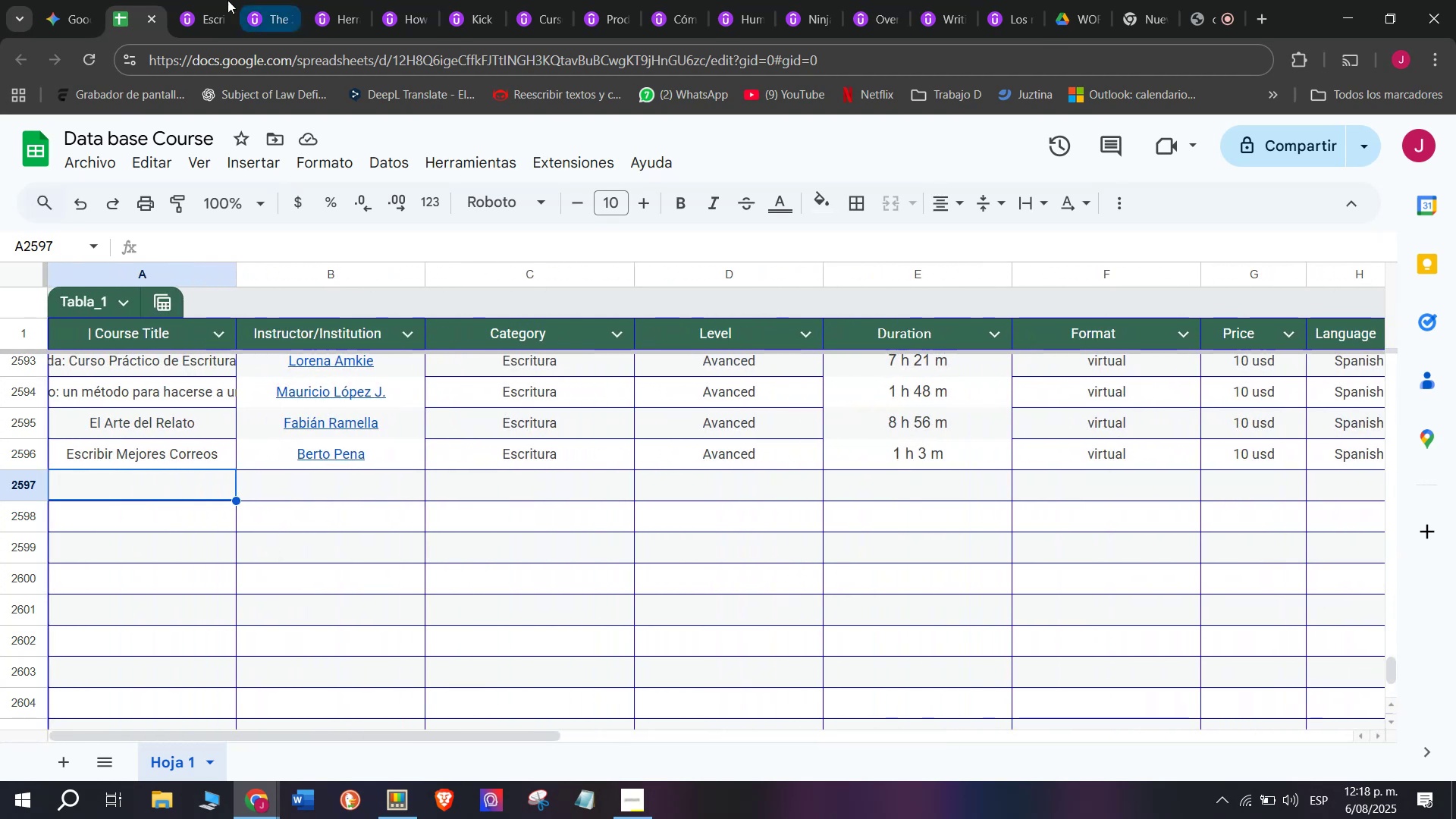 
left_click([211, 0])
 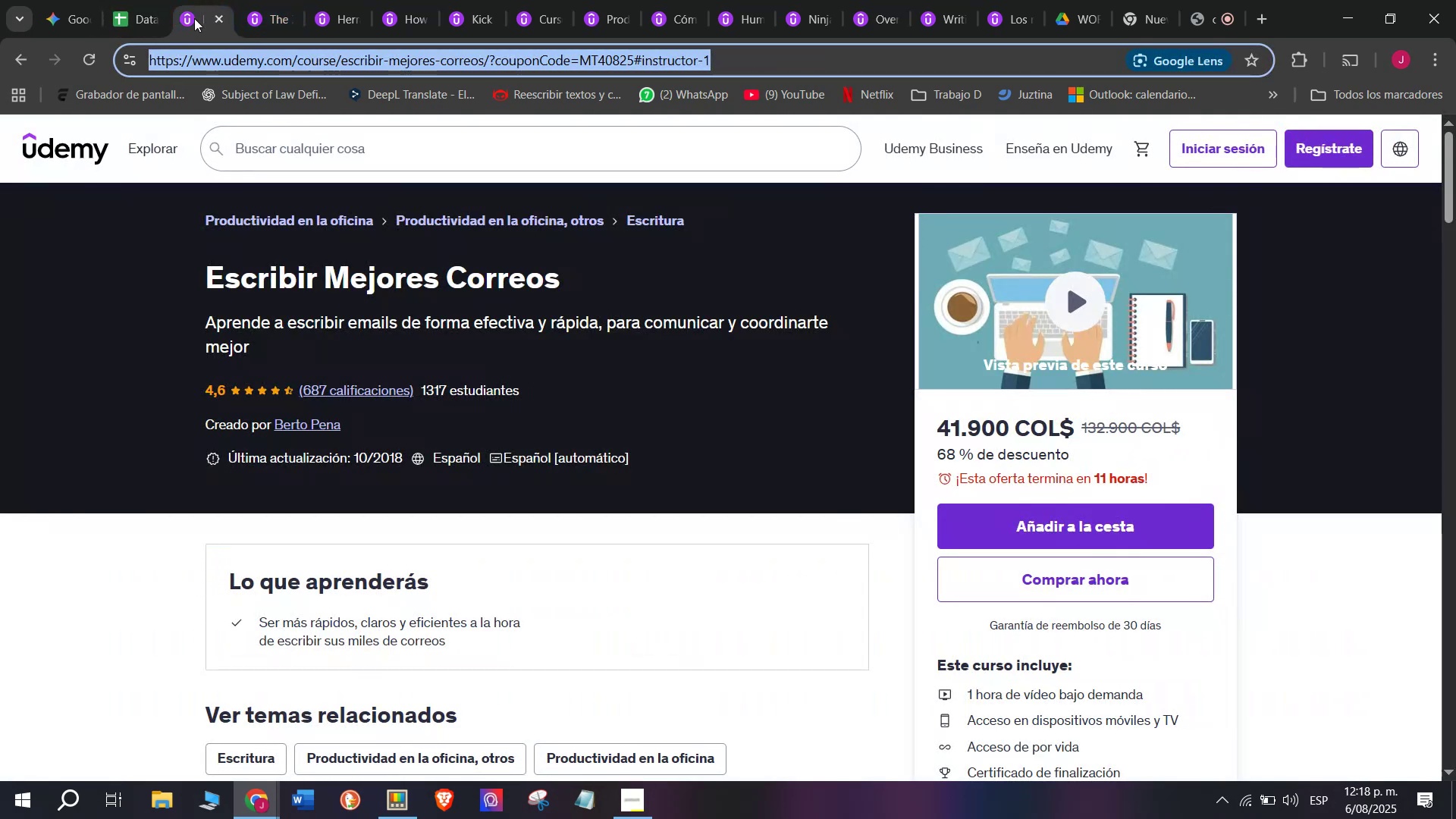 
left_click([215, 24])
 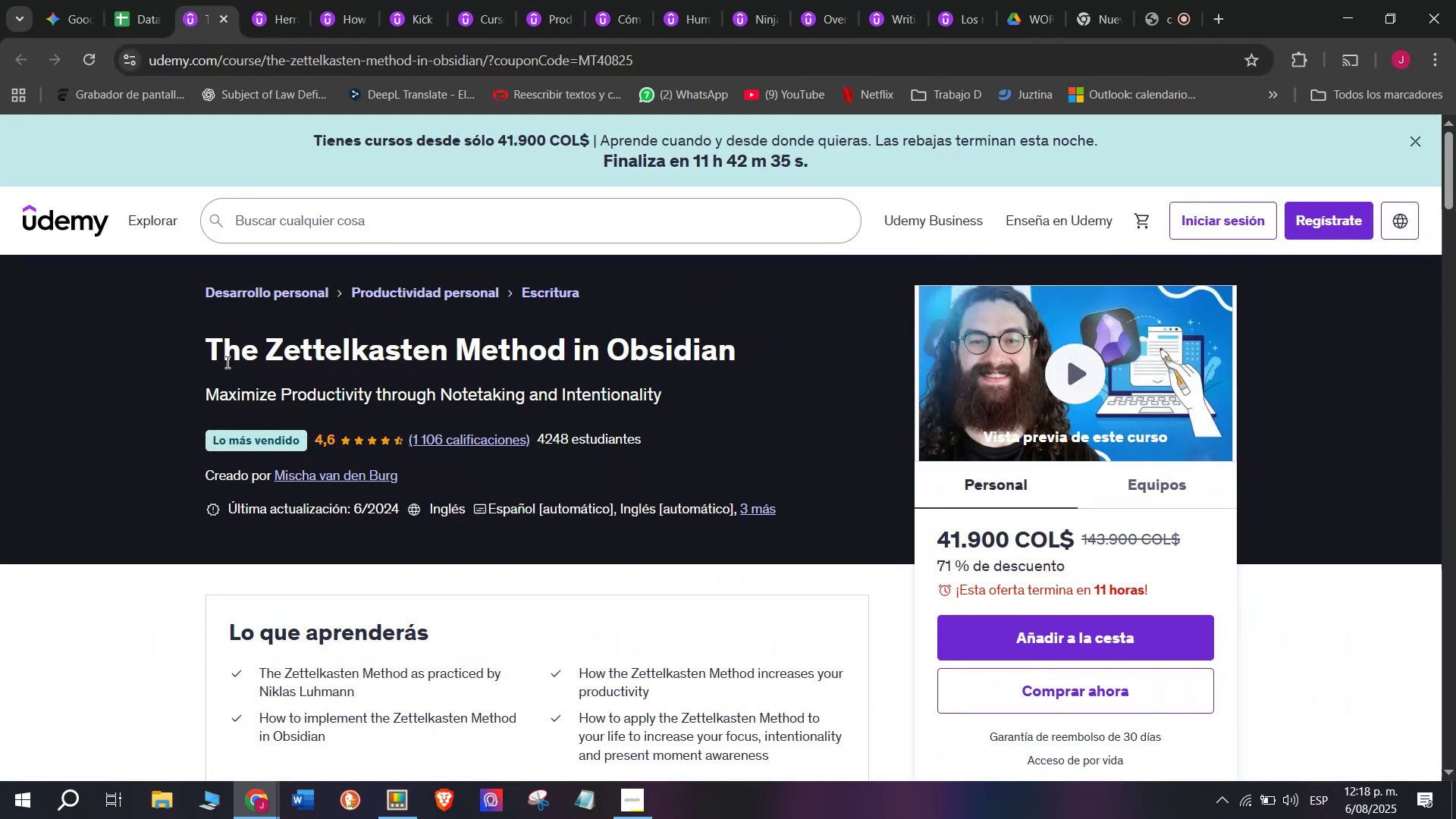 
left_click_drag(start_coordinate=[196, 338], to_coordinate=[745, 347])
 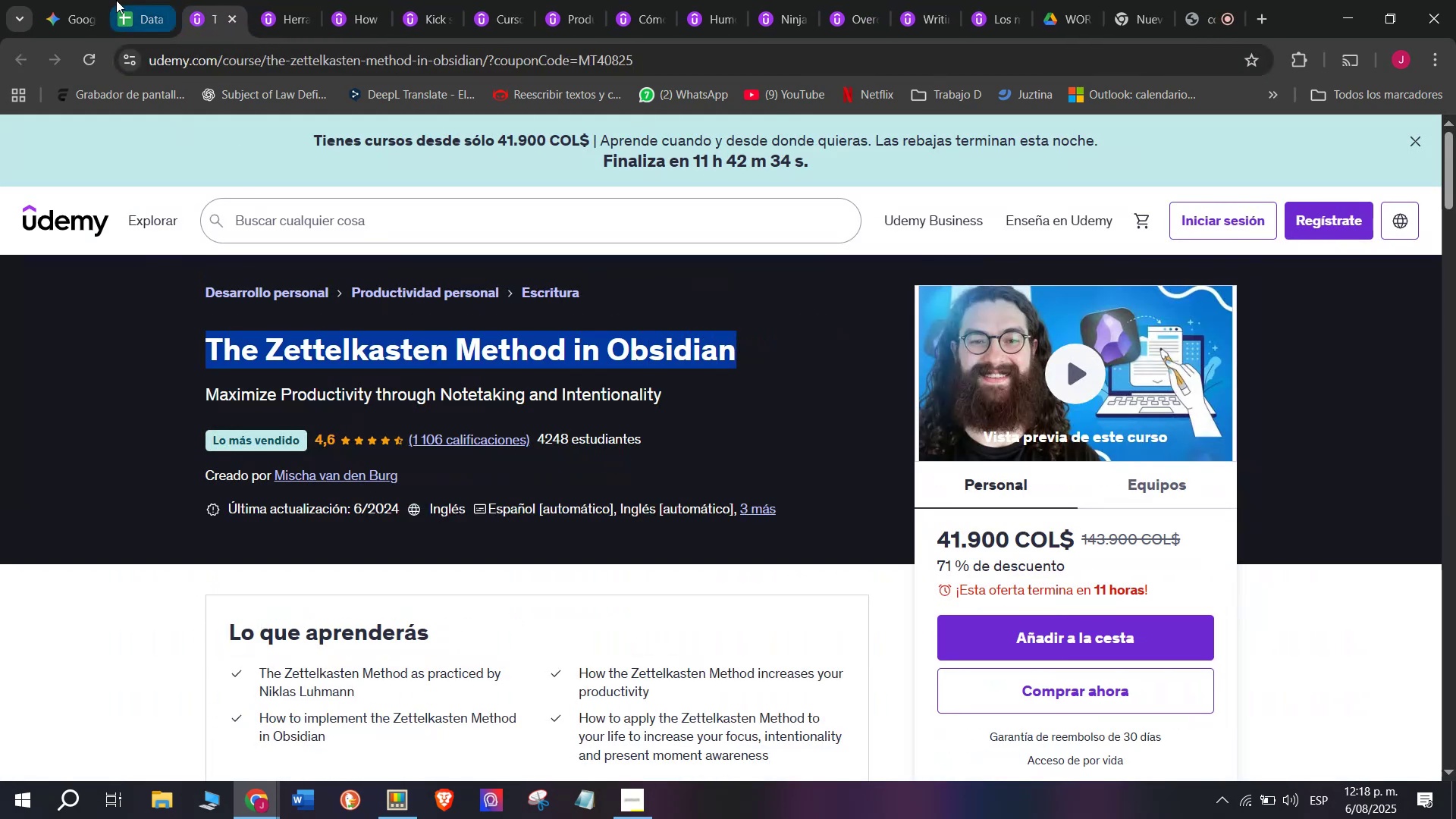 
key(Break)
 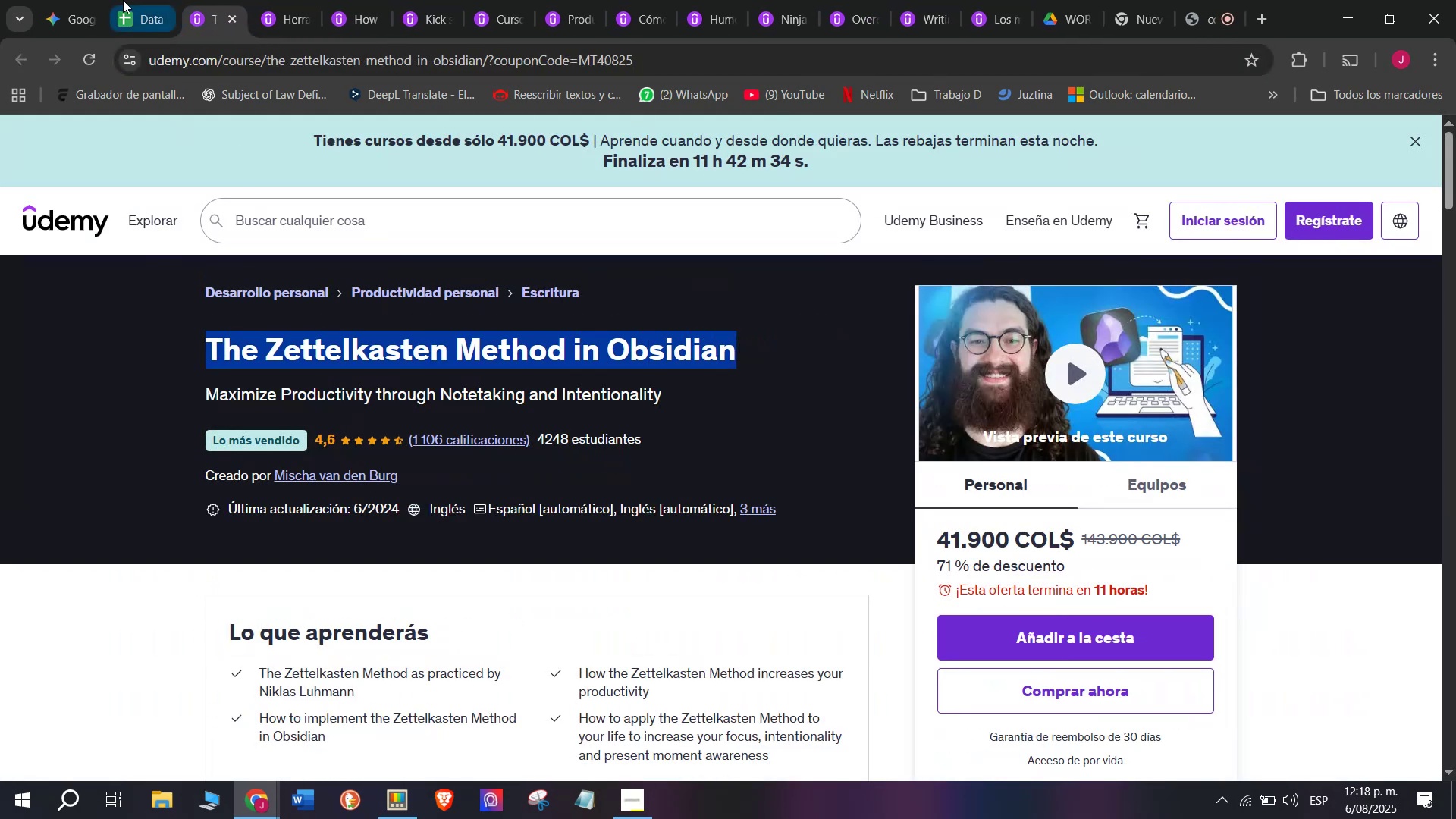 
key(Control+ControlLeft)
 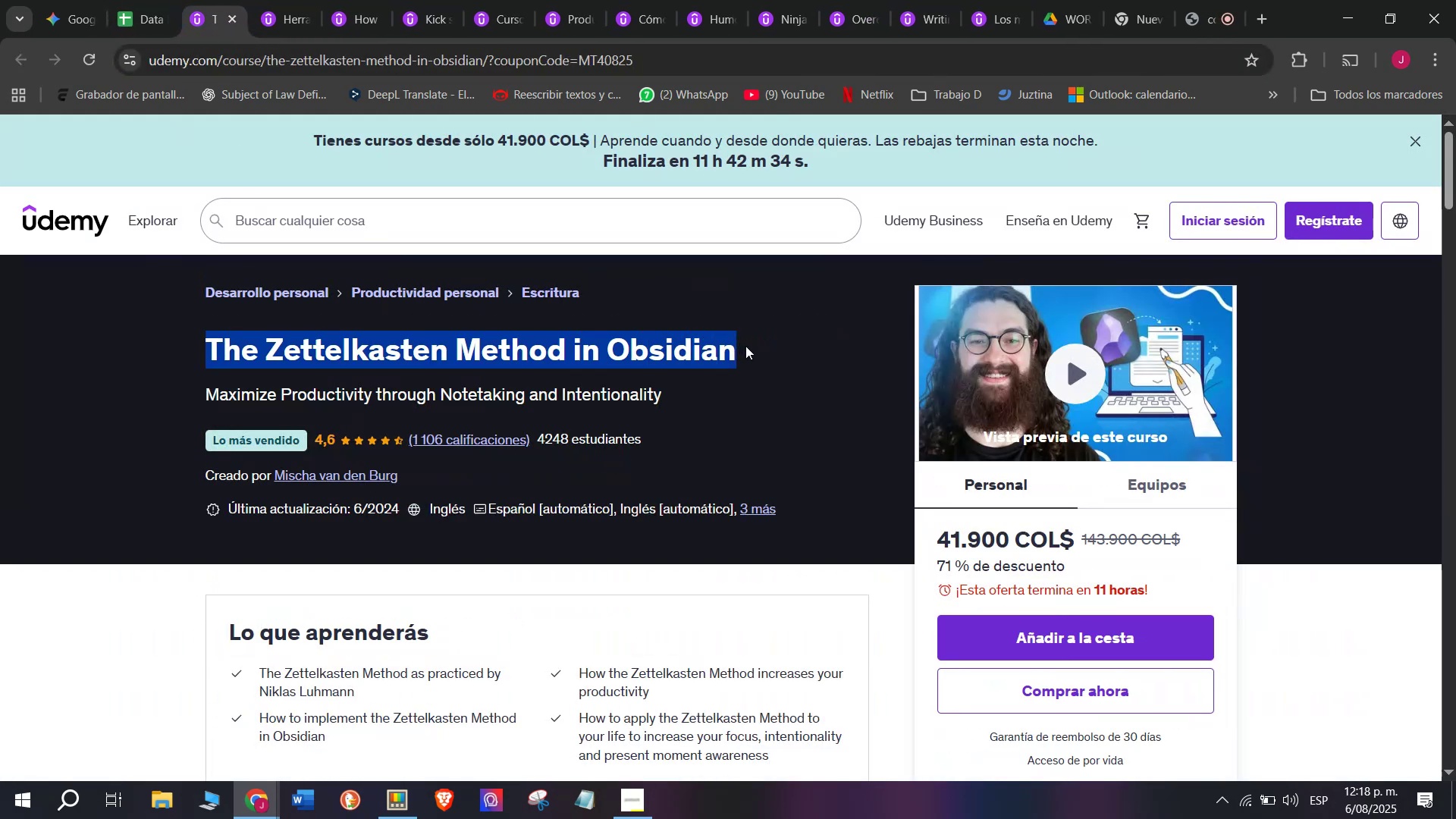 
key(Control+C)
 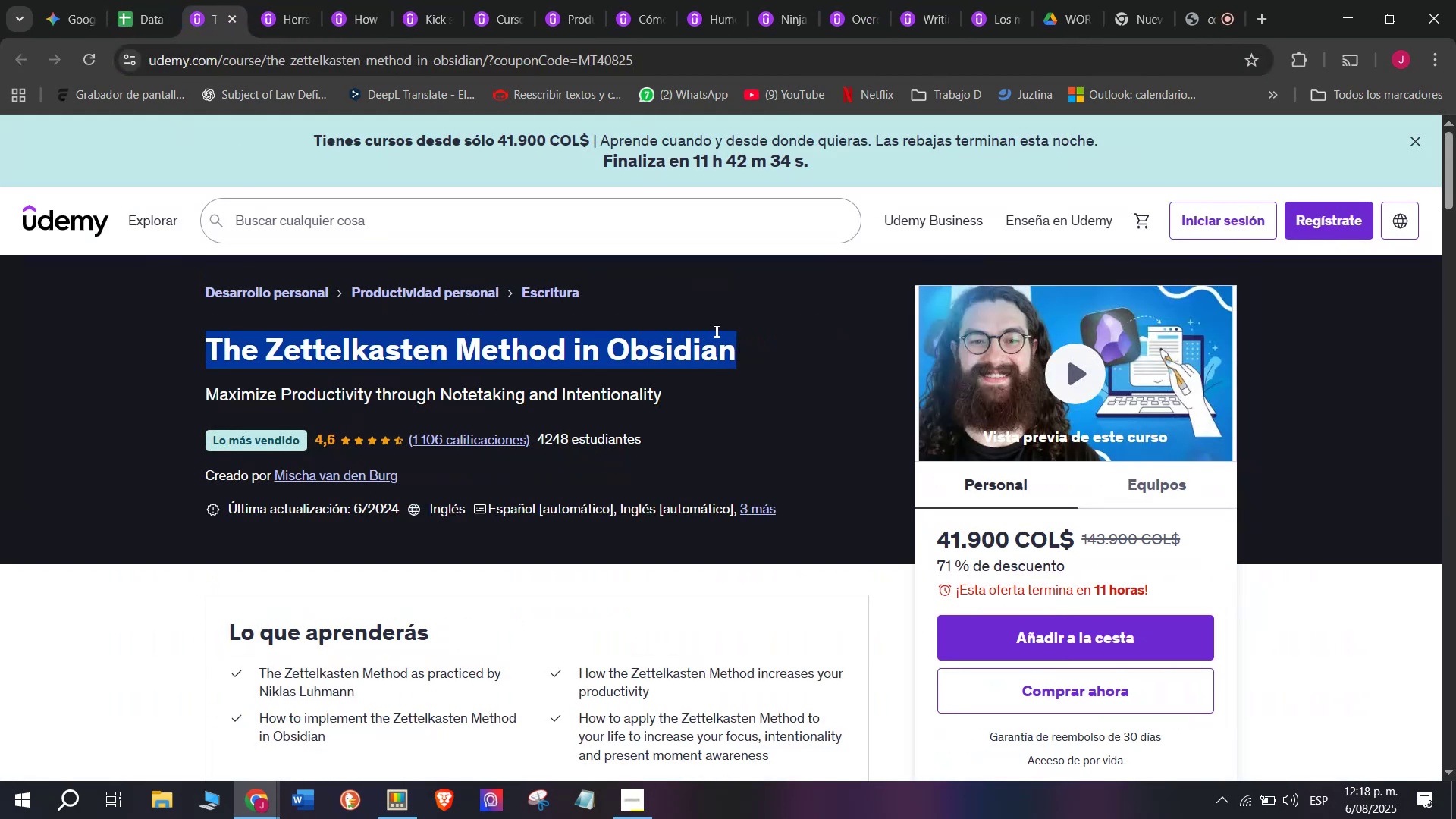 
key(Control+C)
 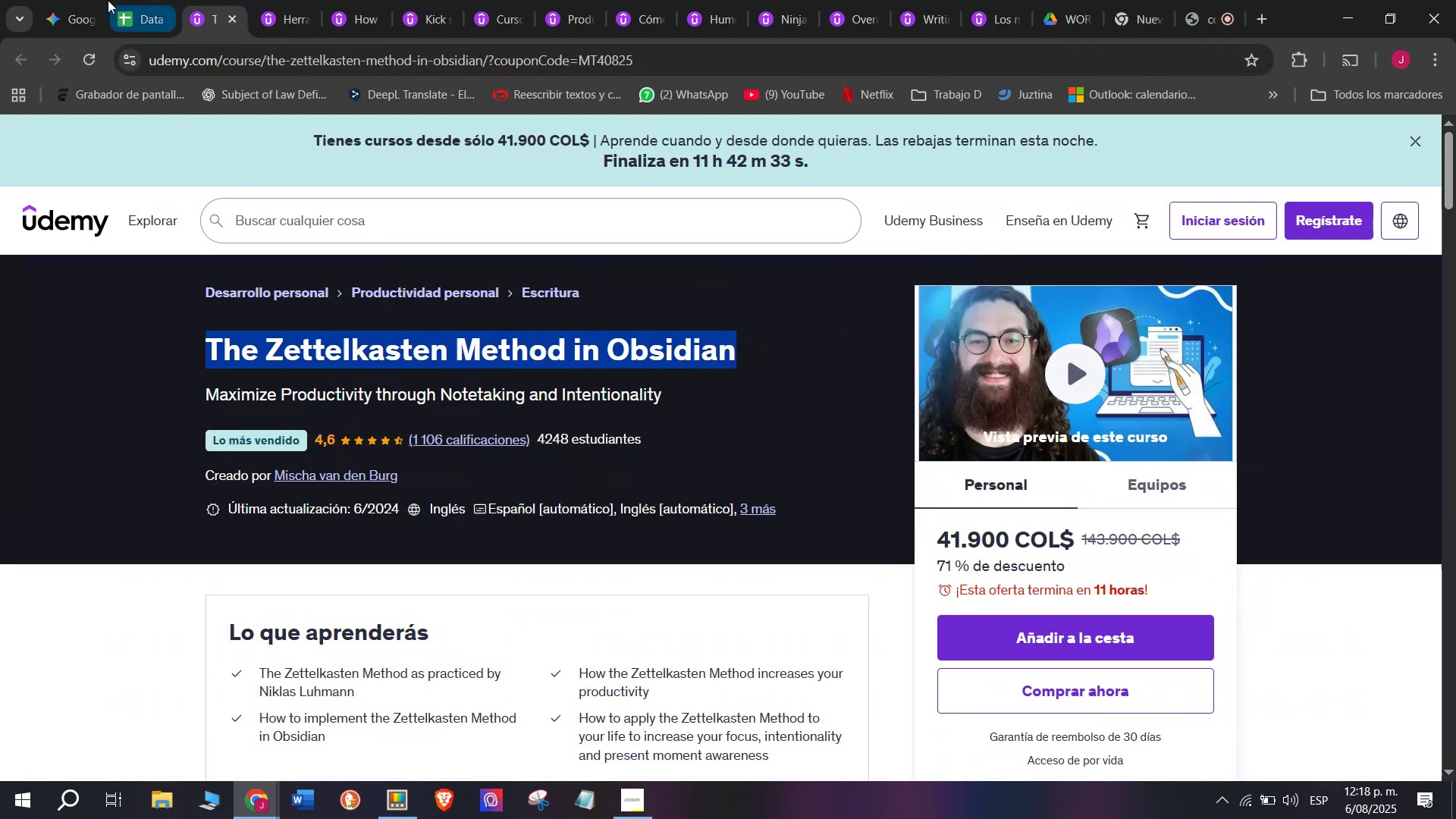 
key(Break)
 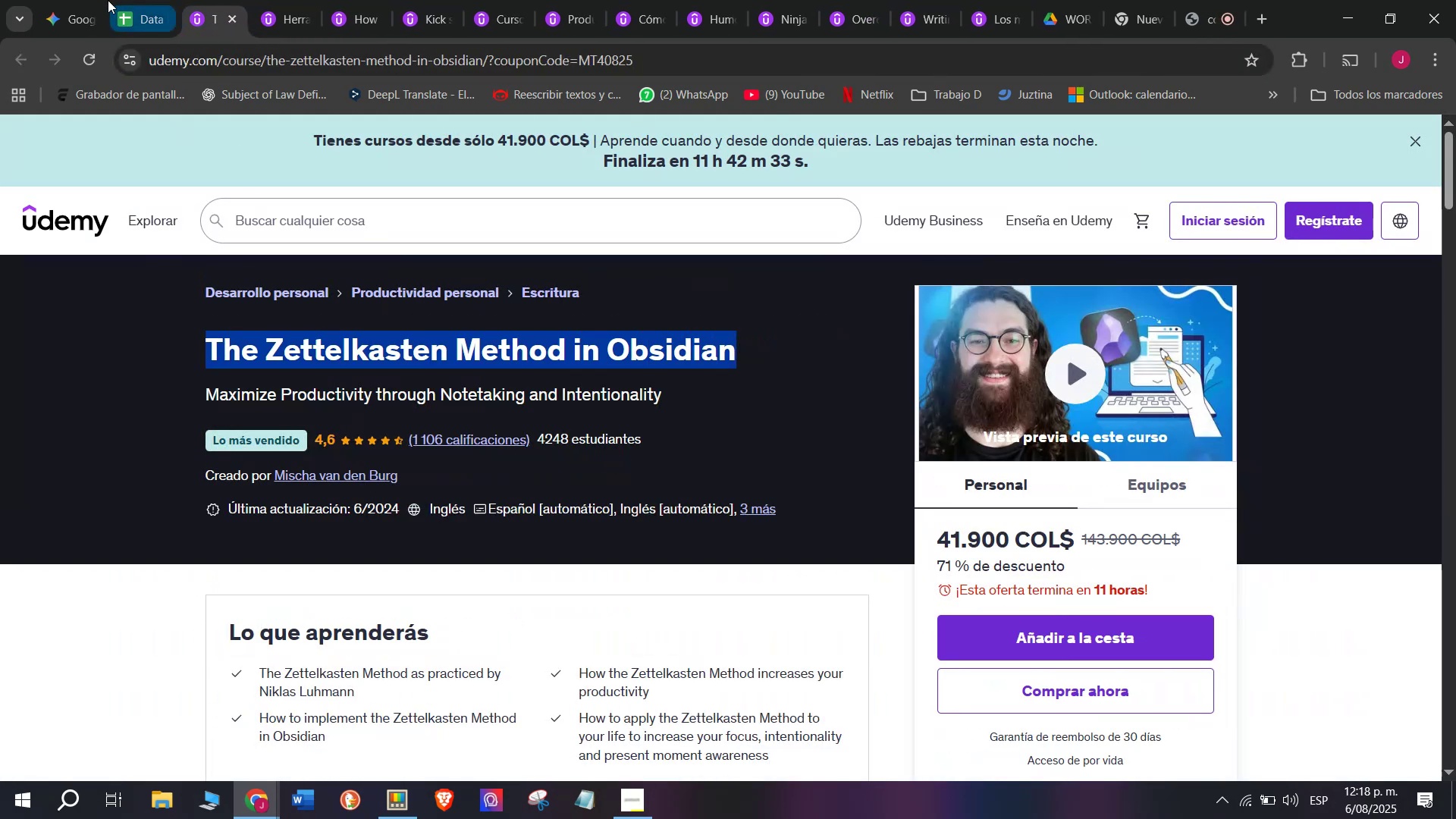 
key(Control+ControlLeft)
 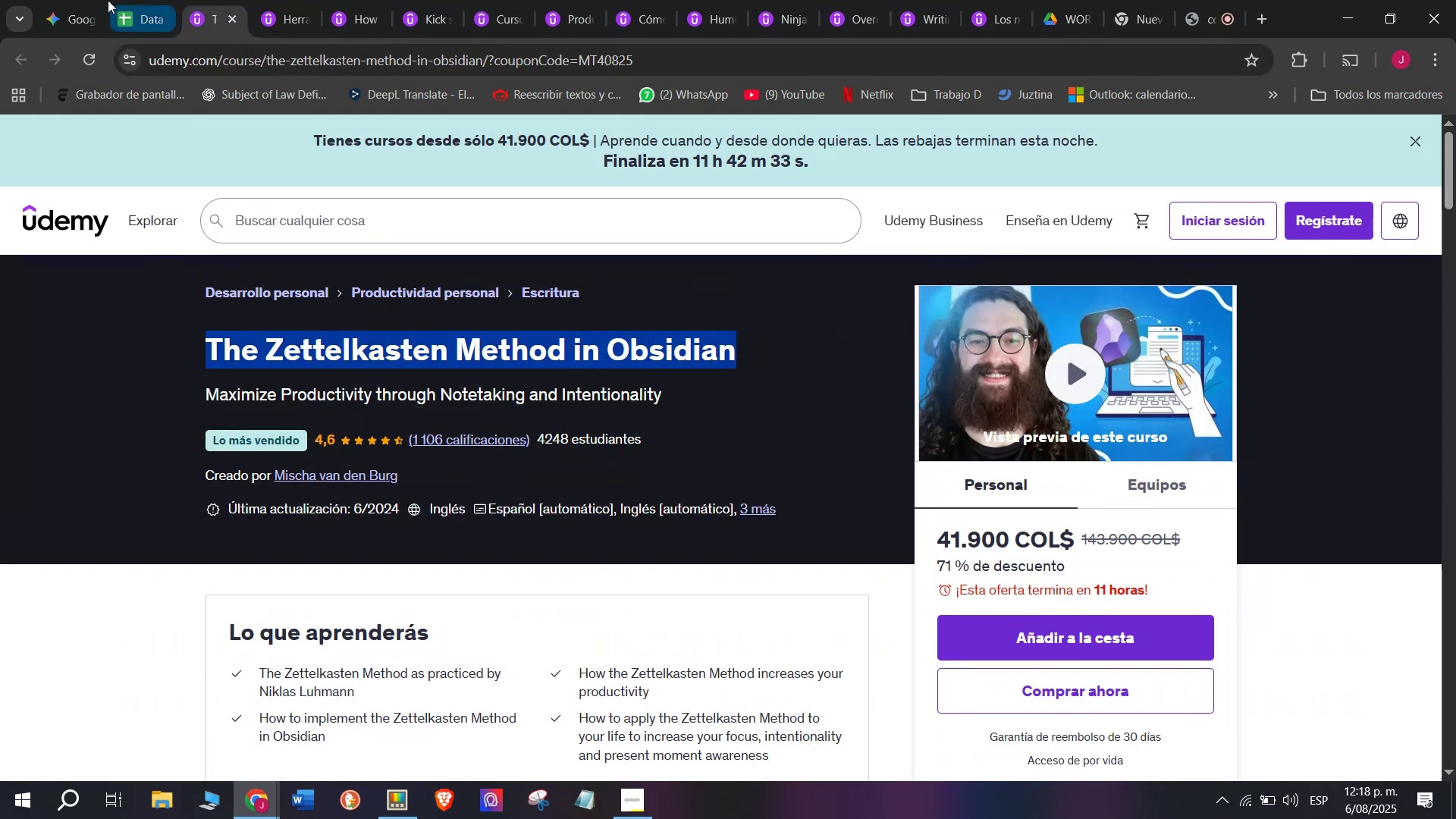 
left_click([152, 0])
 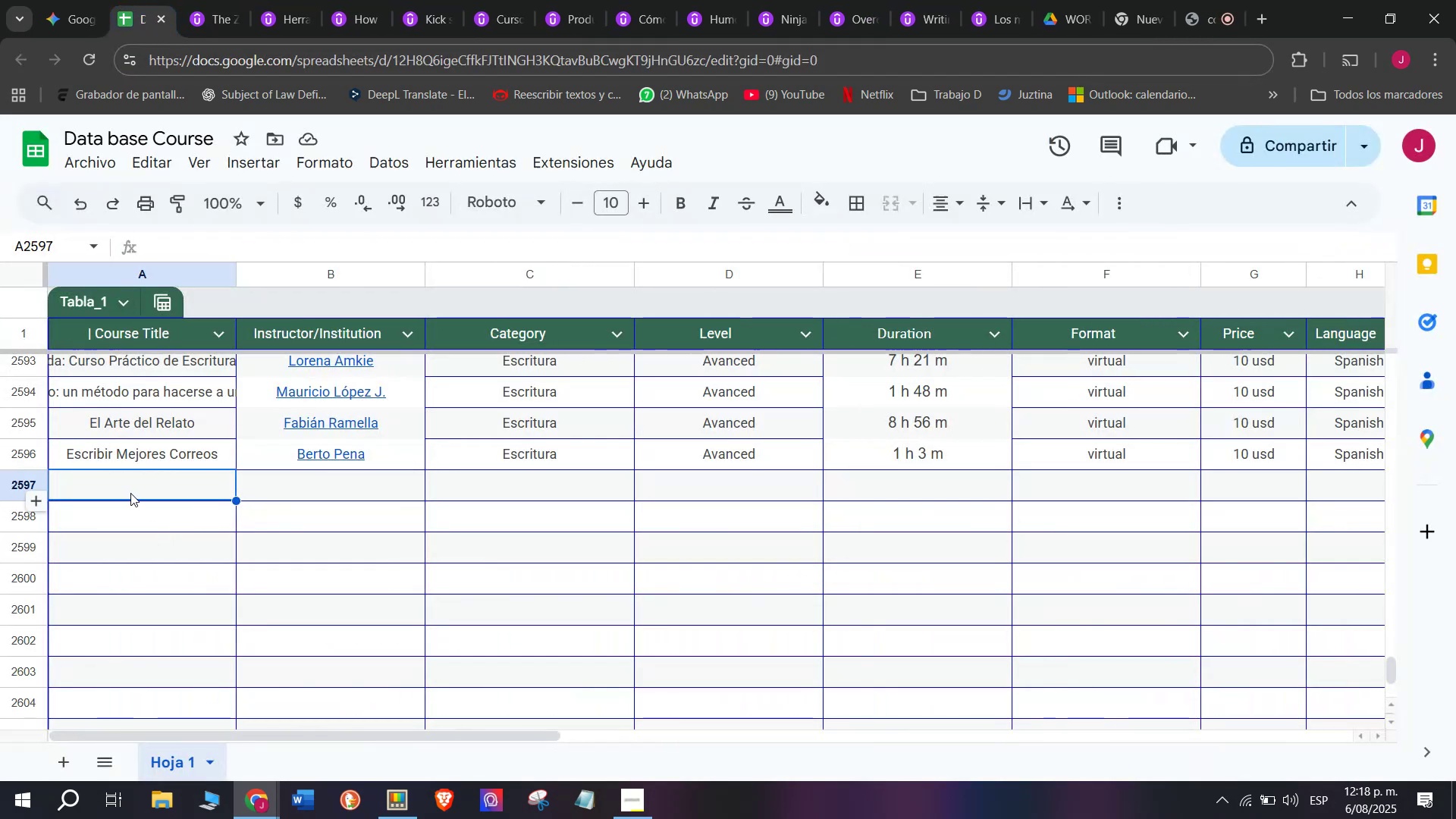 
double_click([136, 494])
 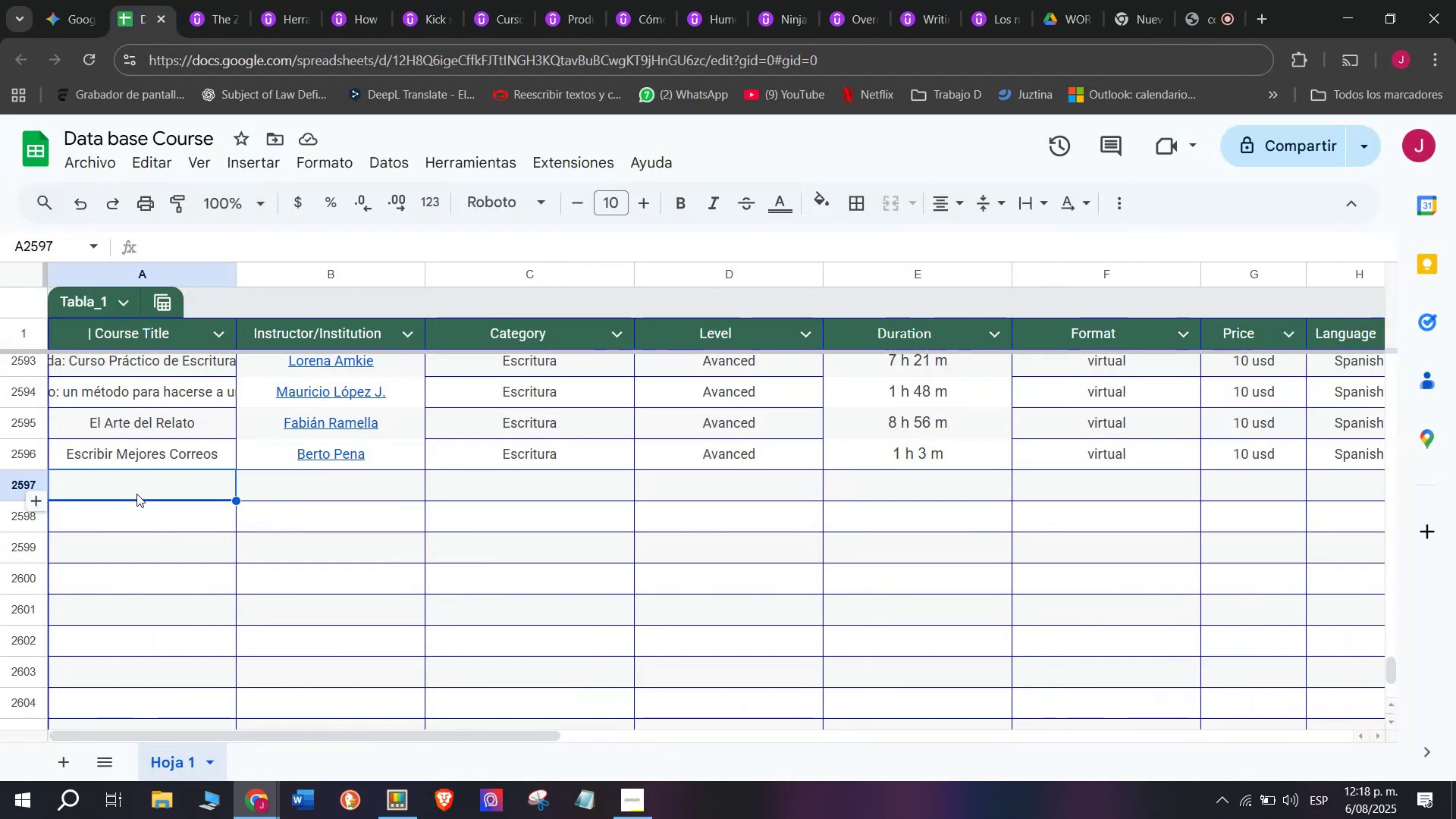 
key(Z)
 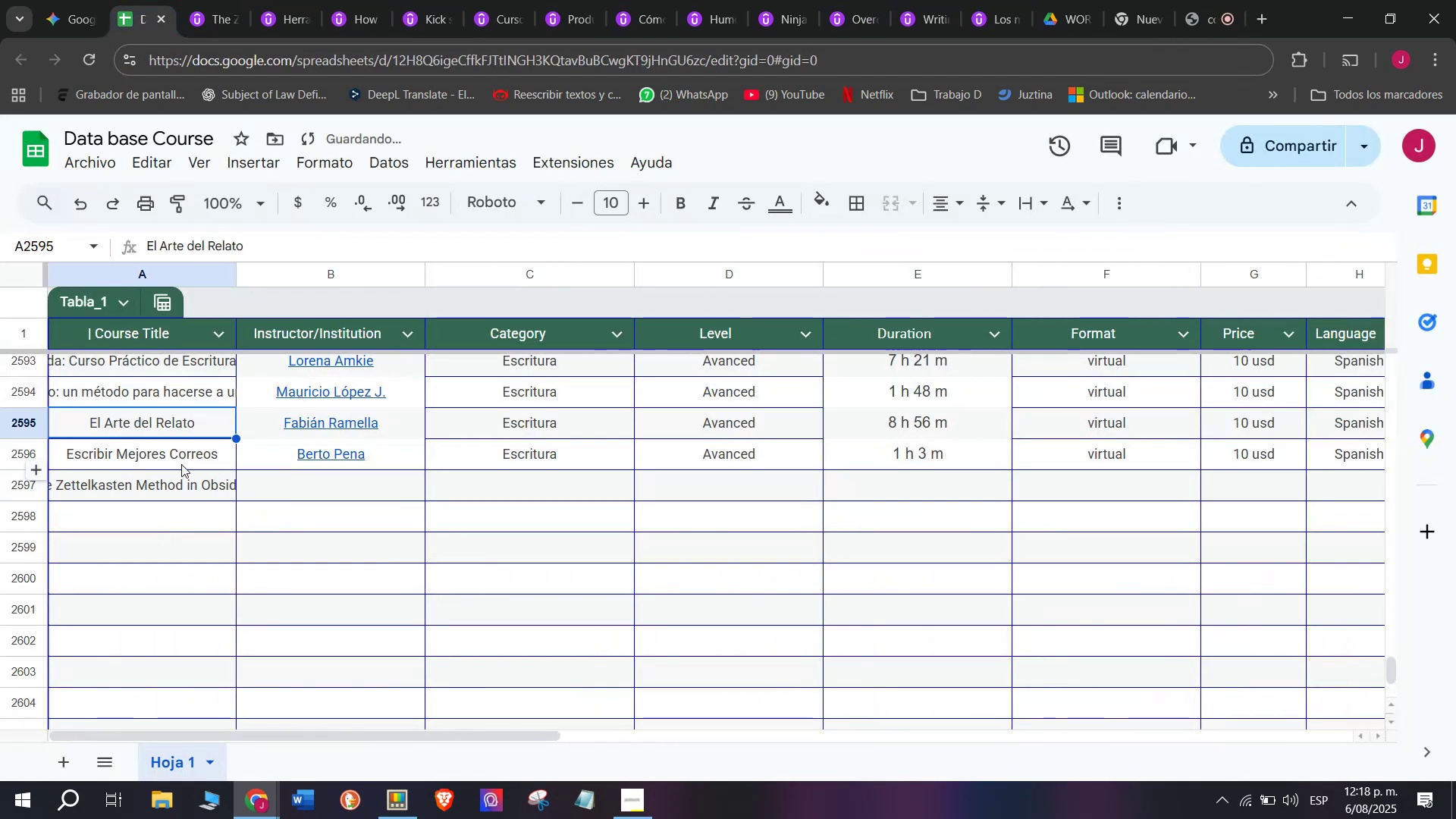 
key(Control+ControlLeft)
 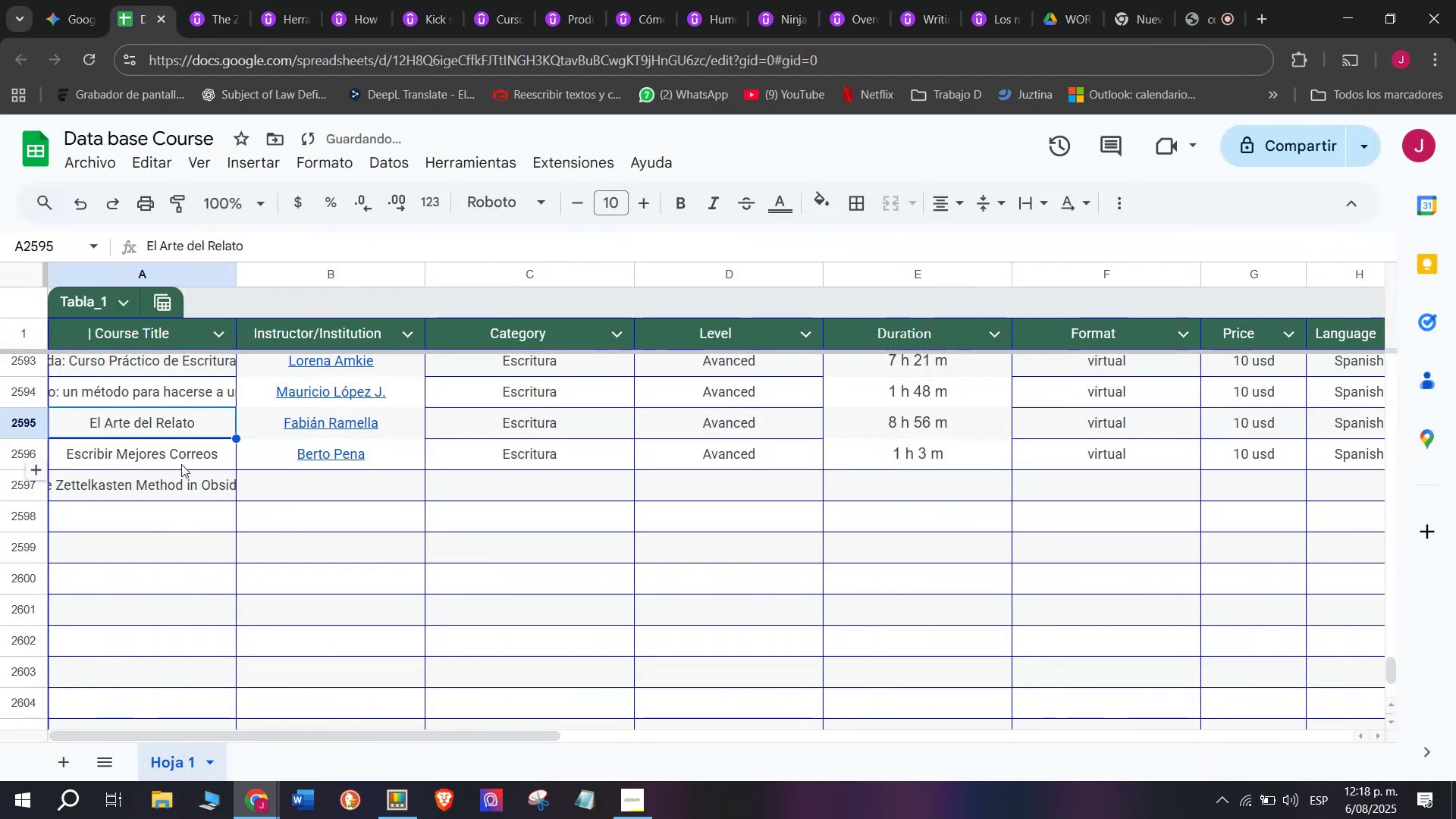 
key(Control+V)
 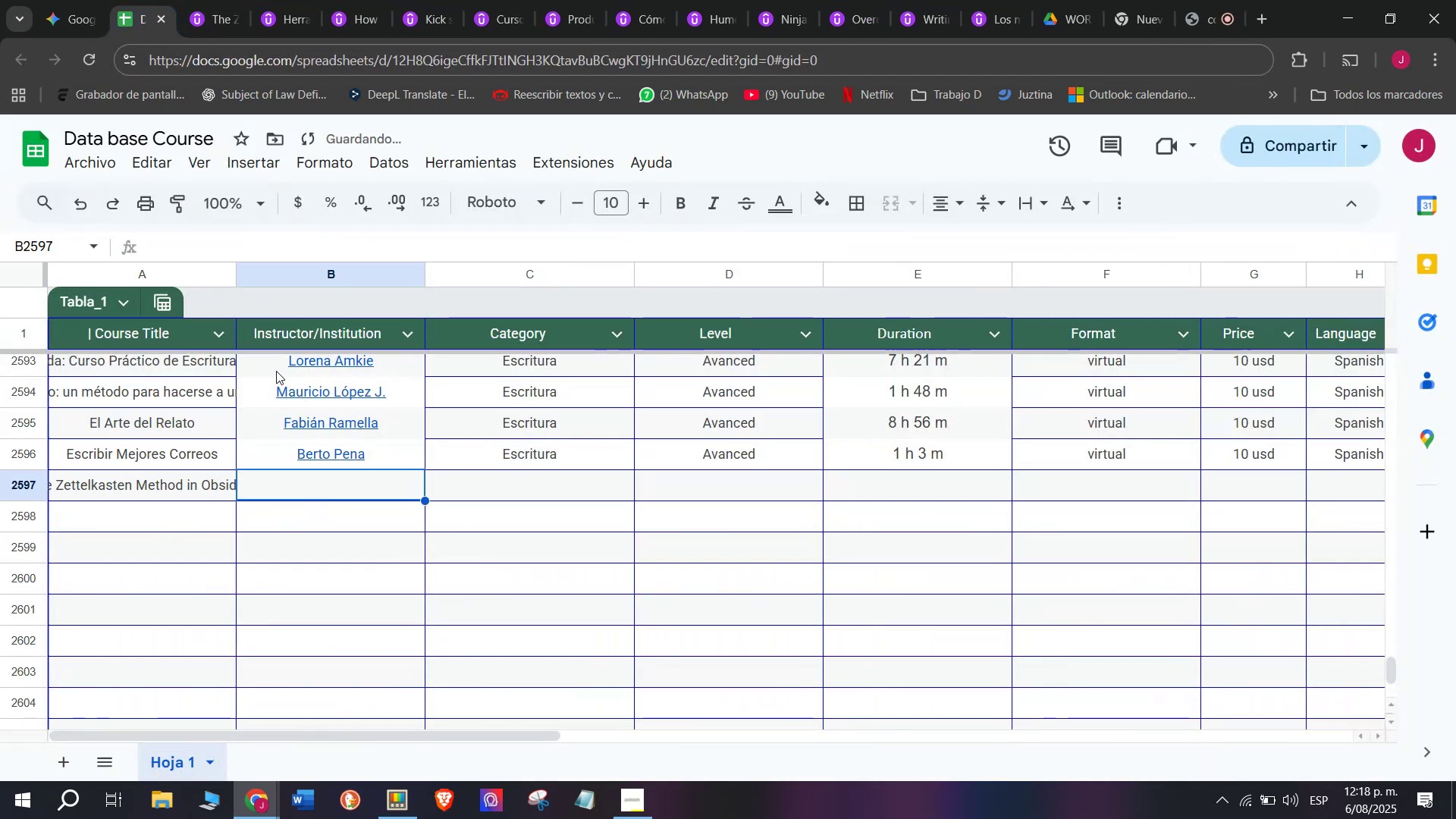 
left_click([230, 0])
 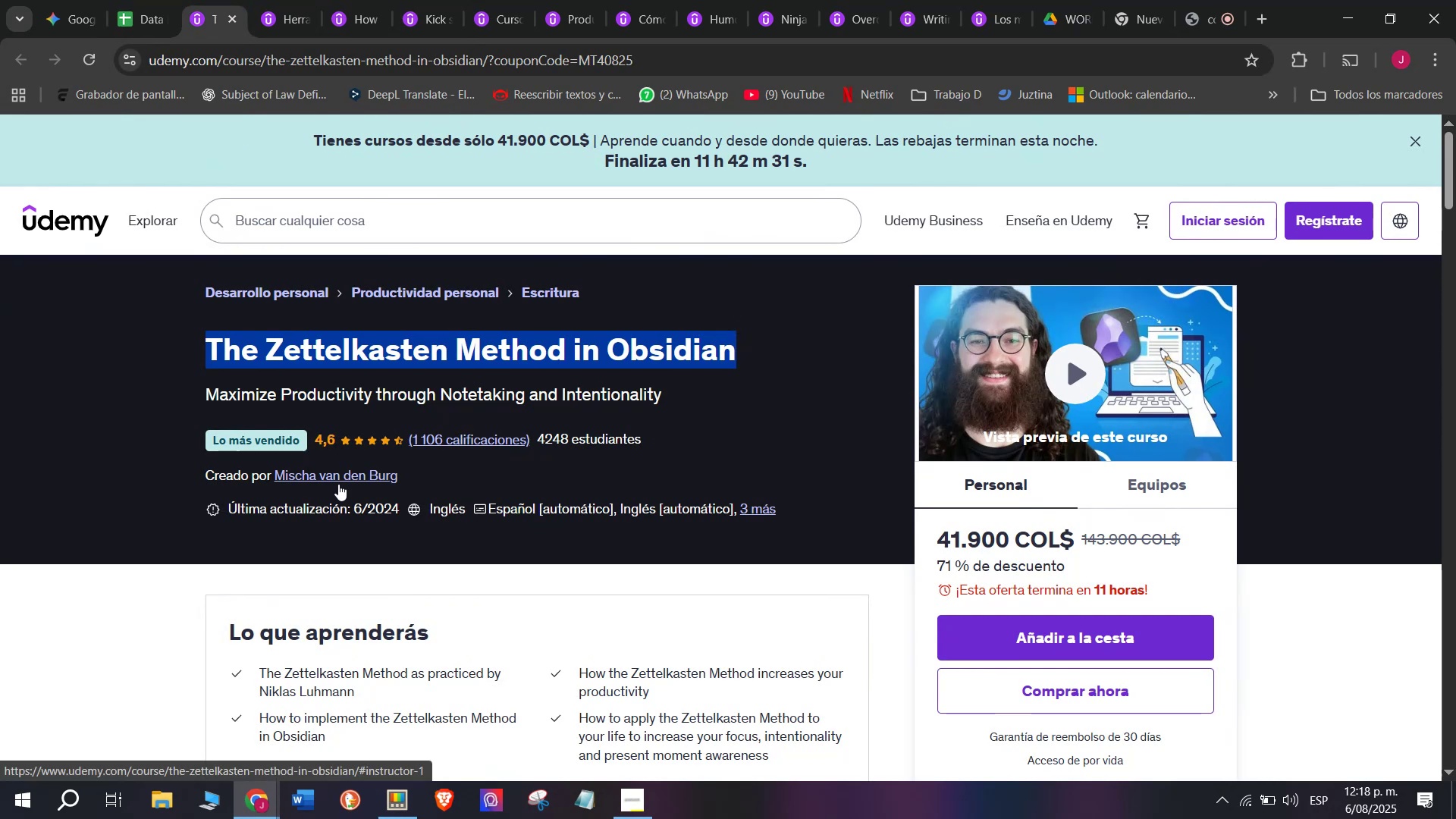 
left_click([338, 484])
 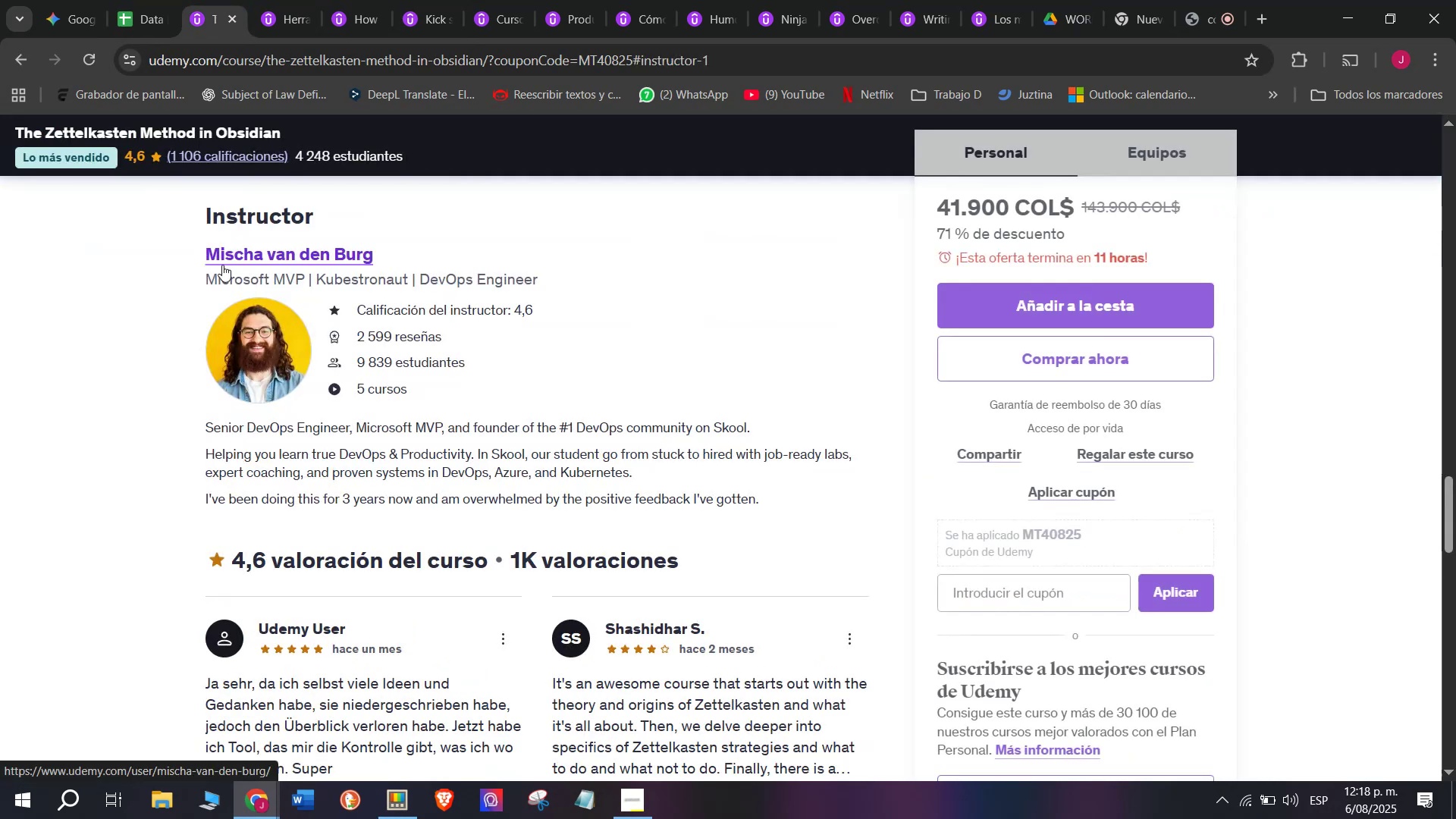 
left_click_drag(start_coordinate=[194, 244], to_coordinate=[390, 254])
 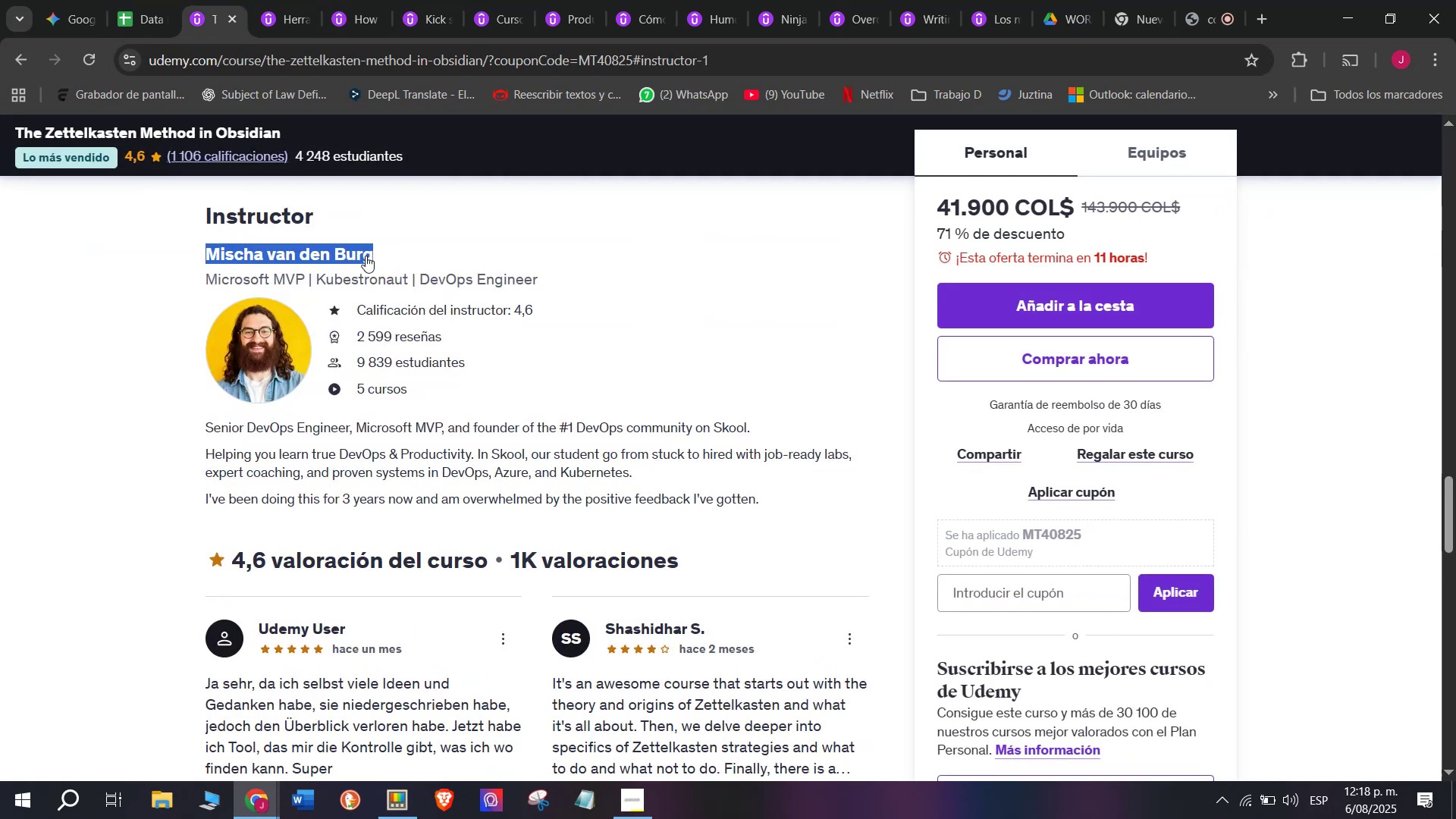 
right_click([365, 256])
 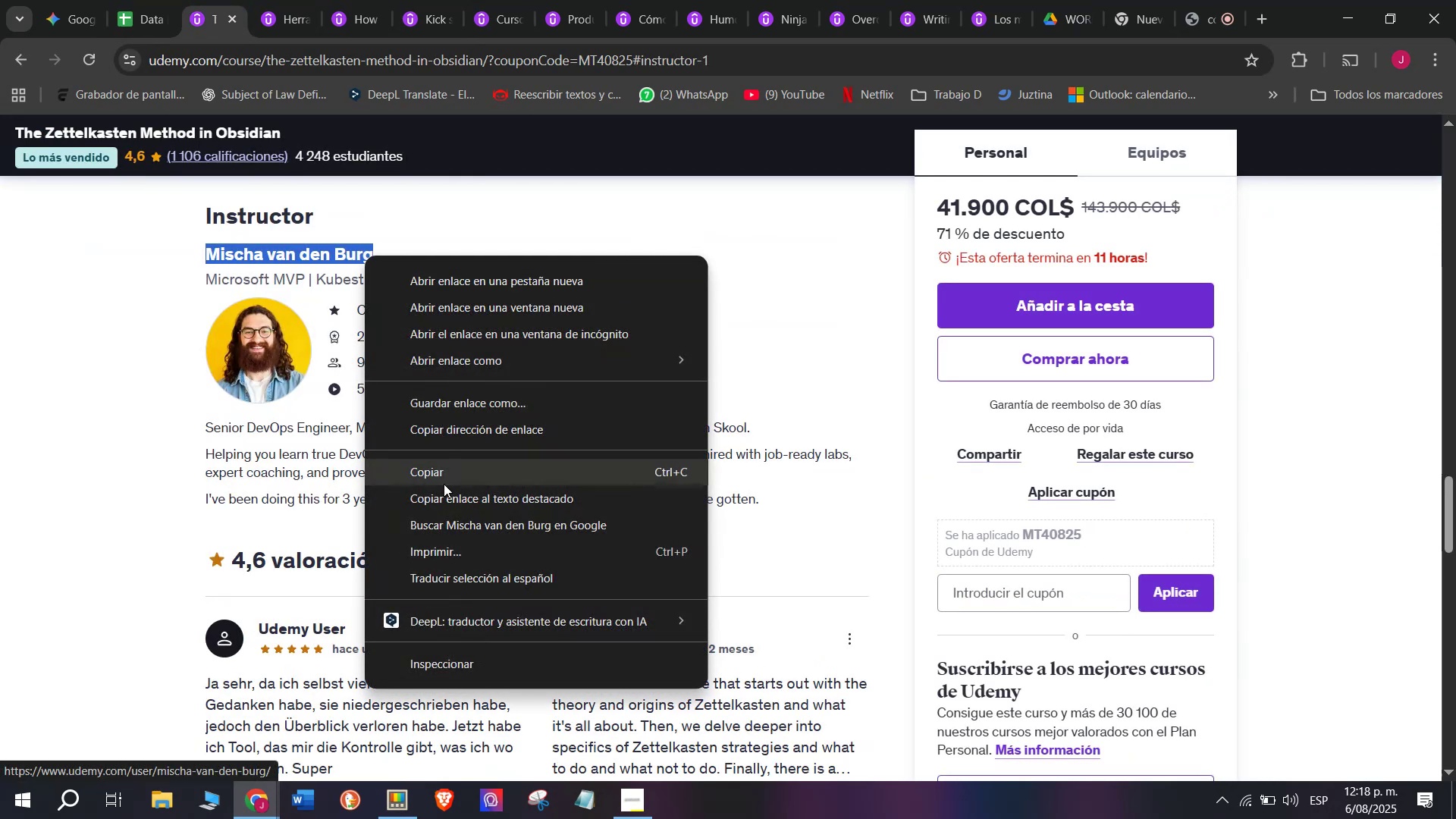 
left_click([444, 484])
 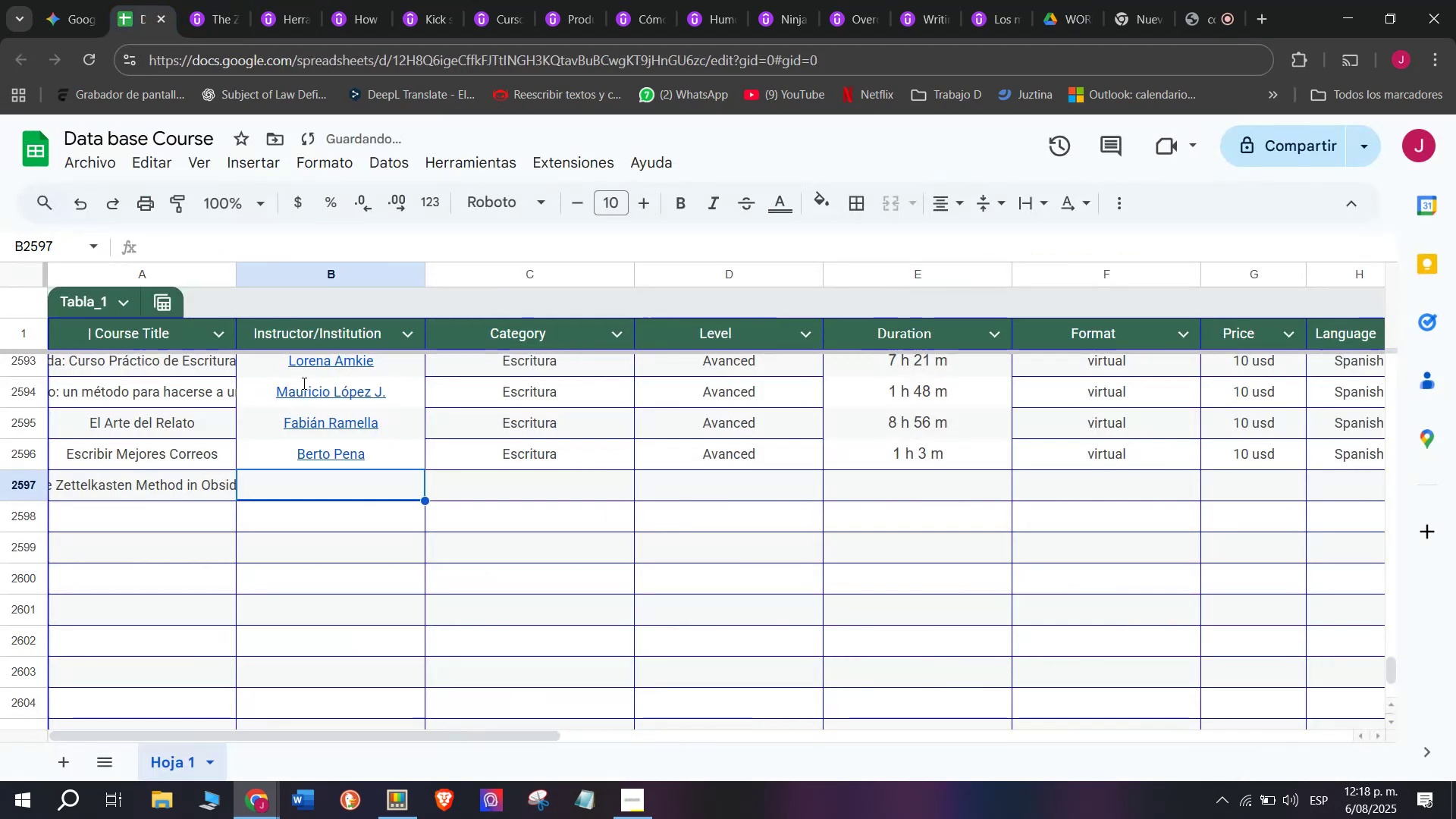 
key(Z)
 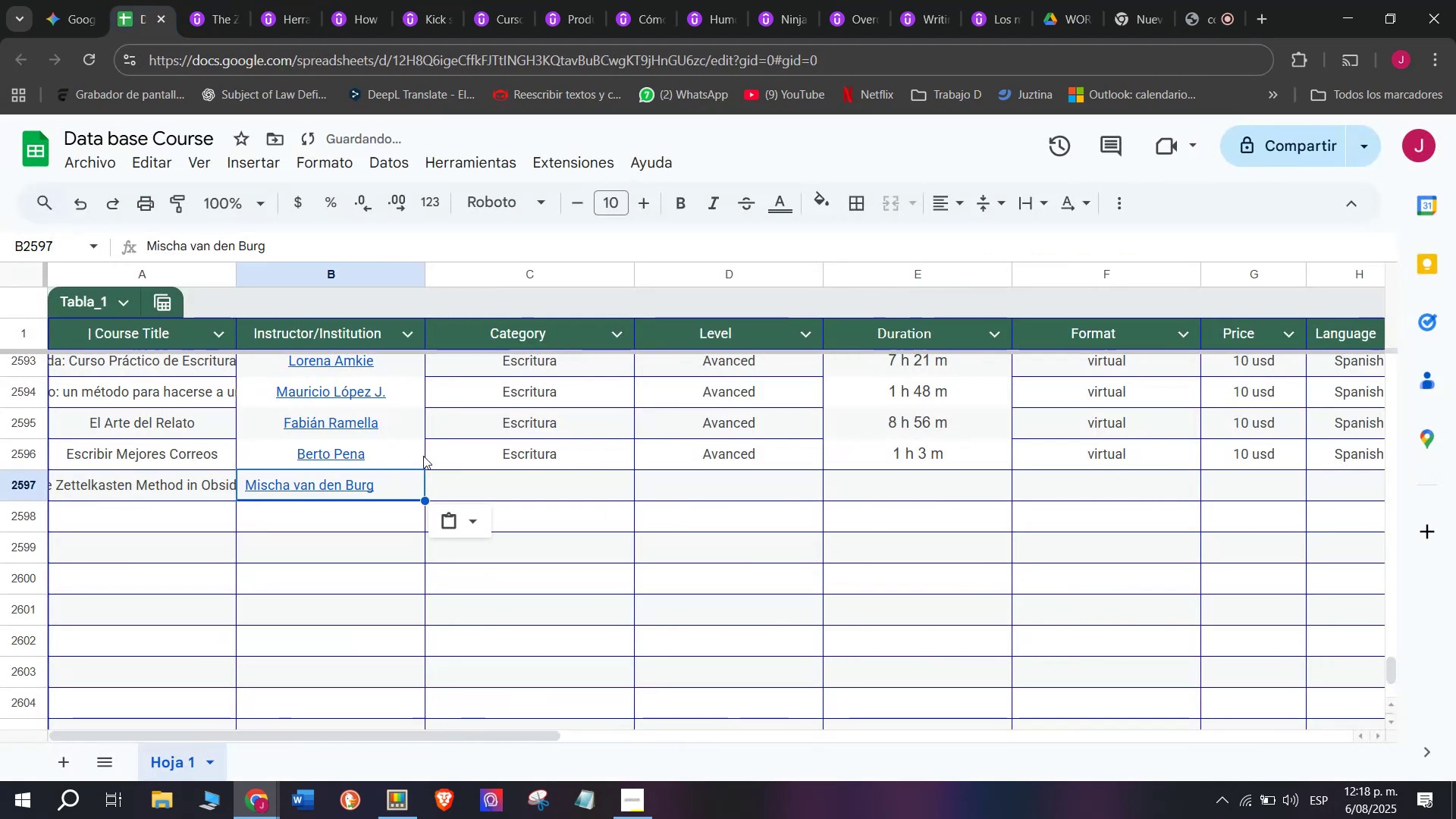 
key(Control+ControlLeft)
 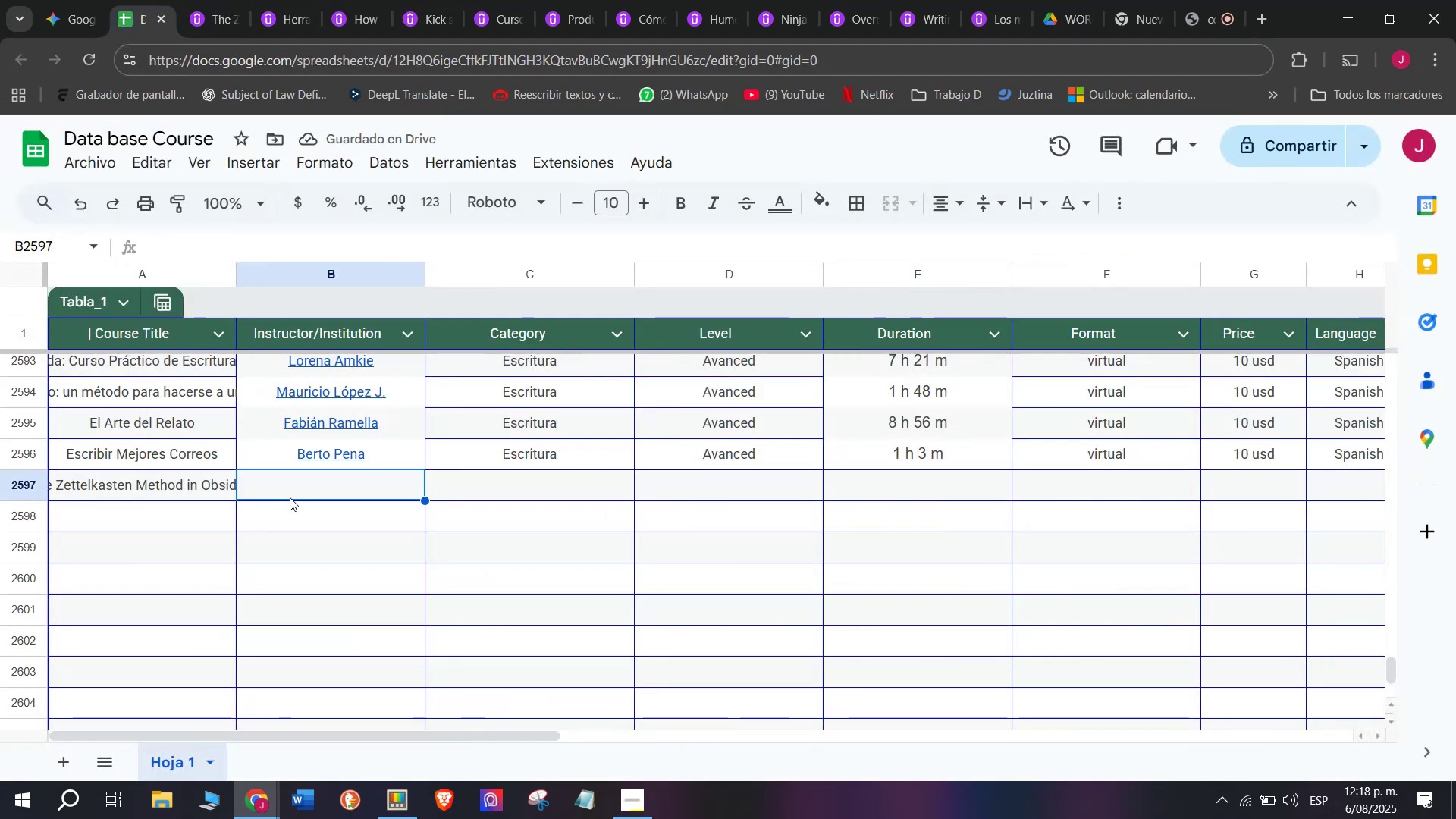 
key(Control+V)
 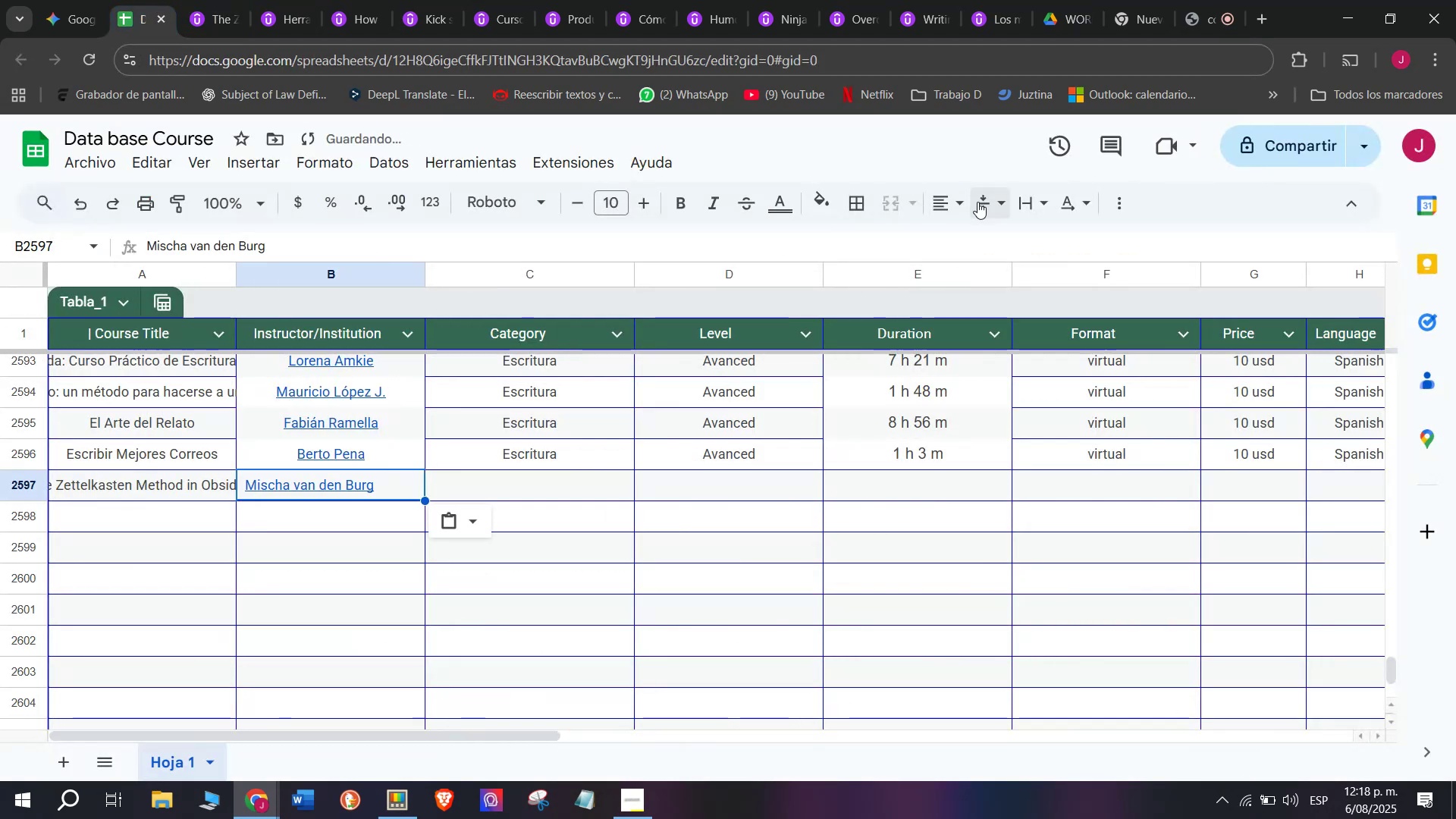 
left_click([952, 202])
 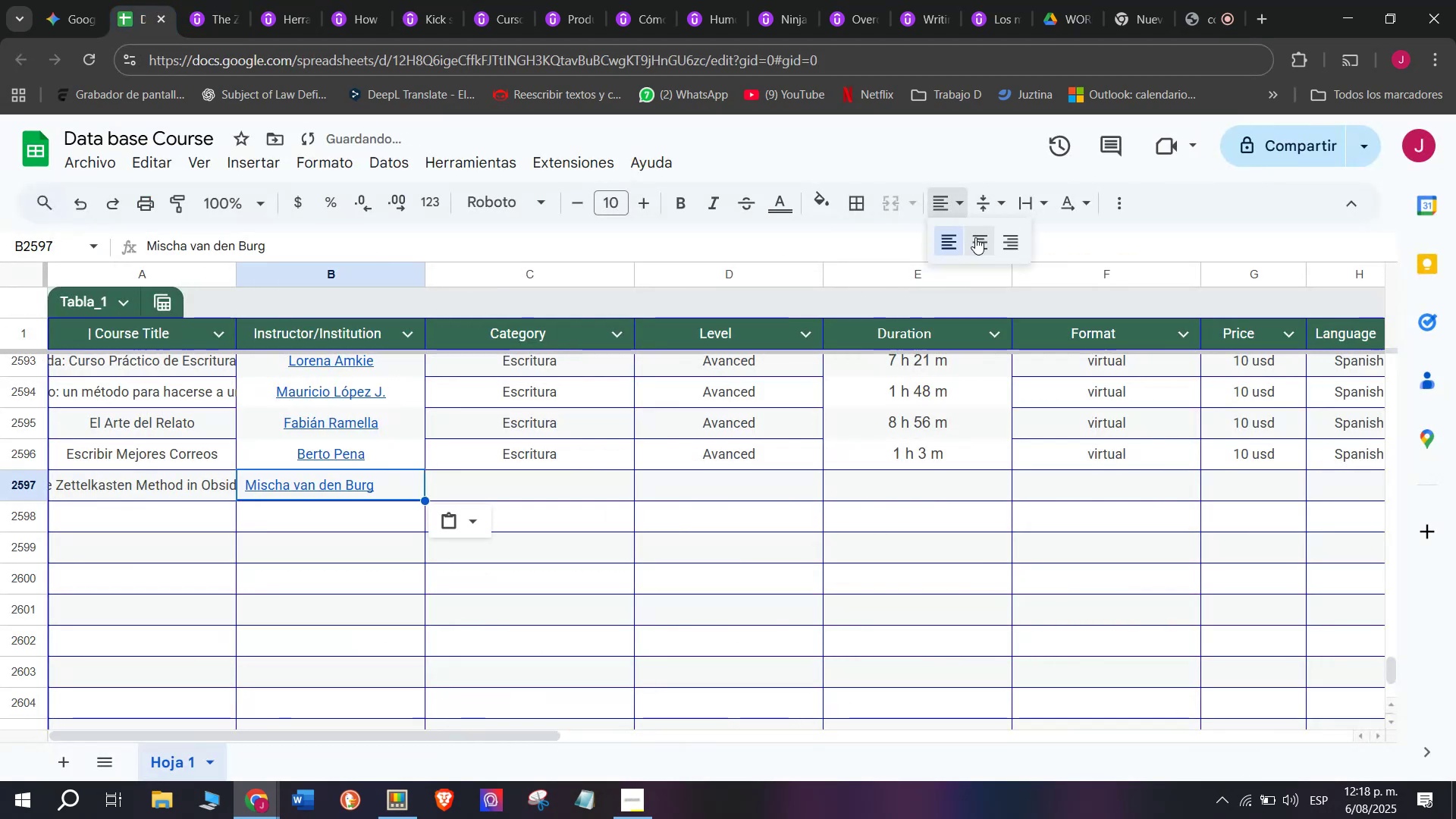 
left_click([977, 238])
 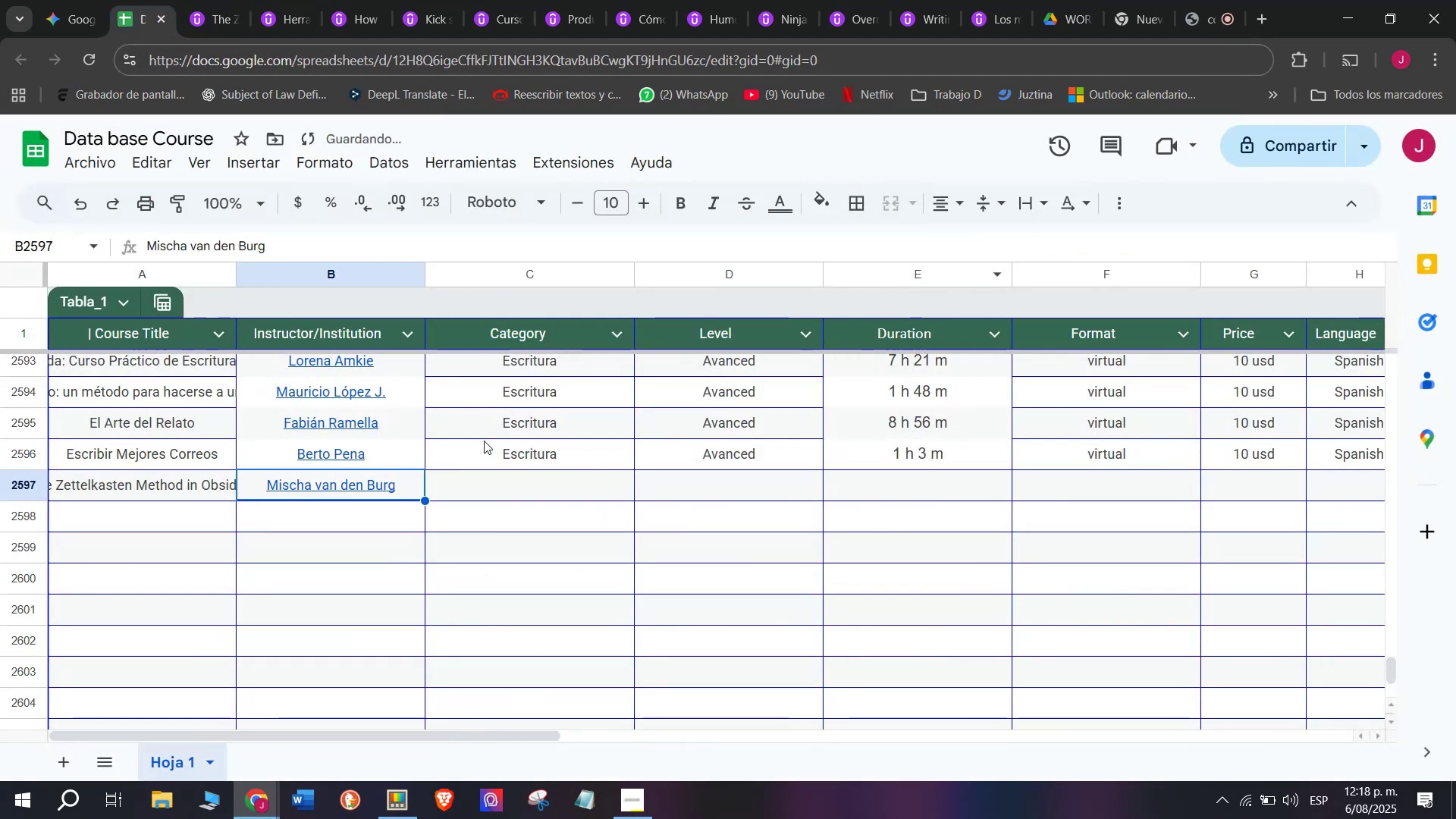 
left_click([507, 460])
 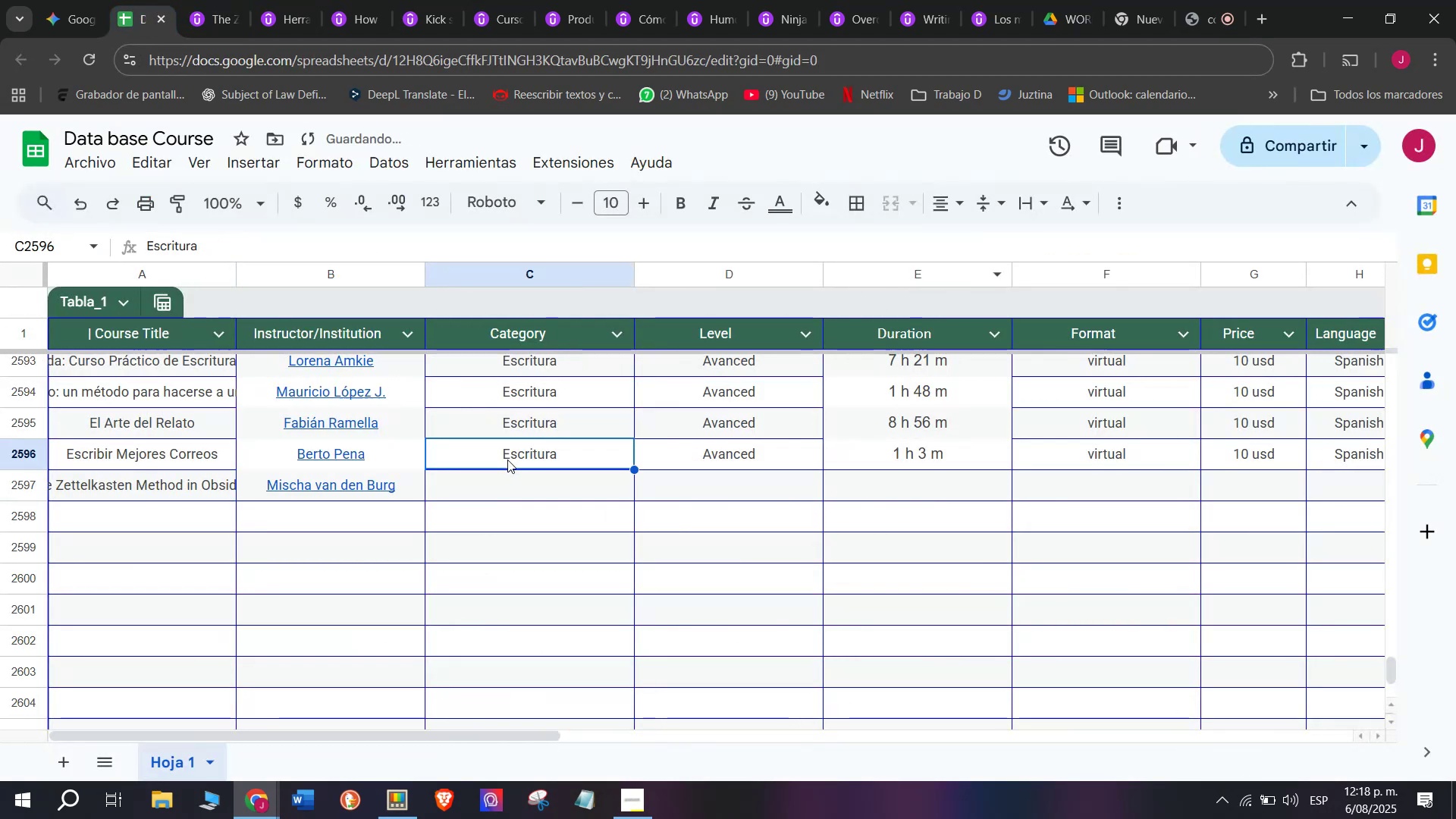 
key(Control+ControlLeft)
 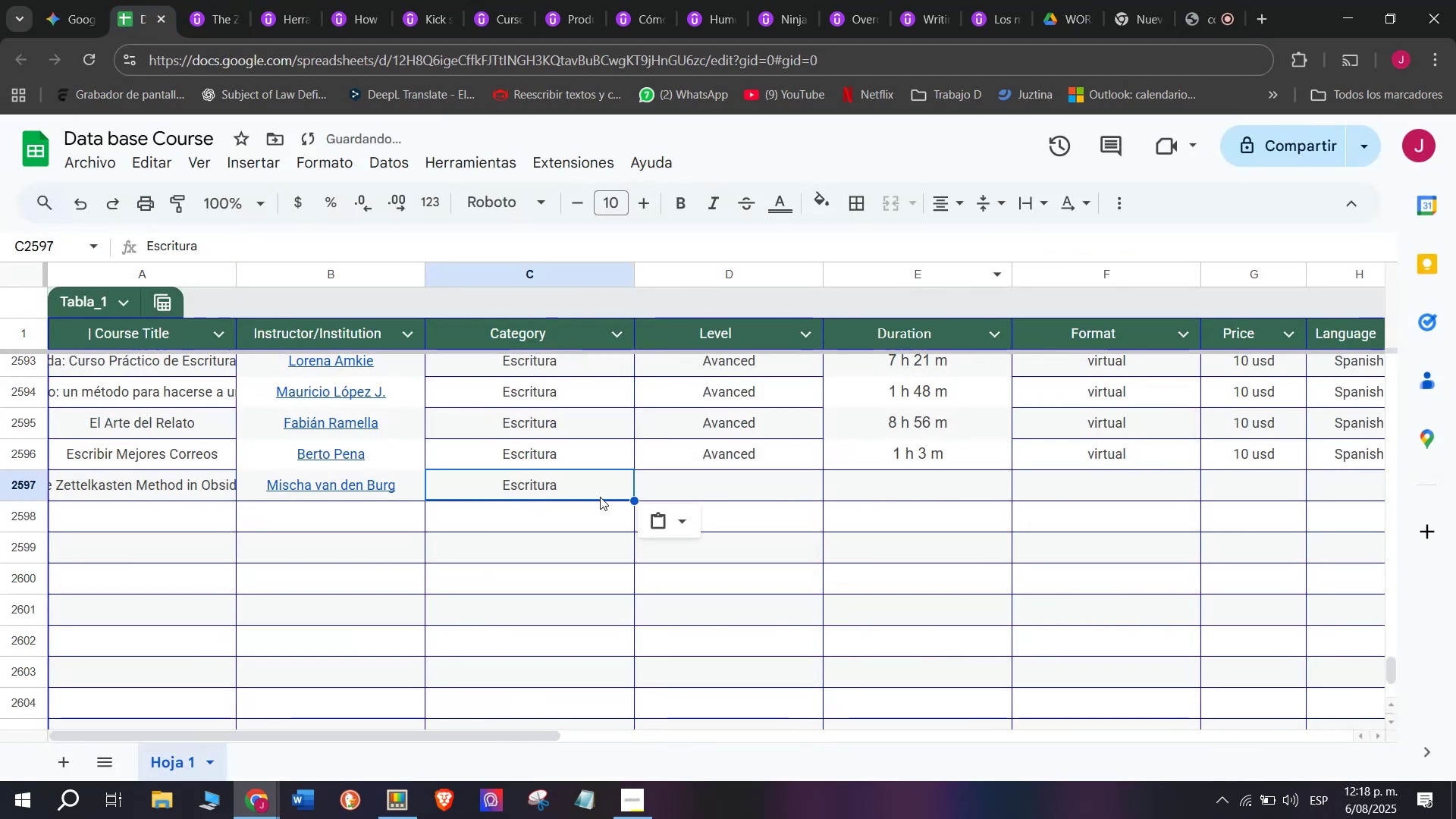 
key(Control+C)
 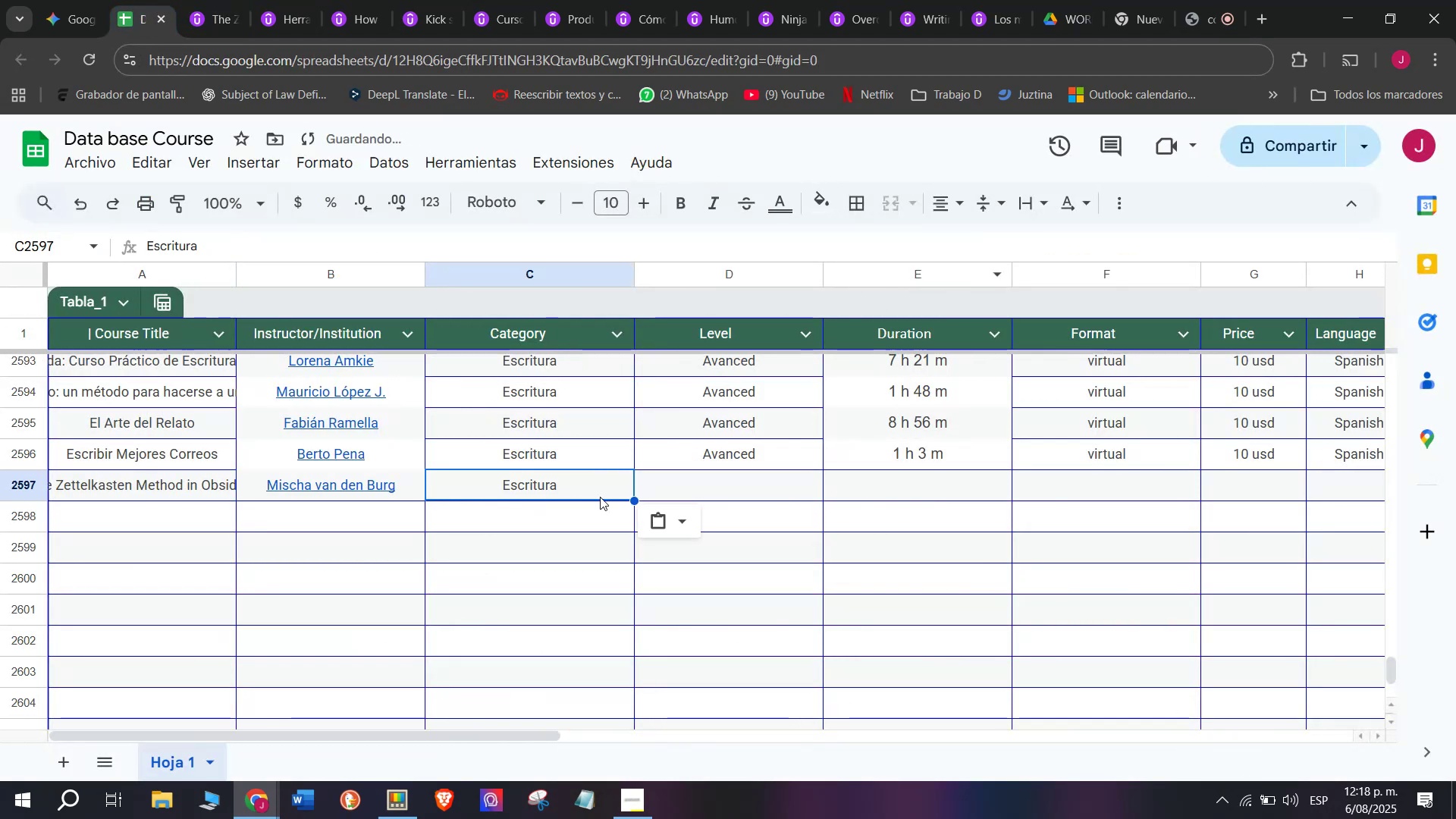 
key(Break)
 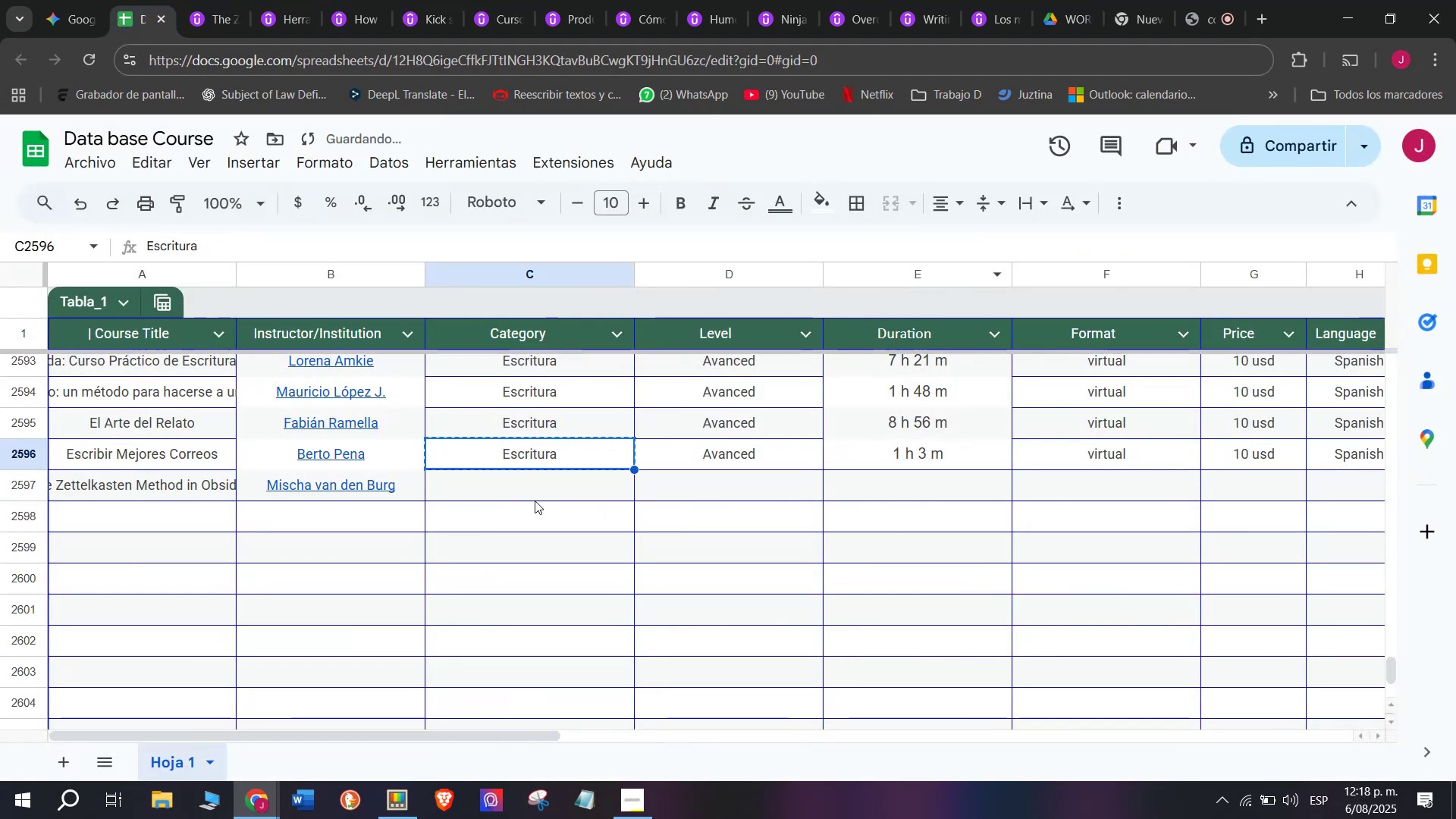 
double_click([535, 500])
 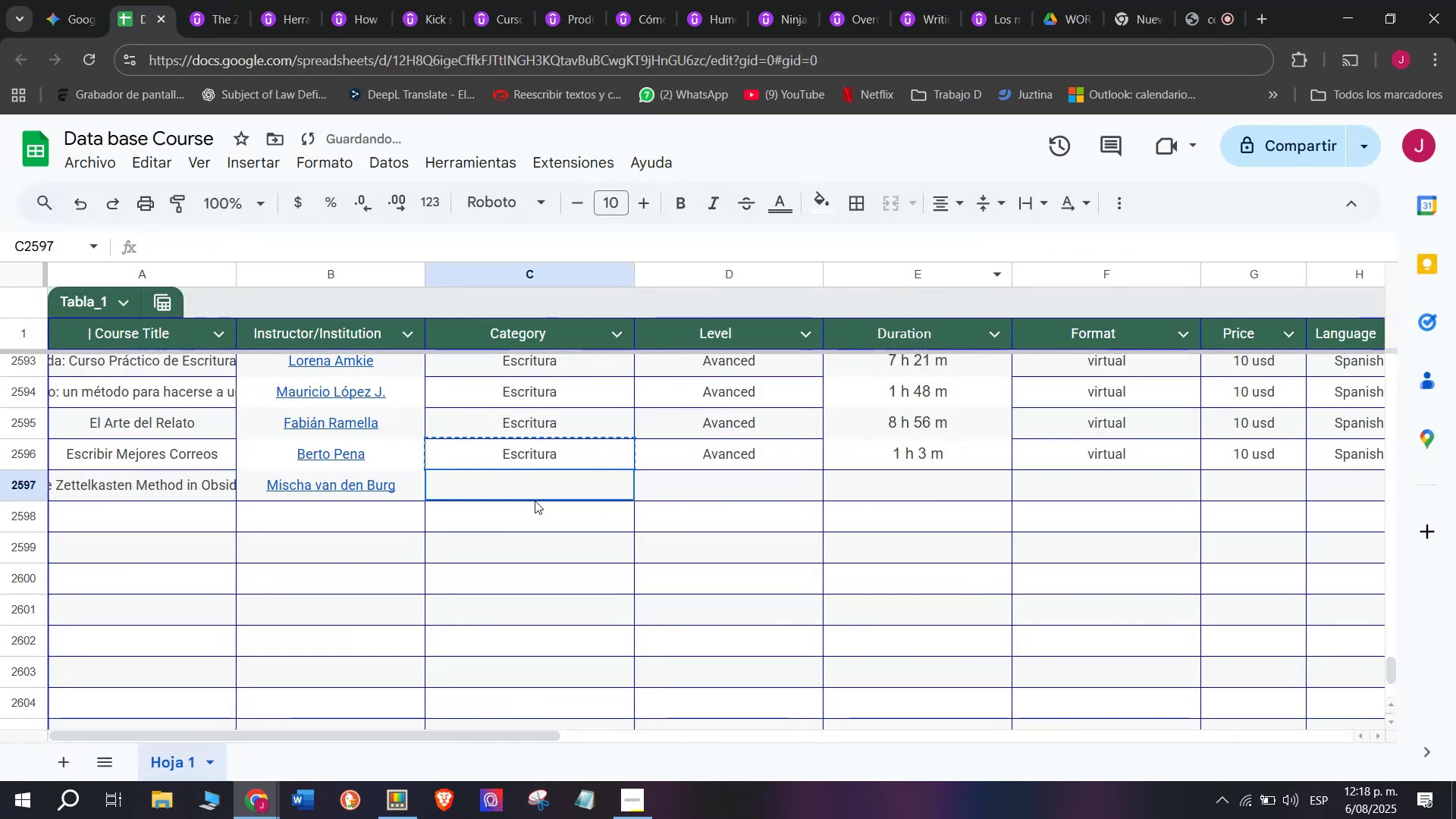 
key(Control+ControlLeft)
 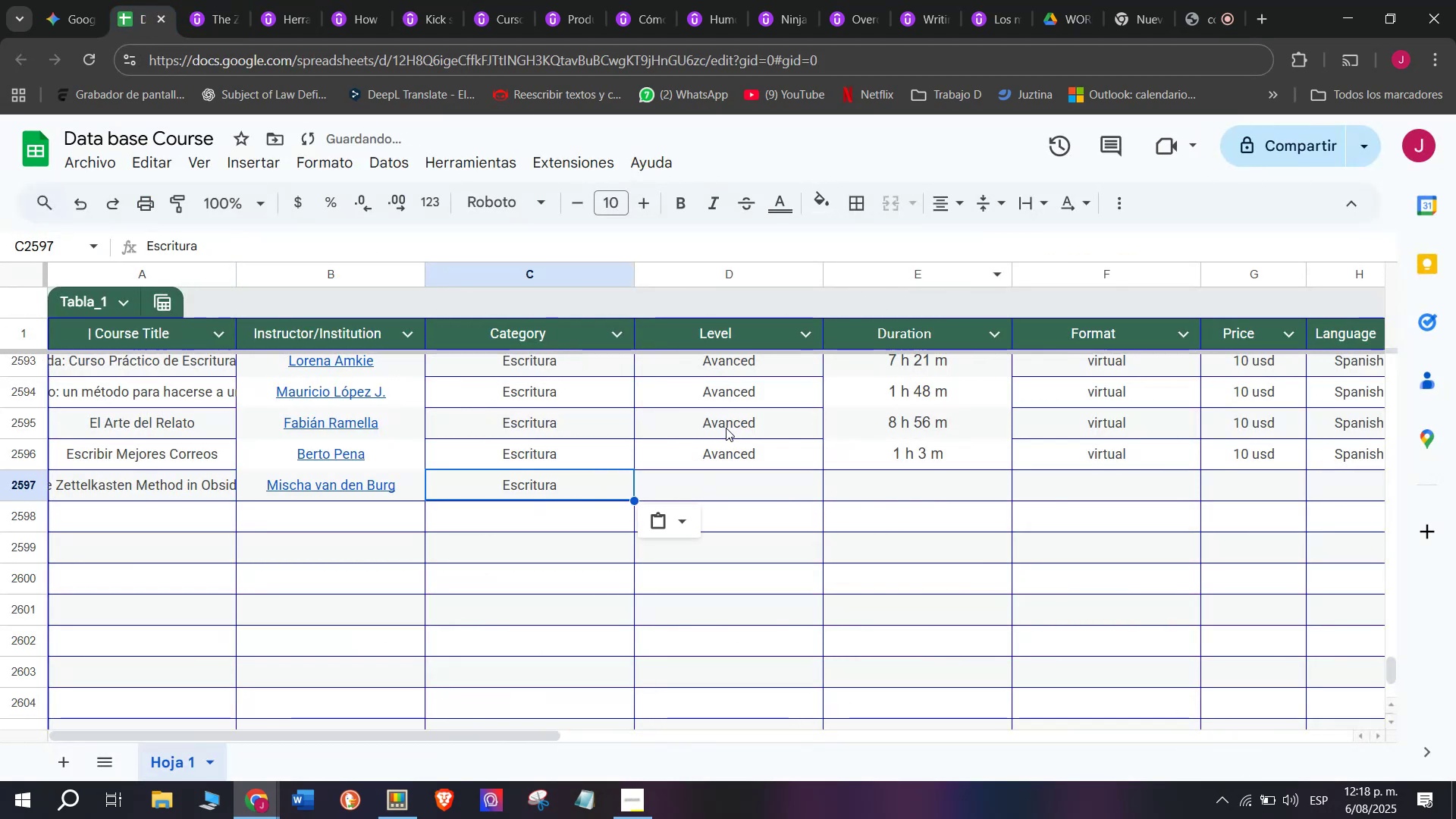 
key(Z)
 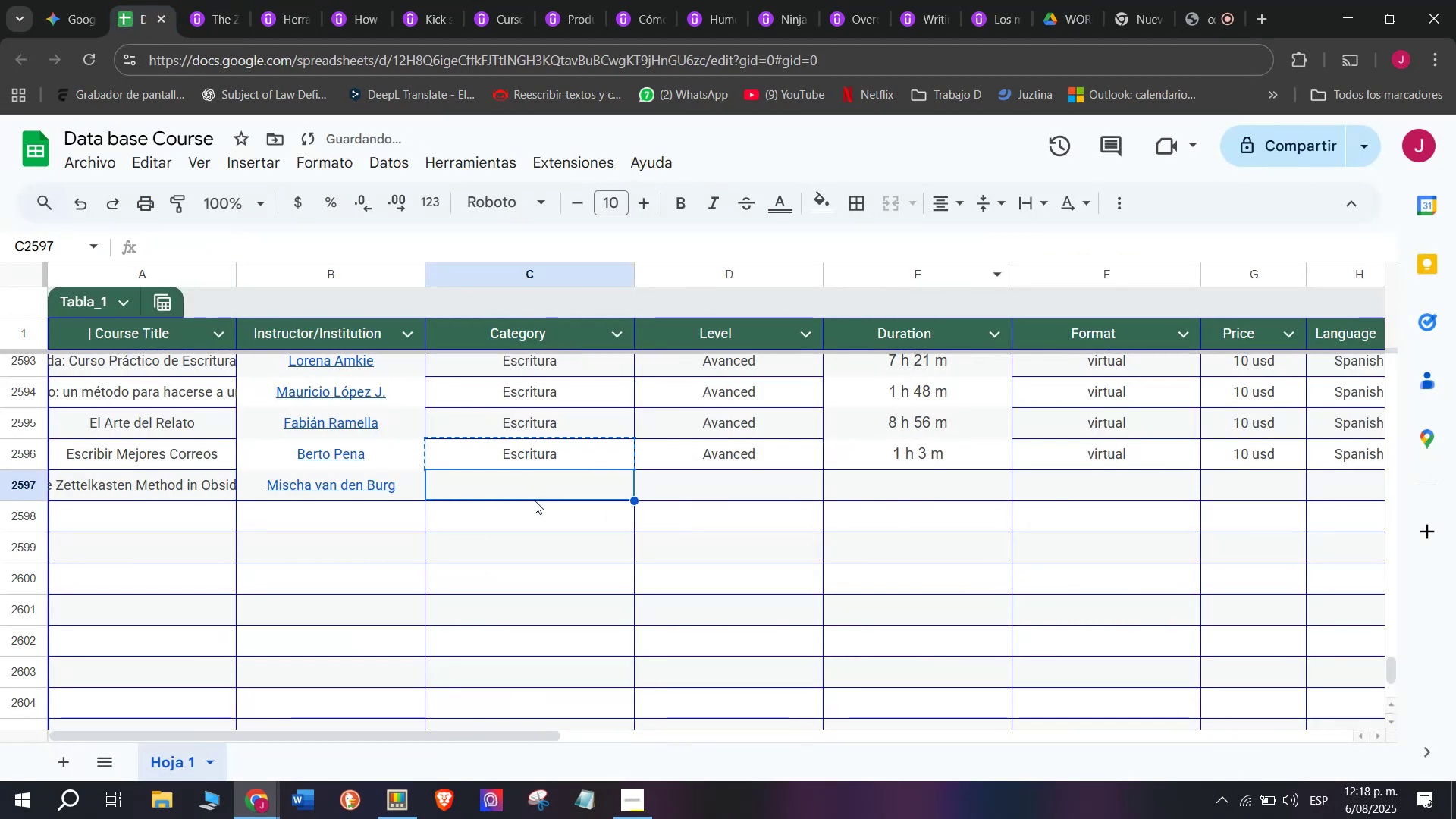 
key(Control+V)
 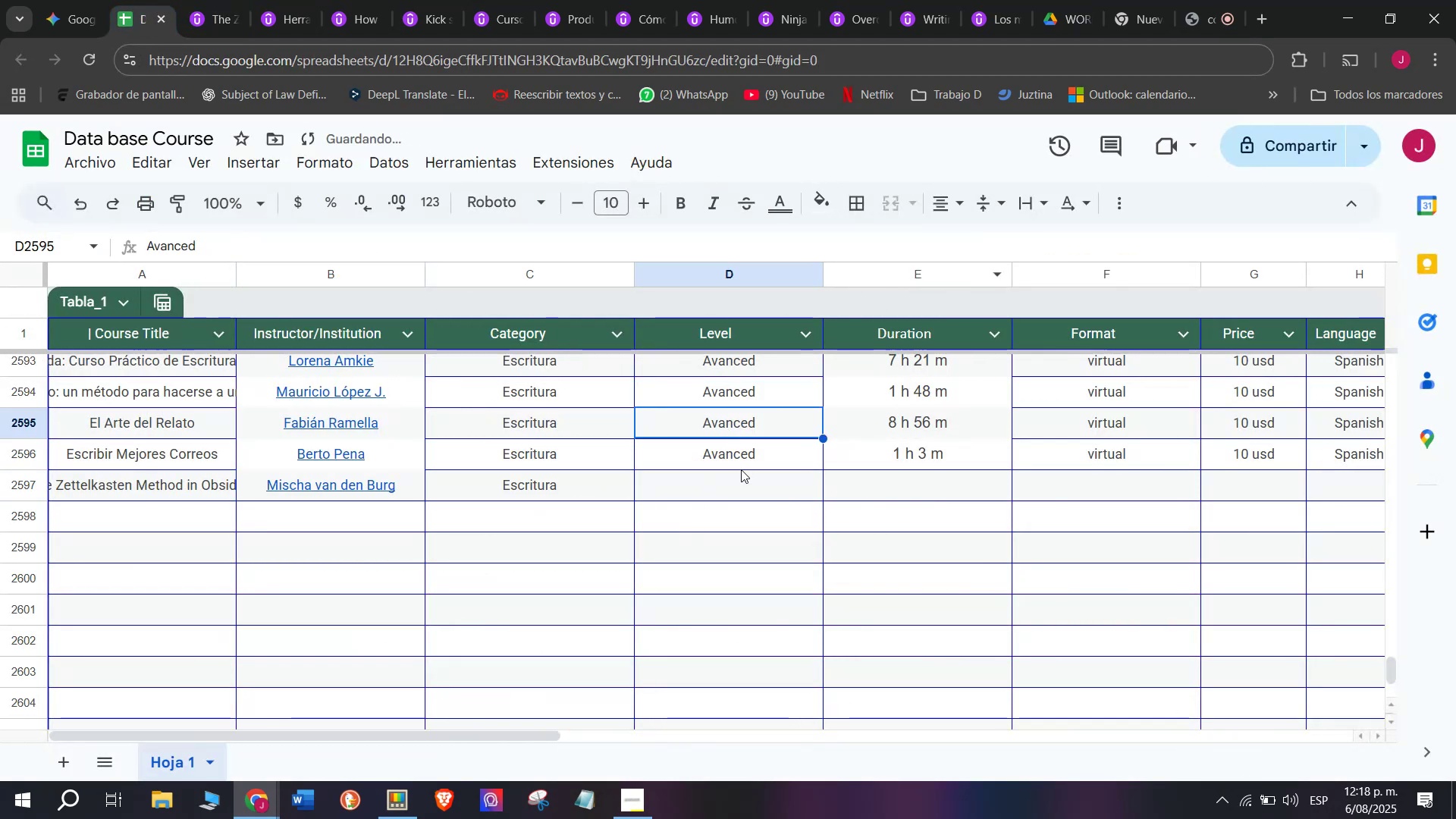 
key(Break)
 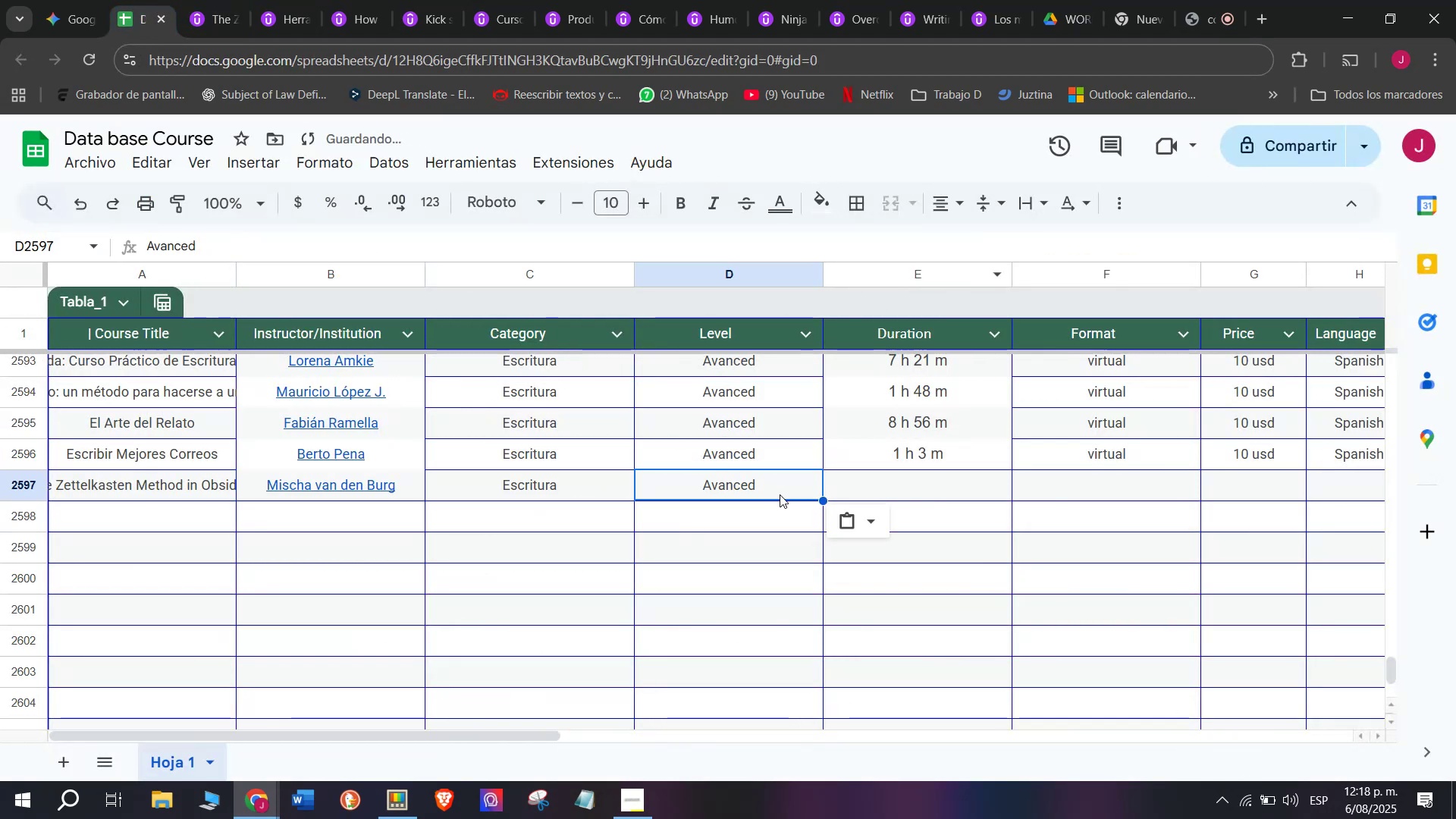 
key(Control+ControlLeft)
 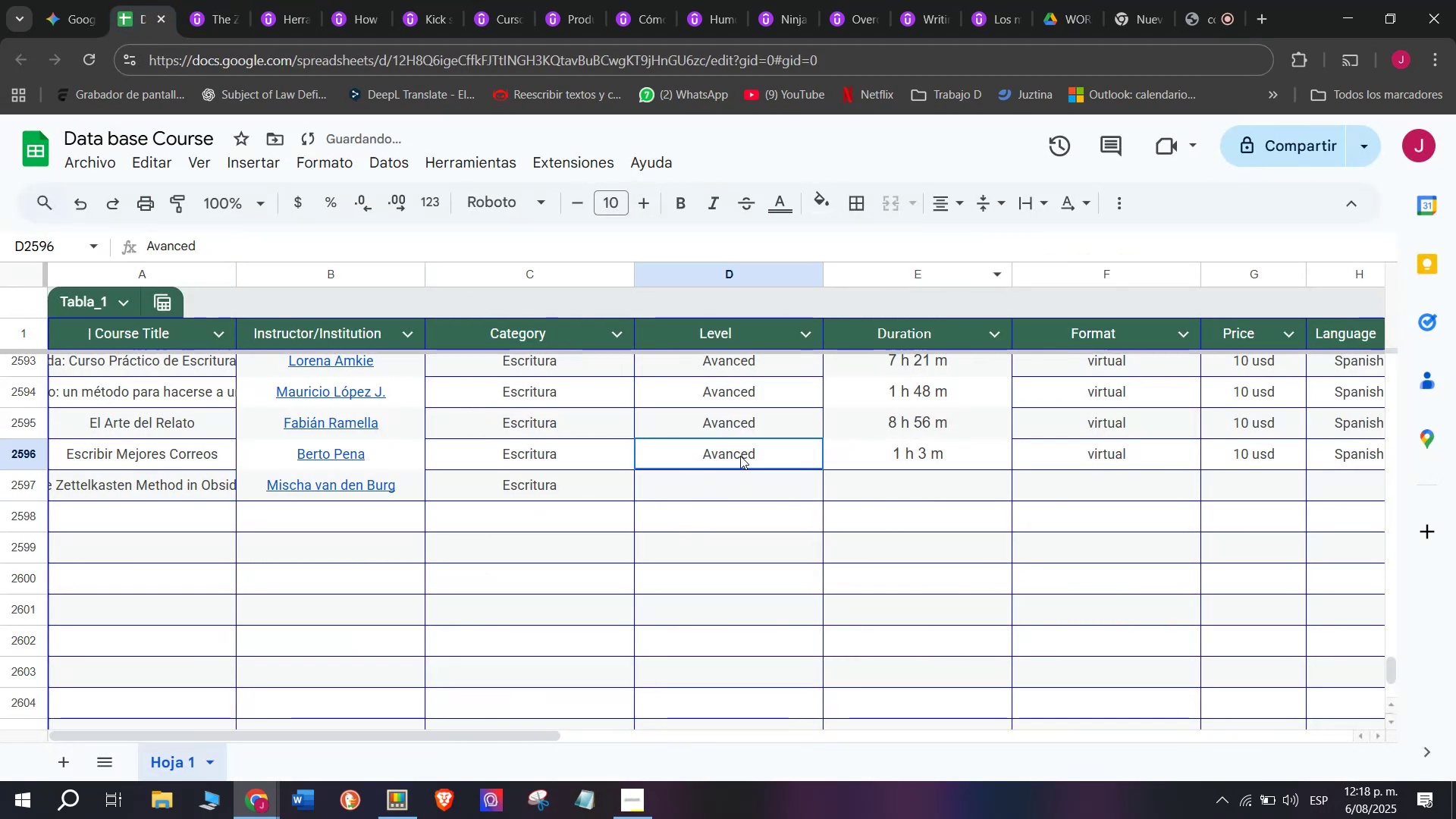 
key(Control+C)
 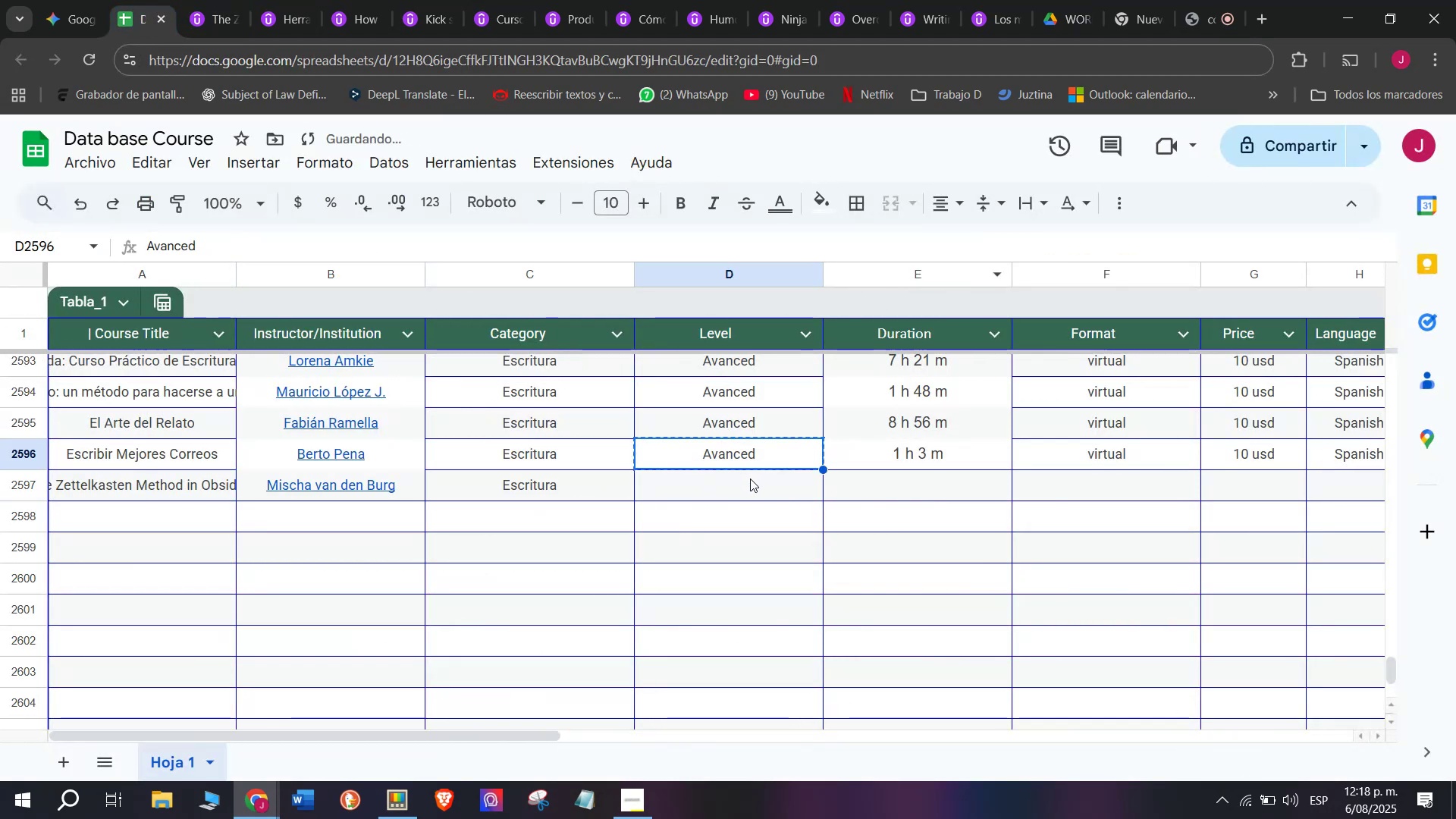 
double_click([750, 479])
 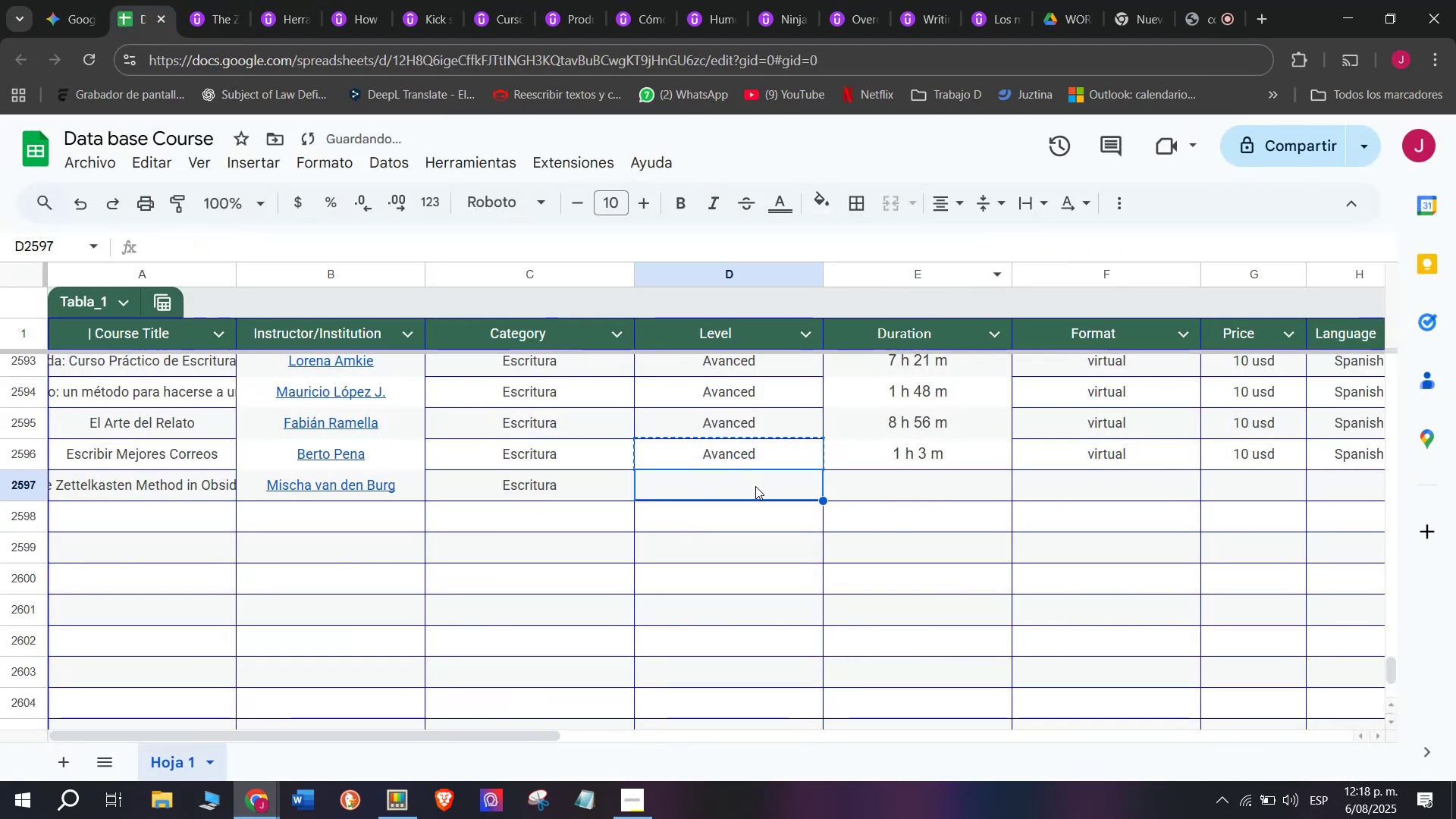 
key(Control+V)
 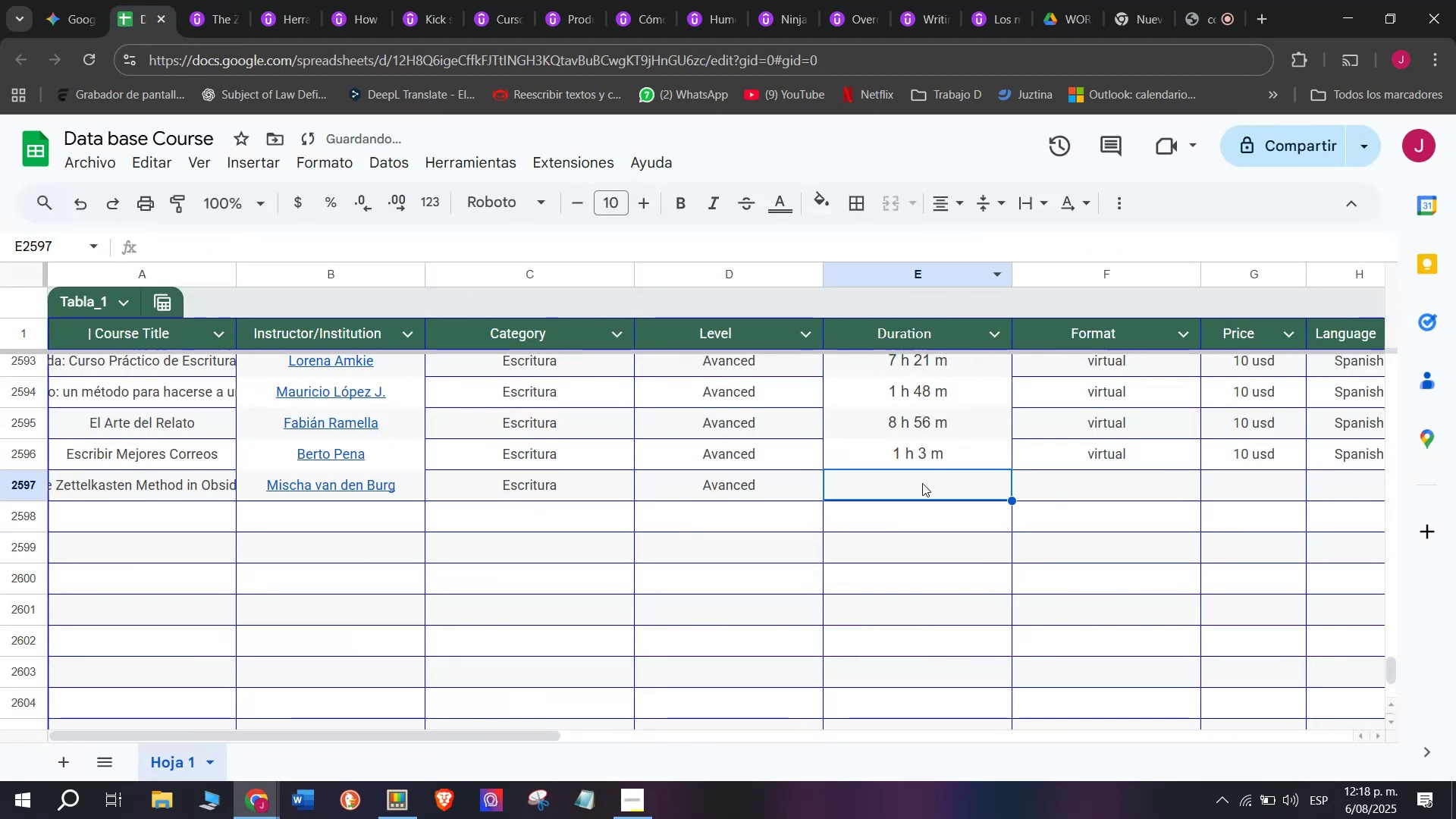 
key(Control+ControlLeft)
 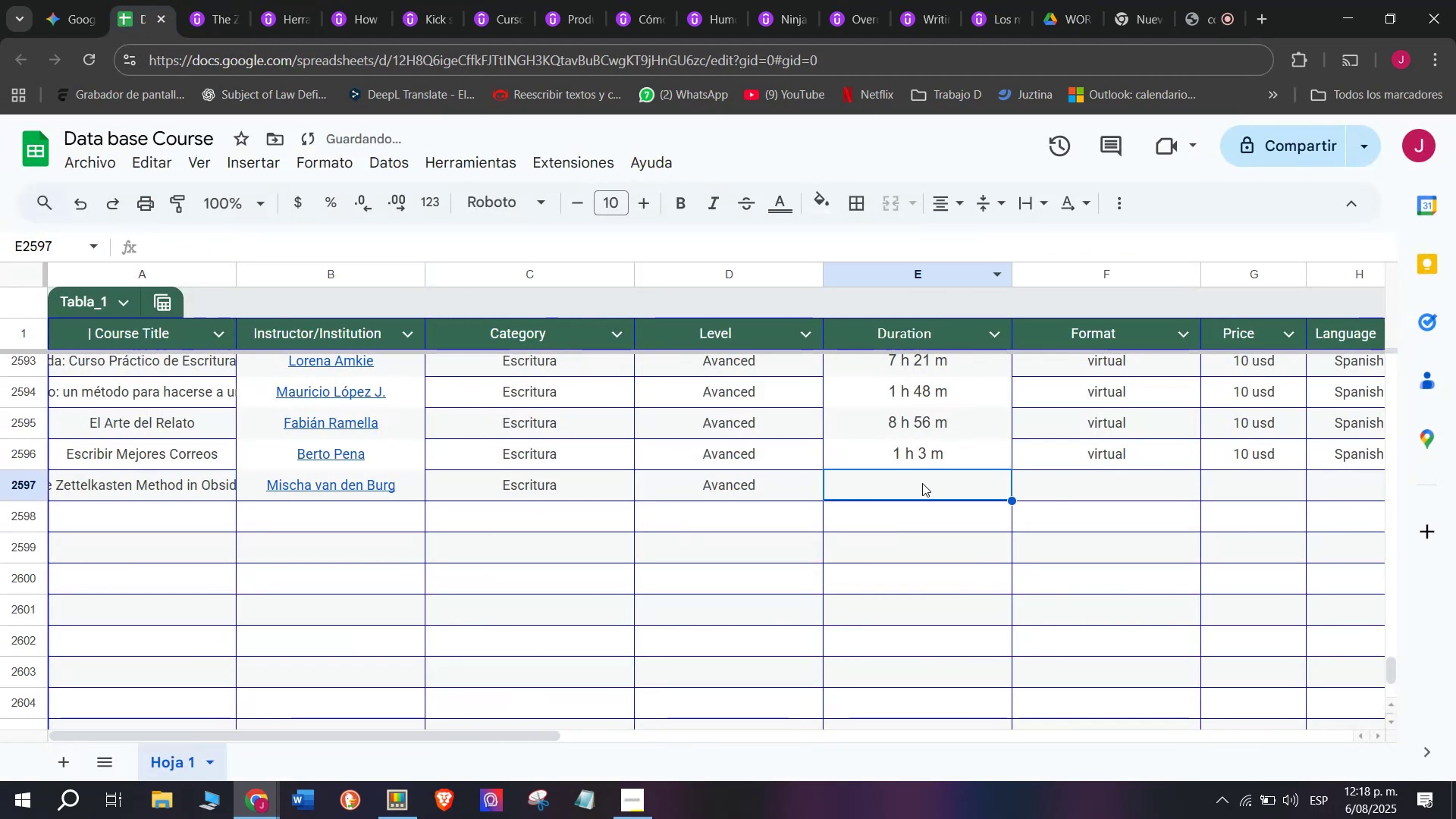 
key(Z)
 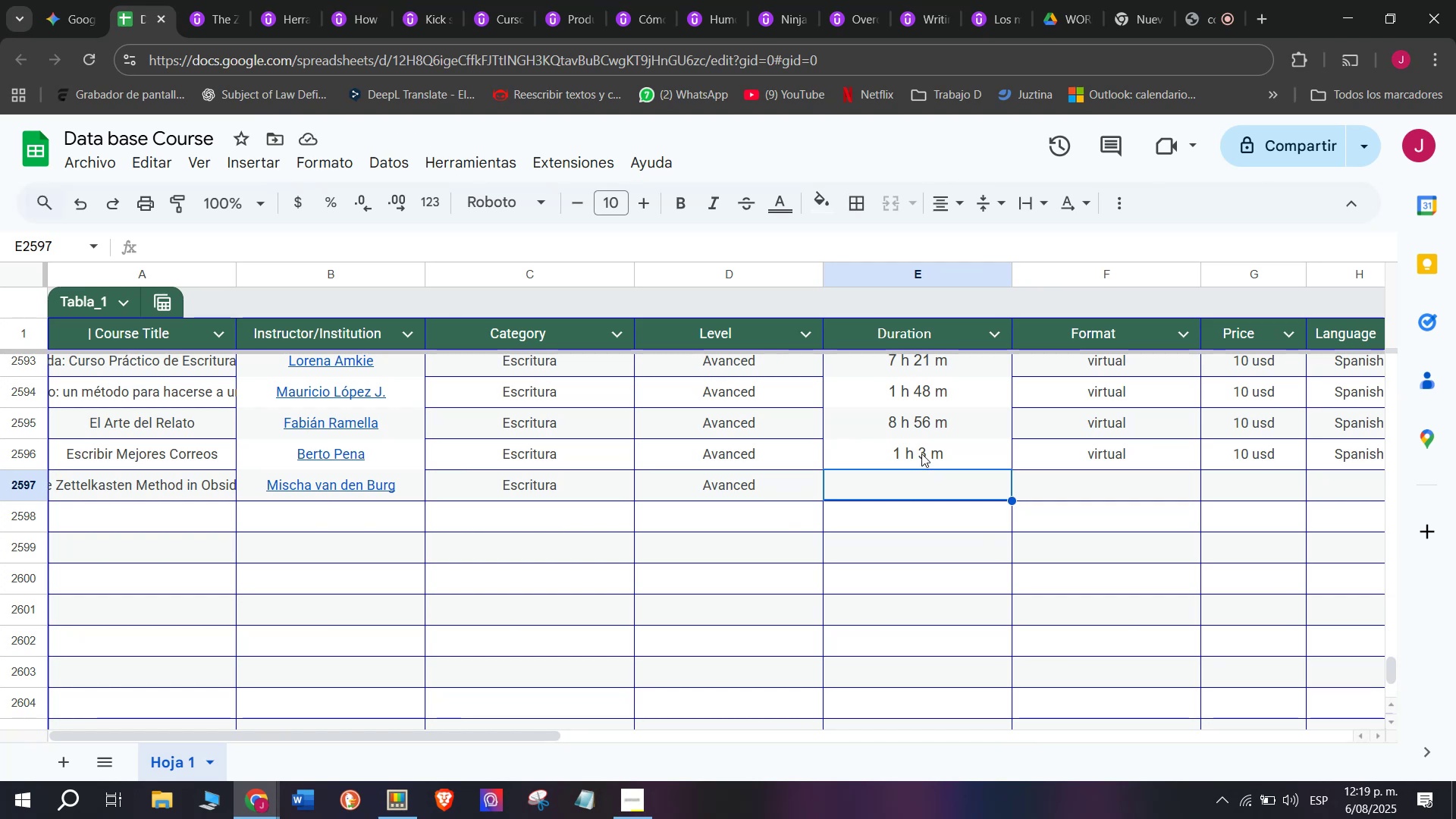 
wait(7.66)
 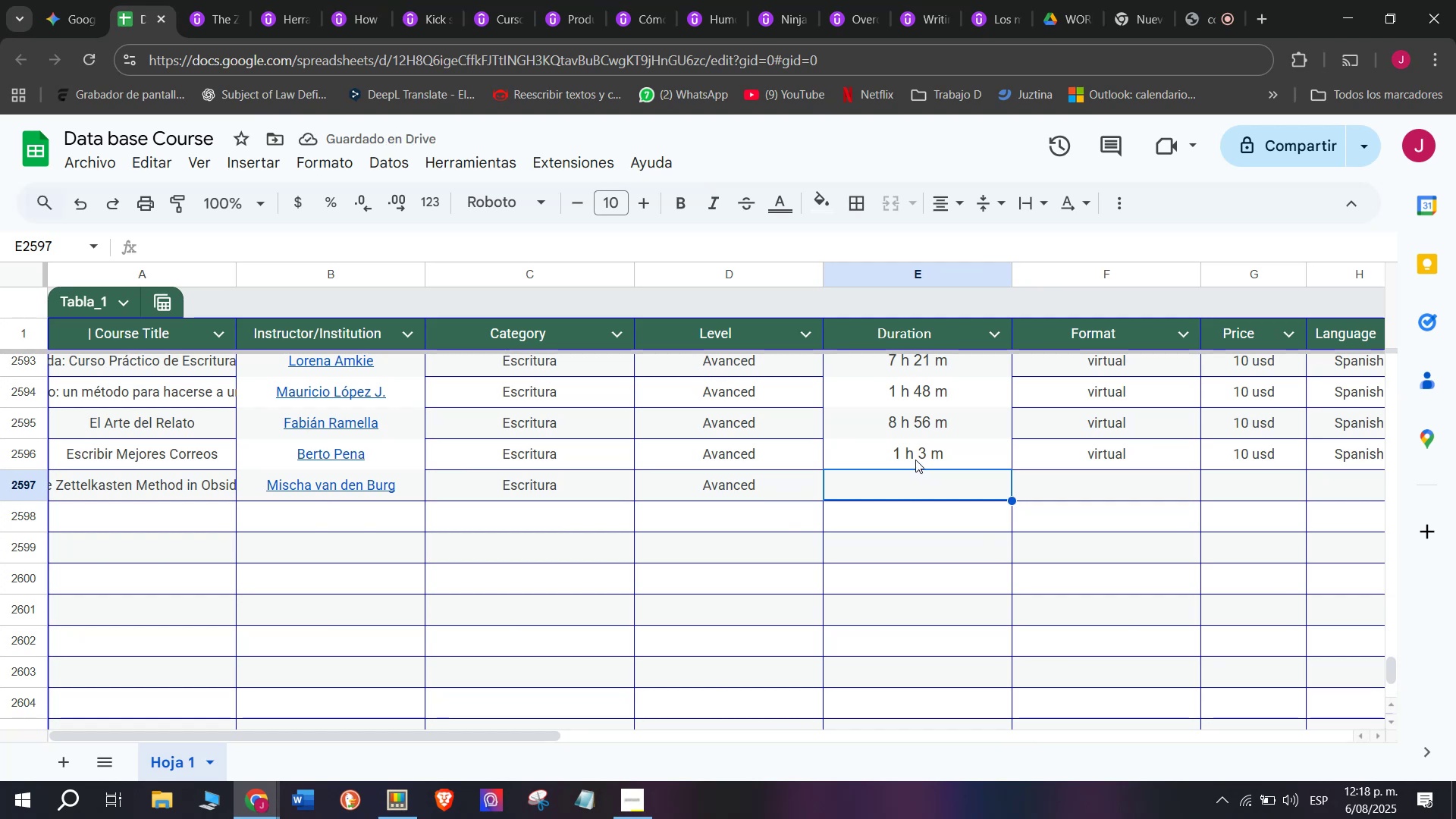 
left_click([228, 0])
 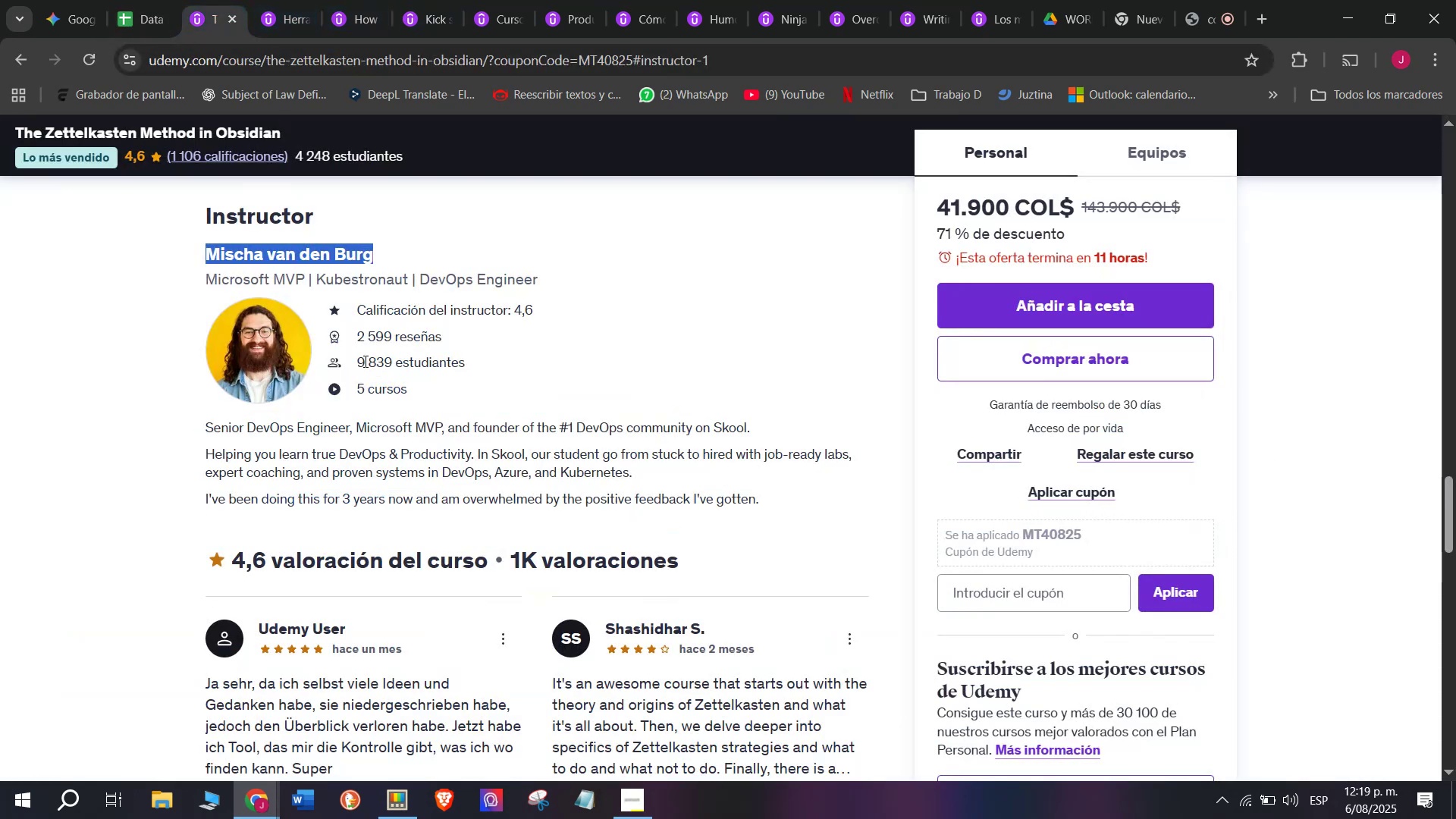 
scroll: coordinate [398, 379], scroll_direction: up, amount: 9.0
 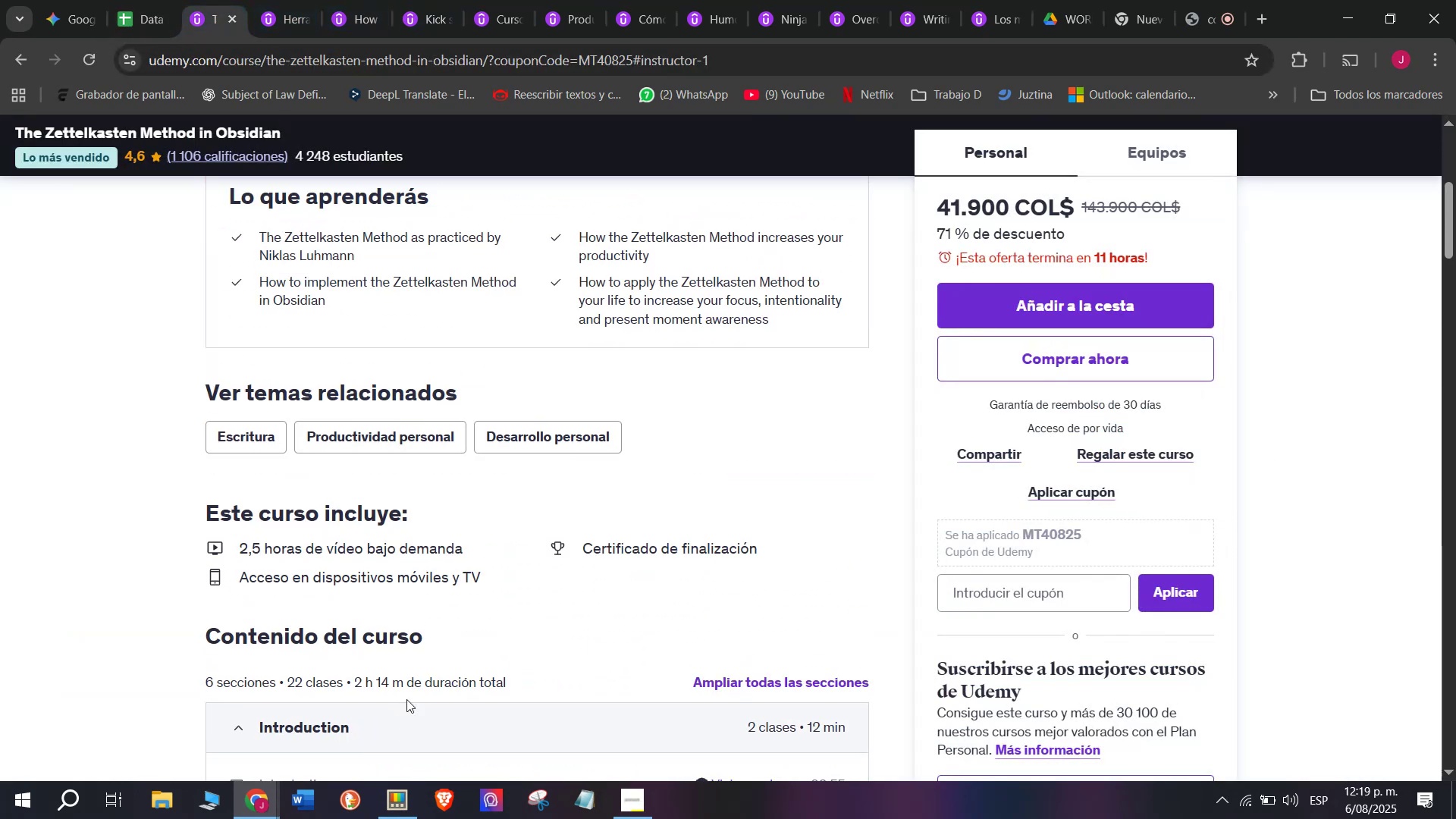 
left_click_drag(start_coordinate=[401, 689], to_coordinate=[352, 685])
 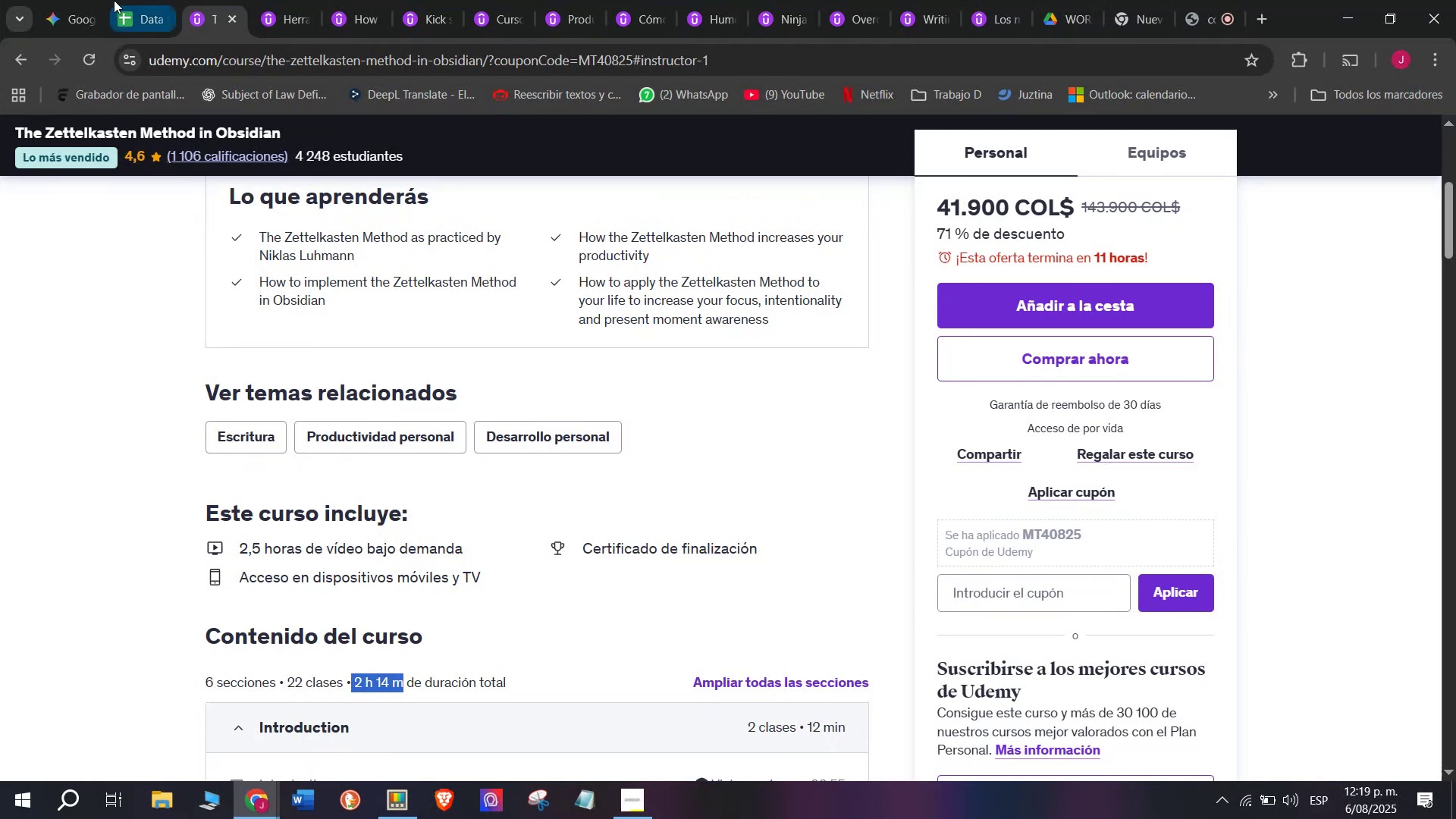 
key(Control+ControlLeft)
 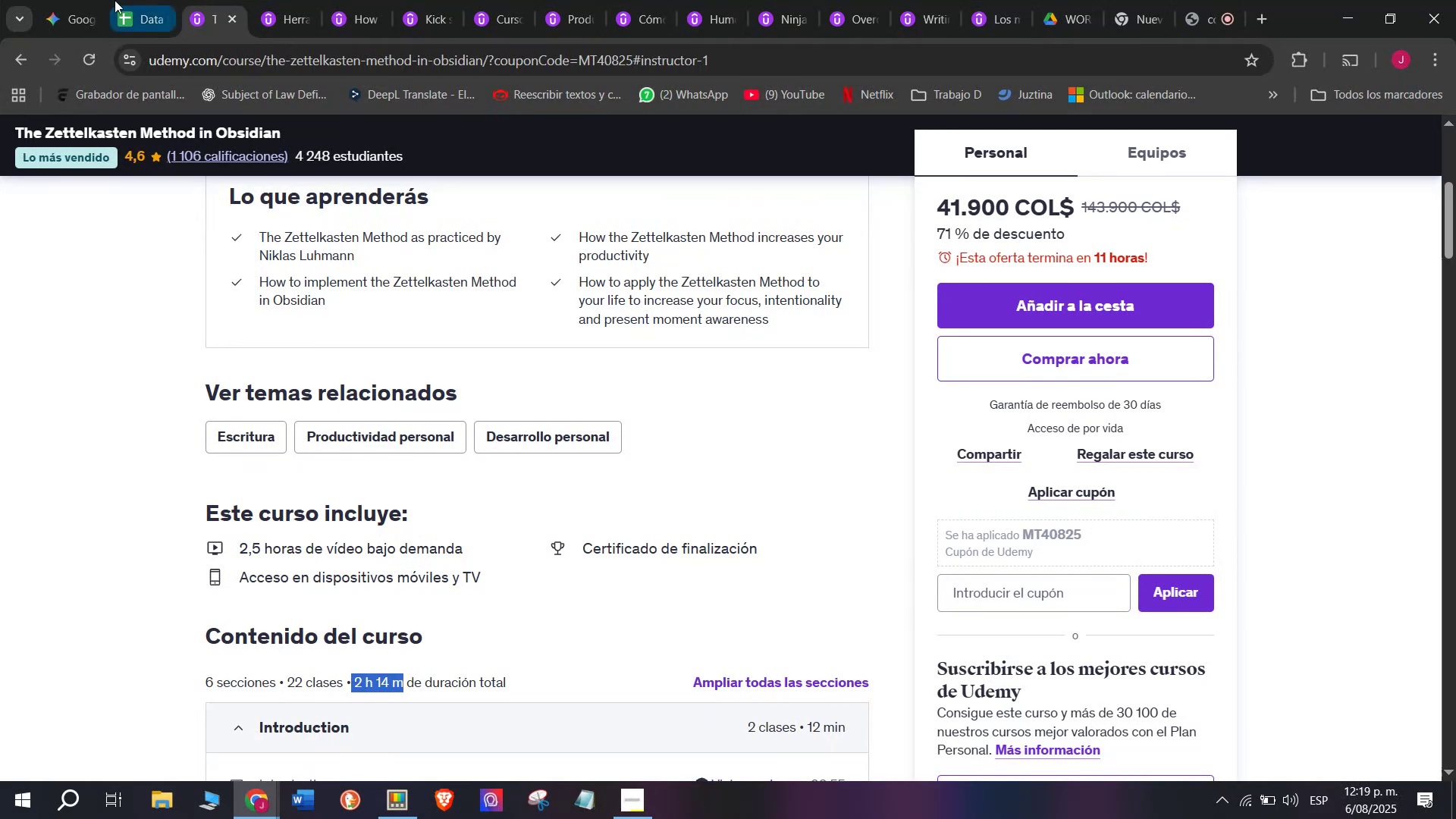 
key(Break)
 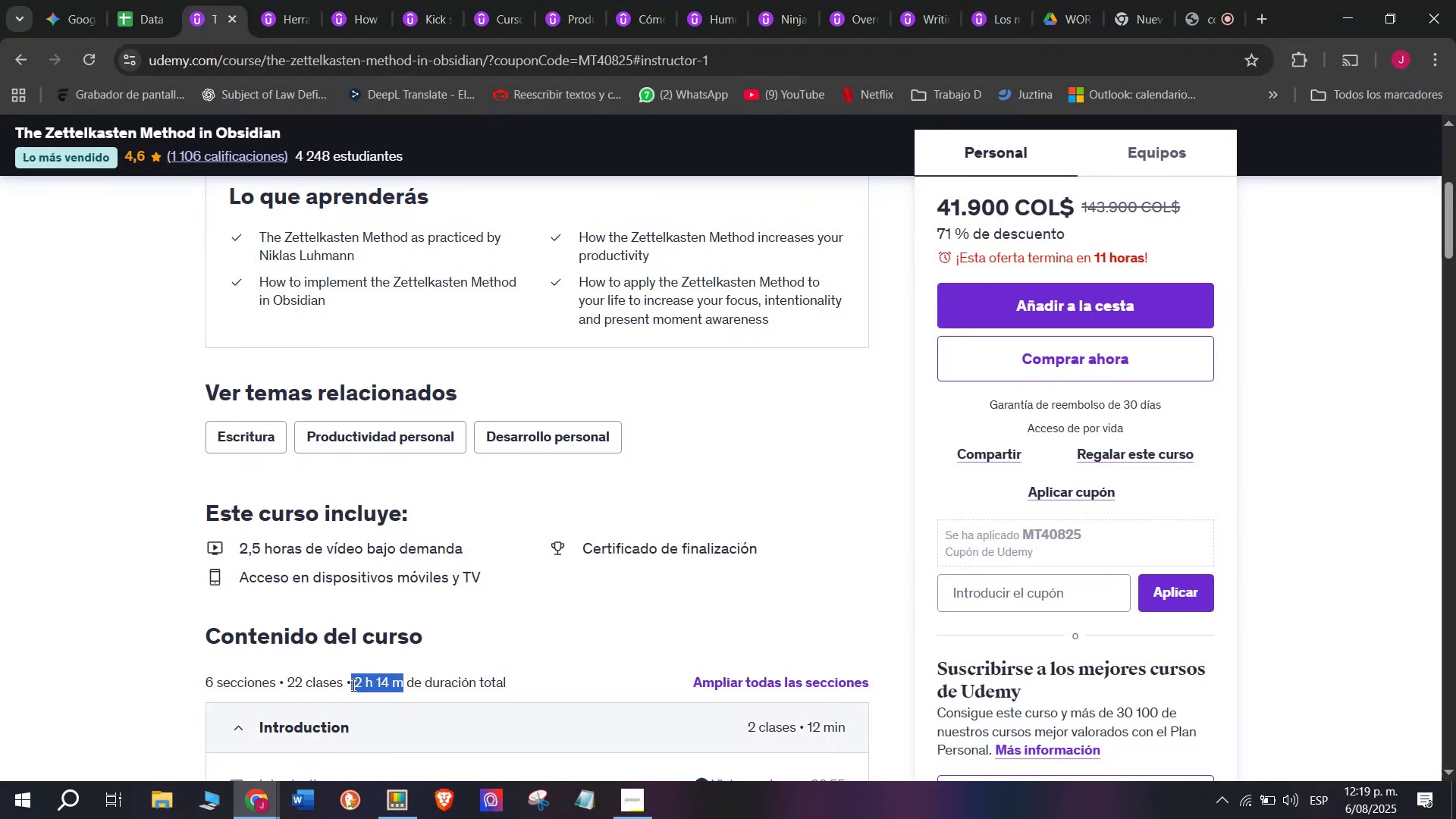 
key(Control+C)
 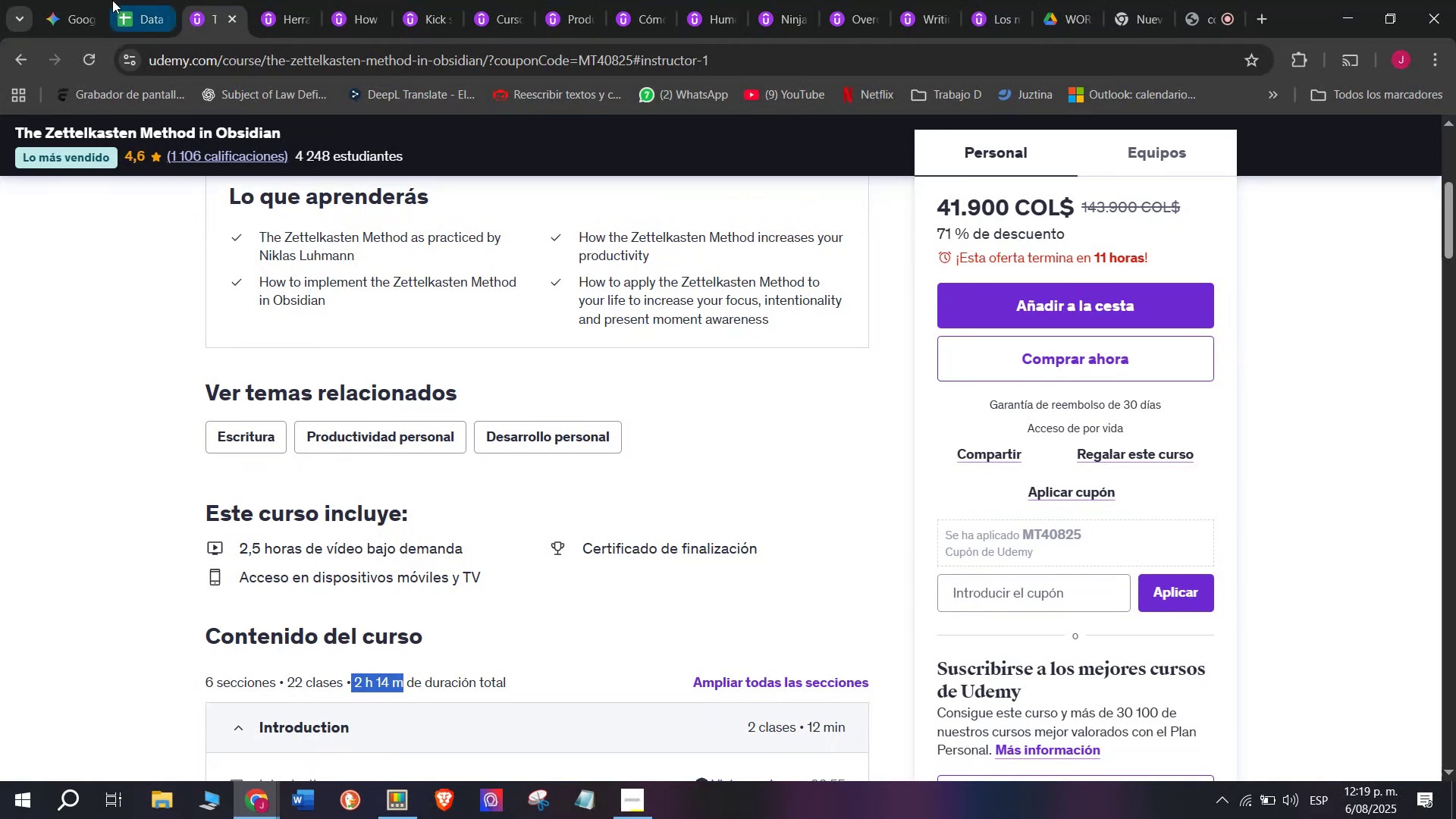 
left_click([126, 0])
 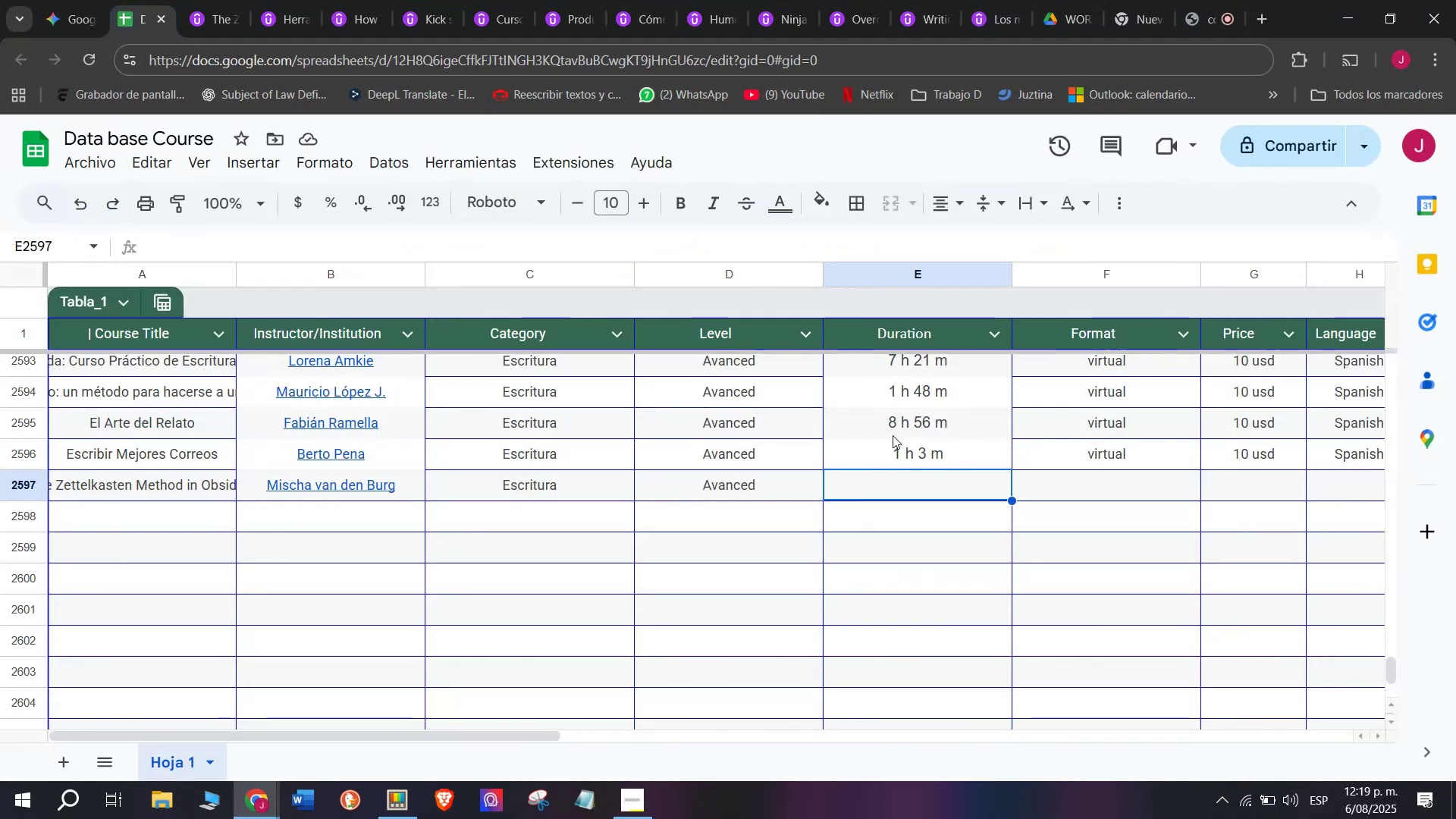 
key(Z)
 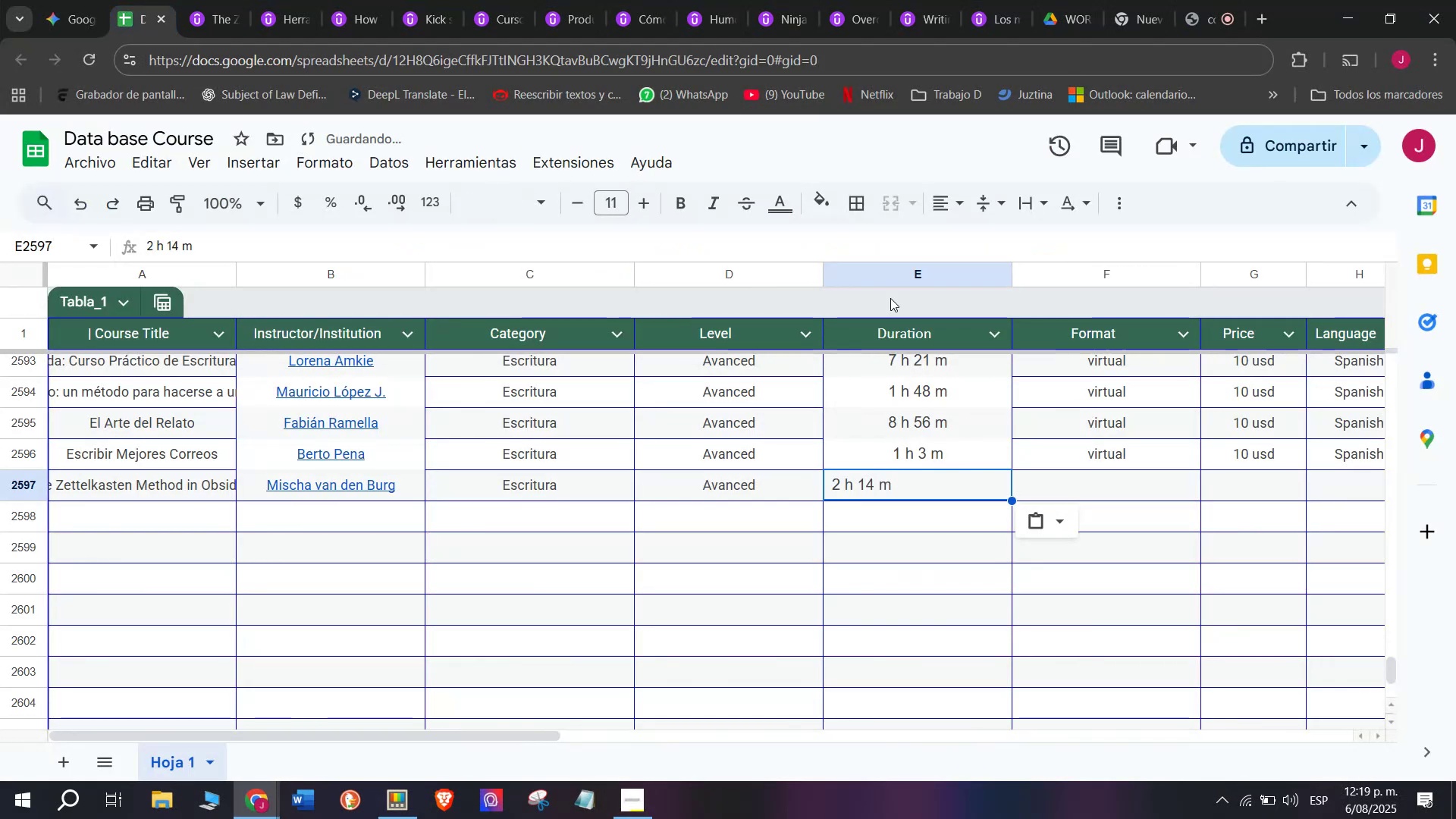 
key(Control+ControlLeft)
 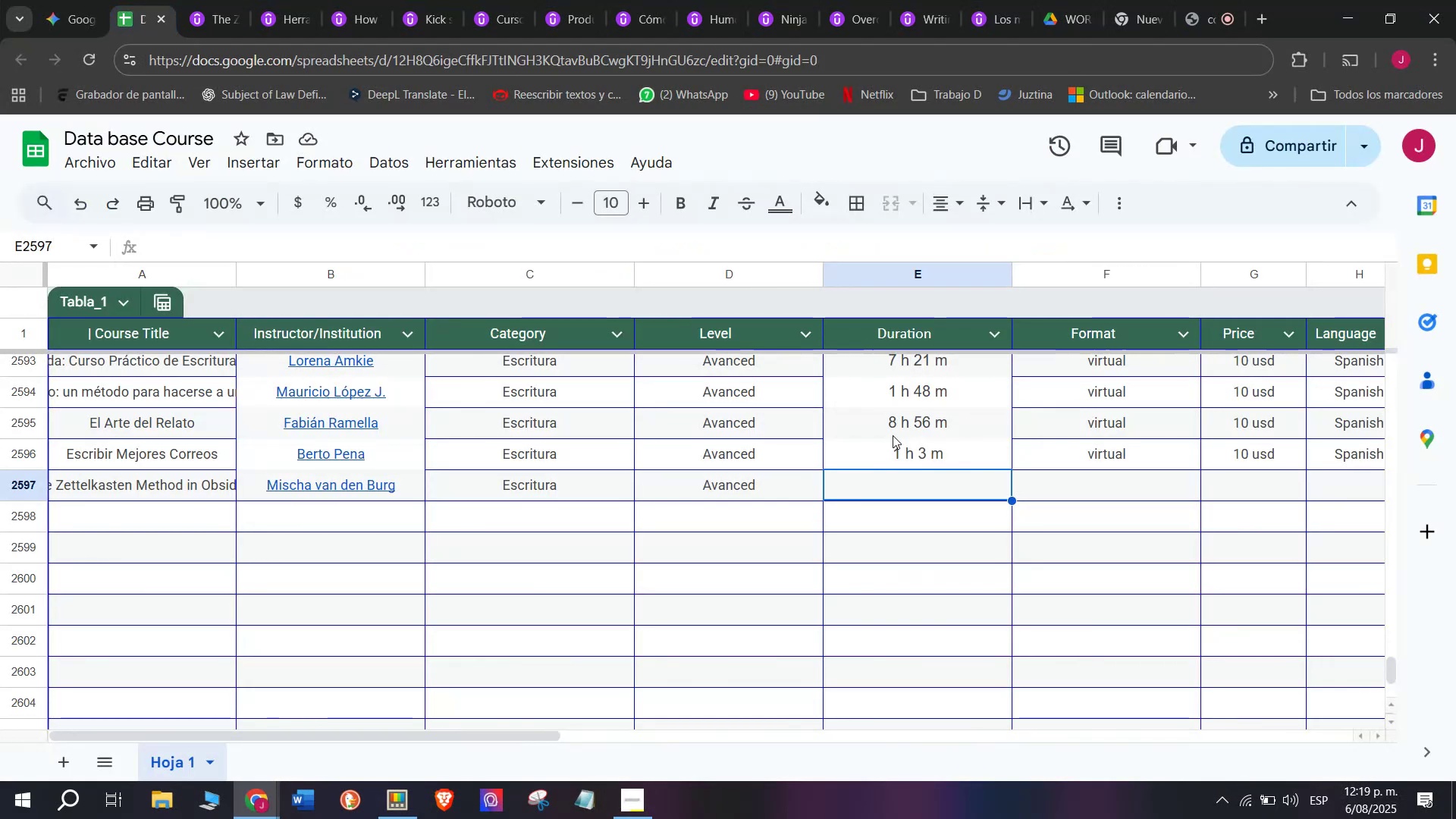 
key(Control+V)
 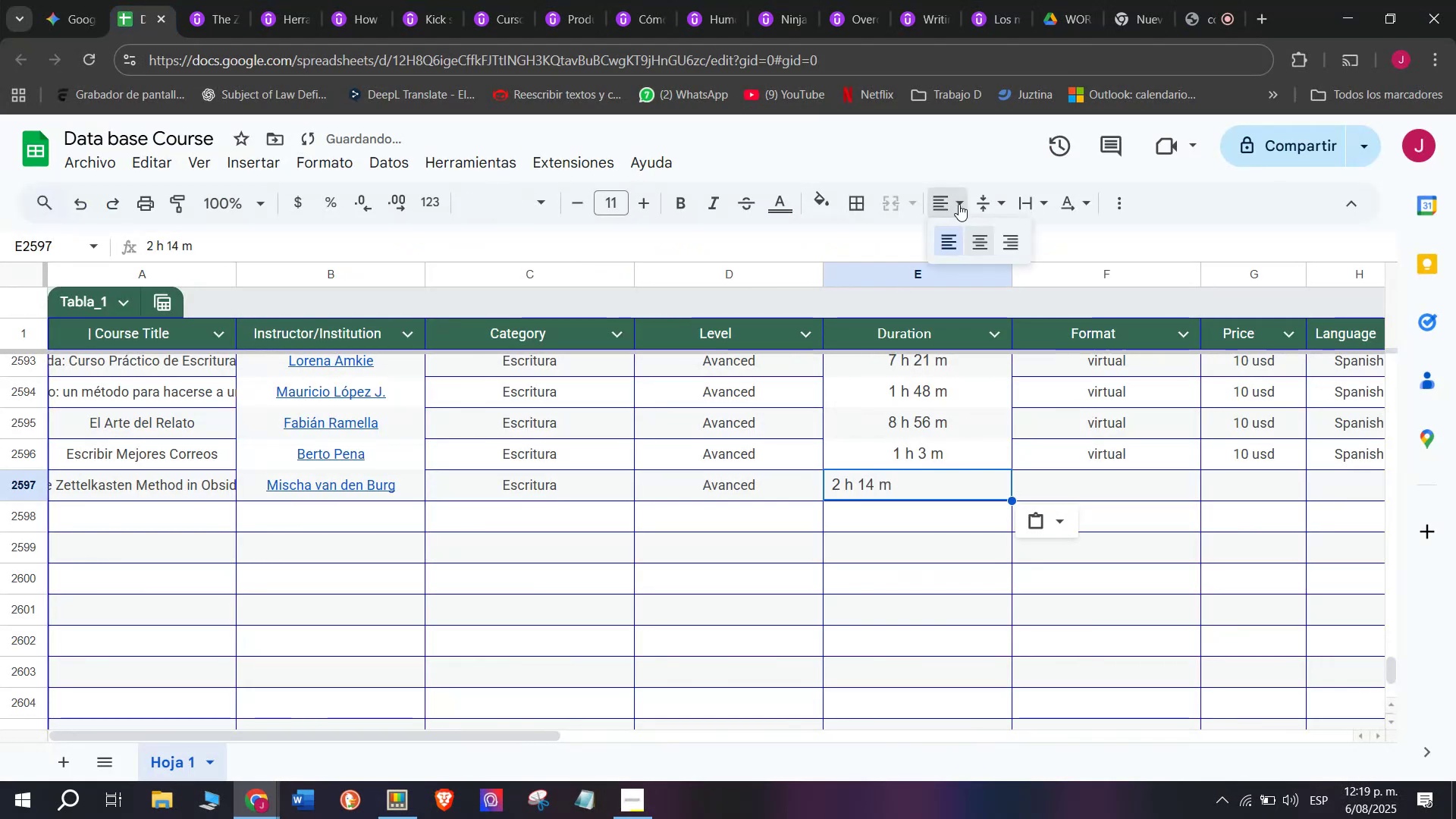 
double_click([990, 246])
 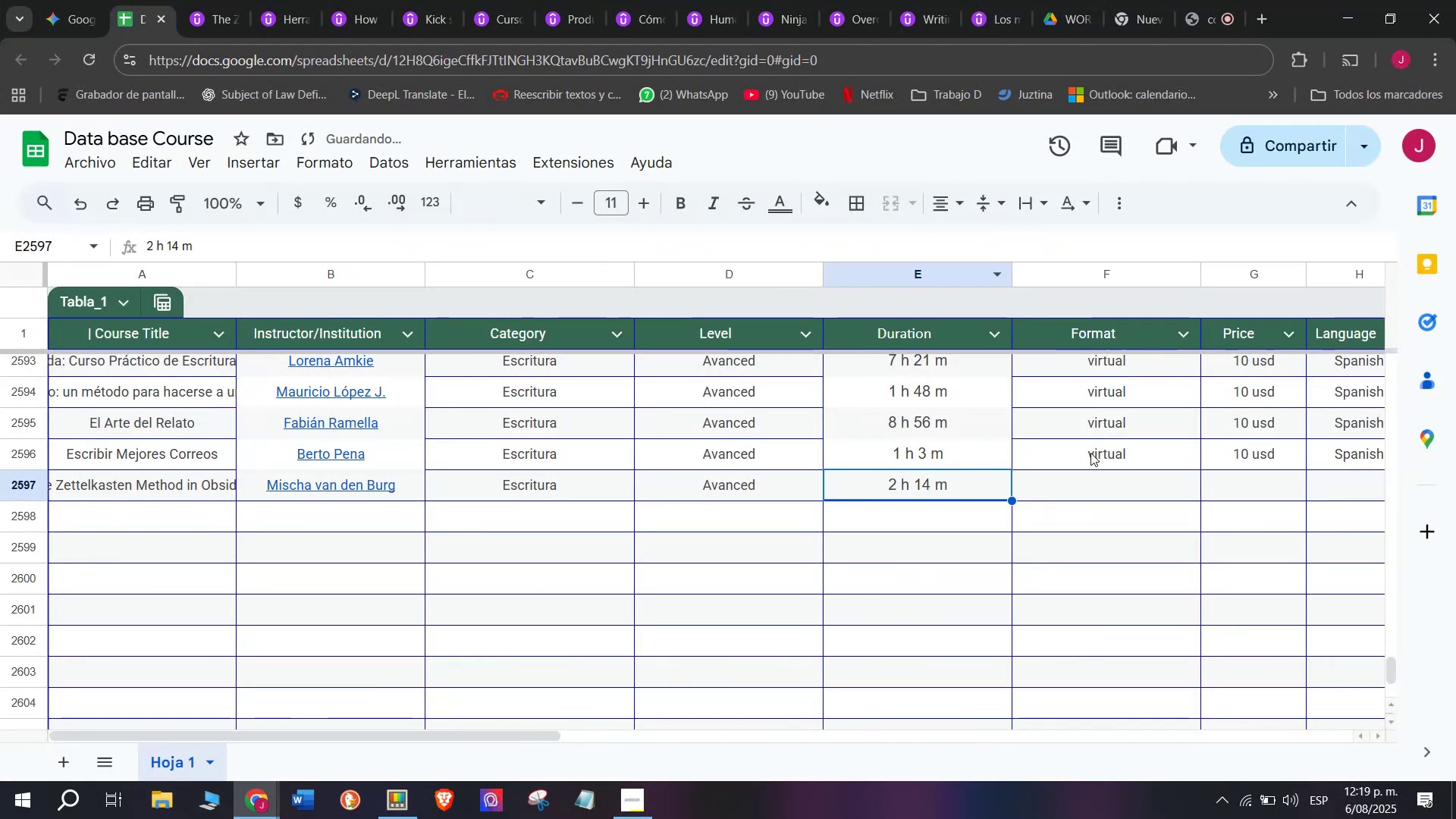 
left_click([1090, 453])
 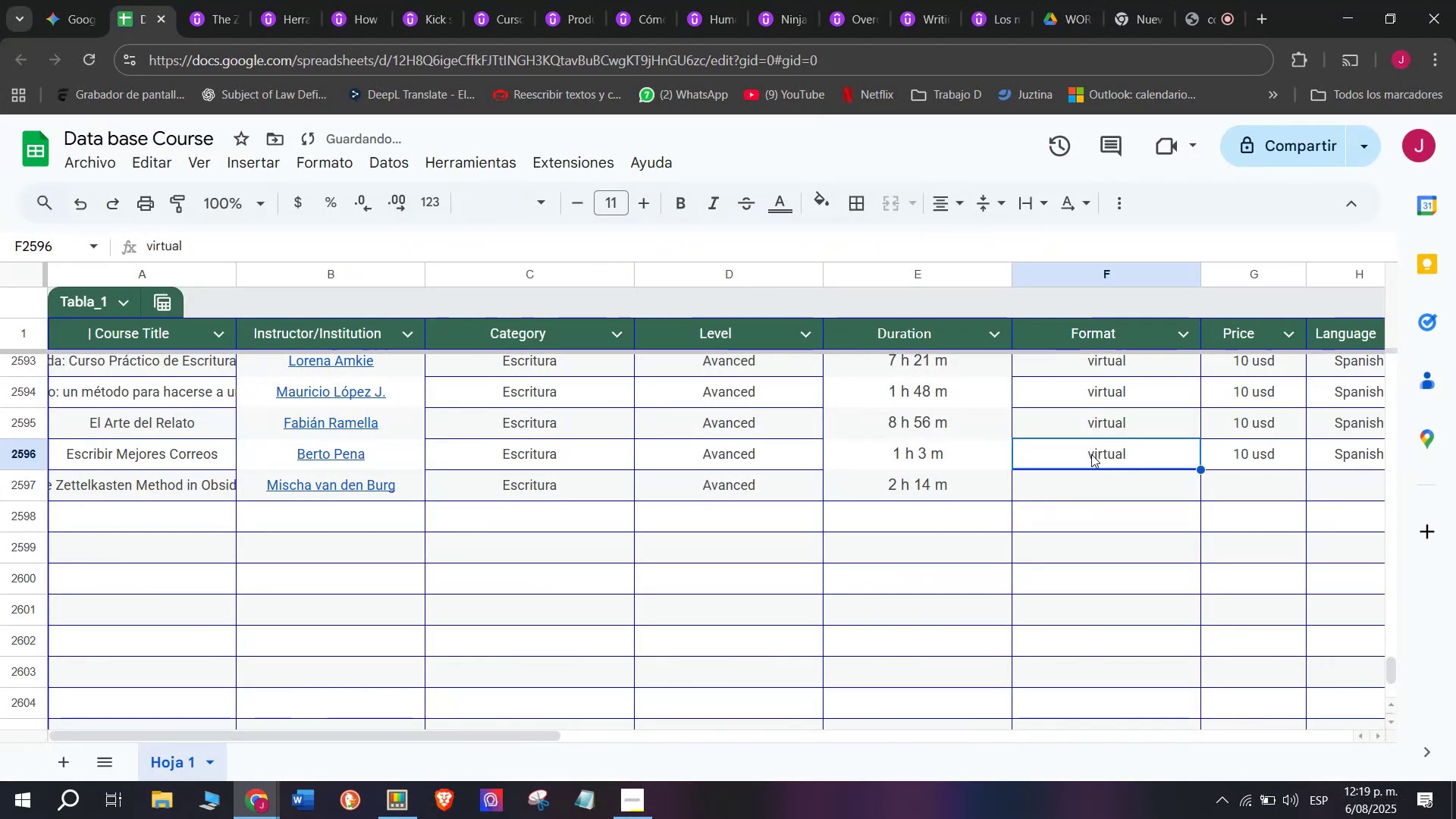 
key(Control+ControlLeft)
 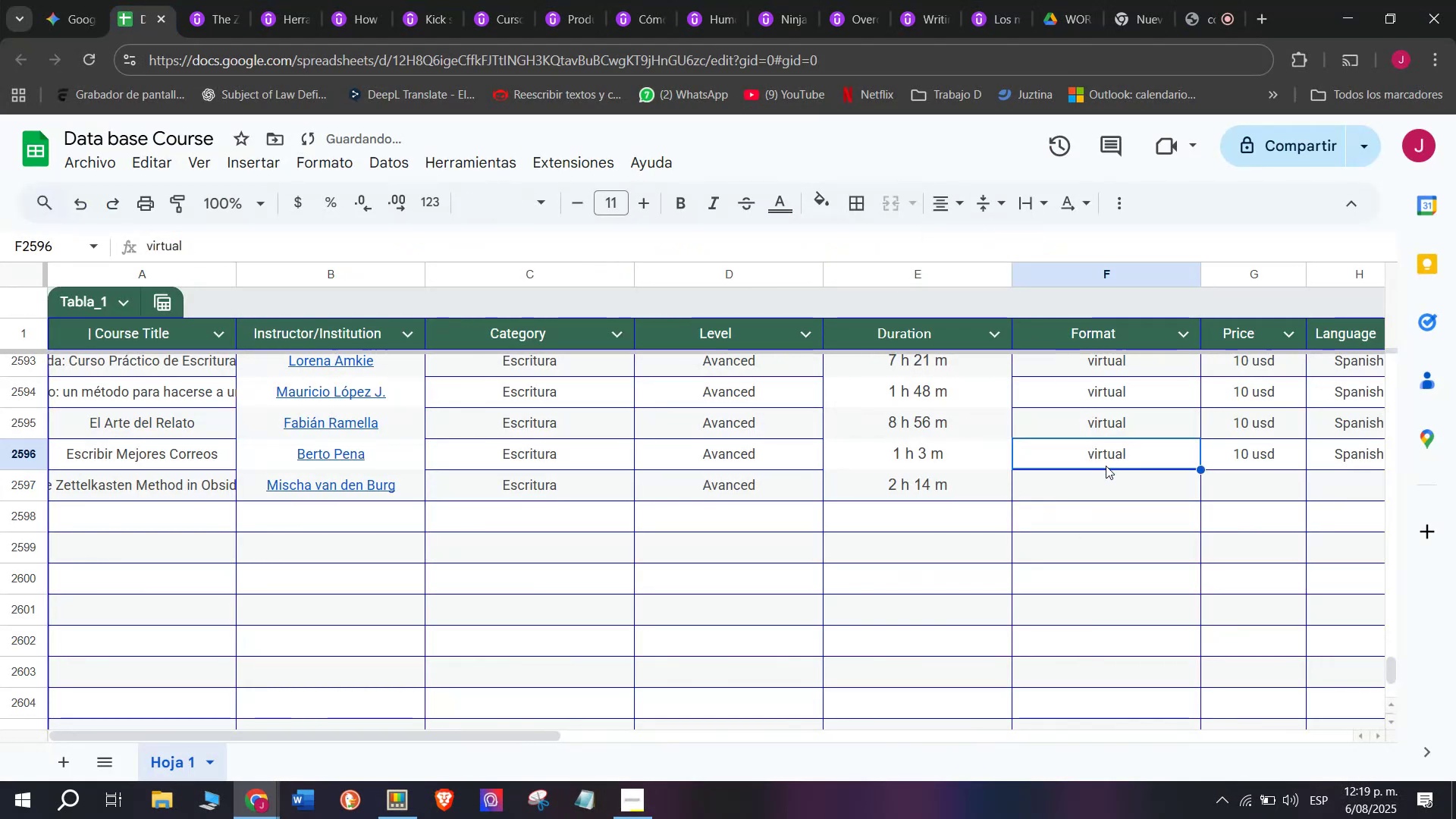 
key(Break)
 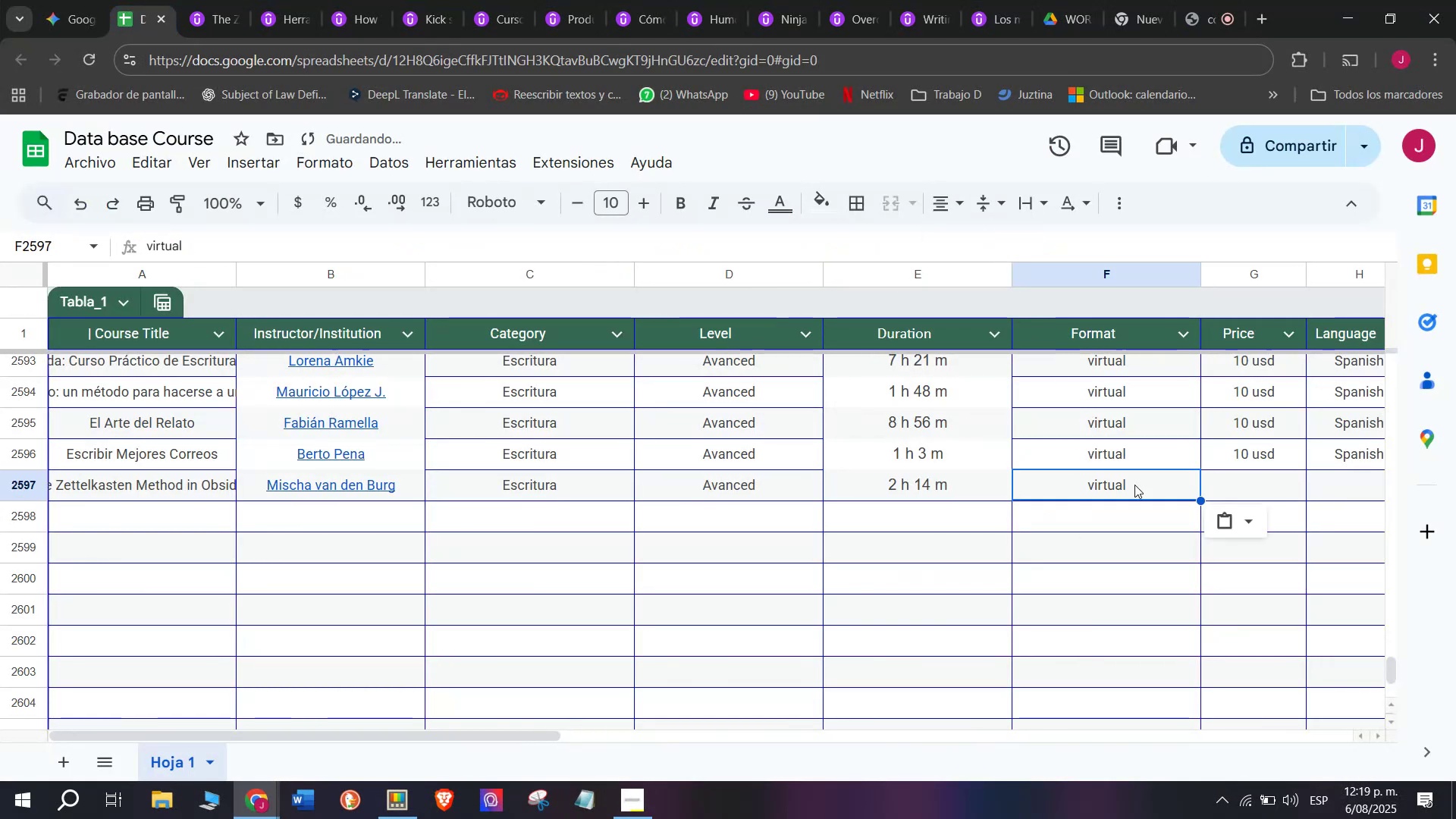 
key(Control+C)
 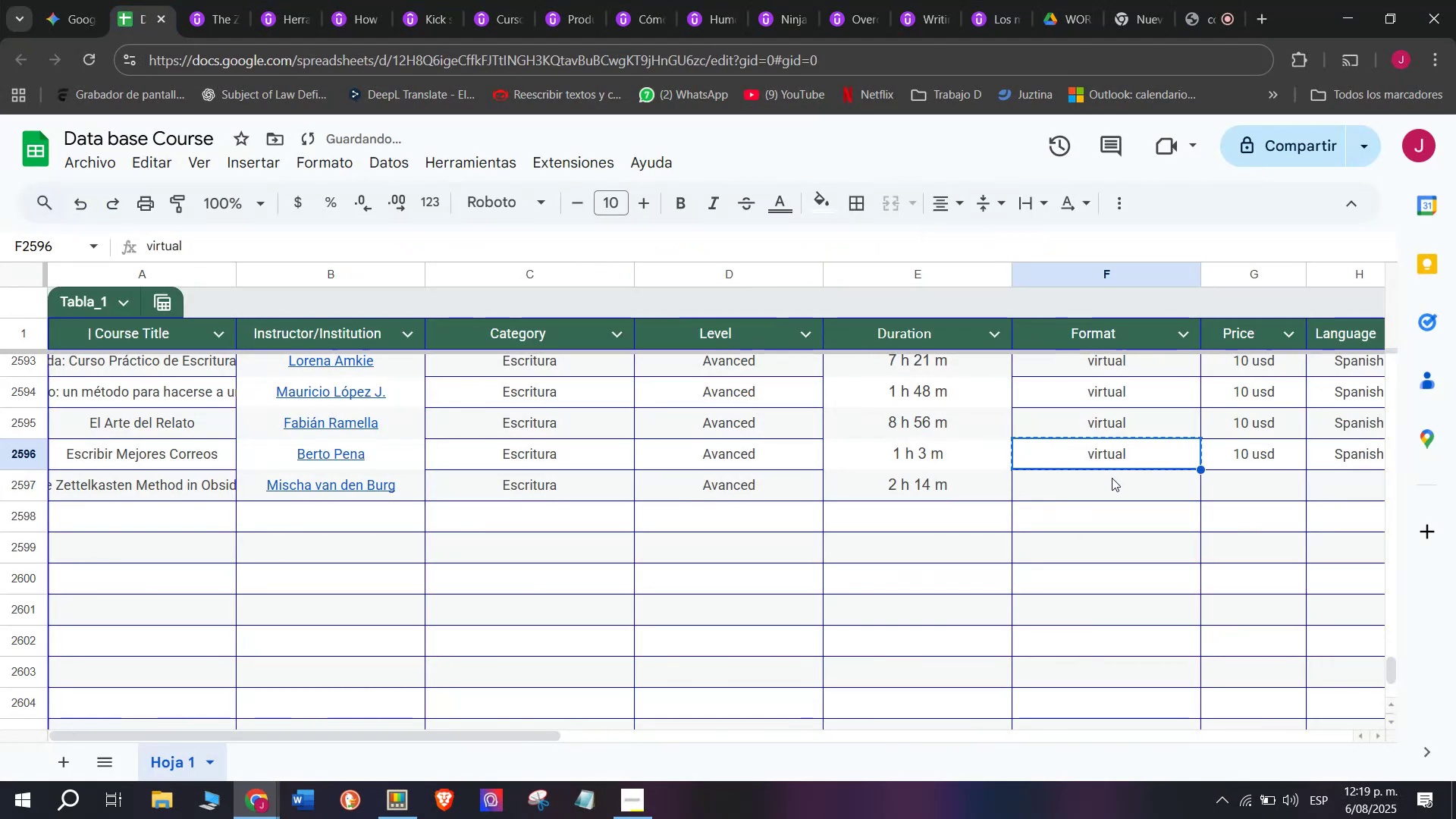 
double_click([1112, 478])
 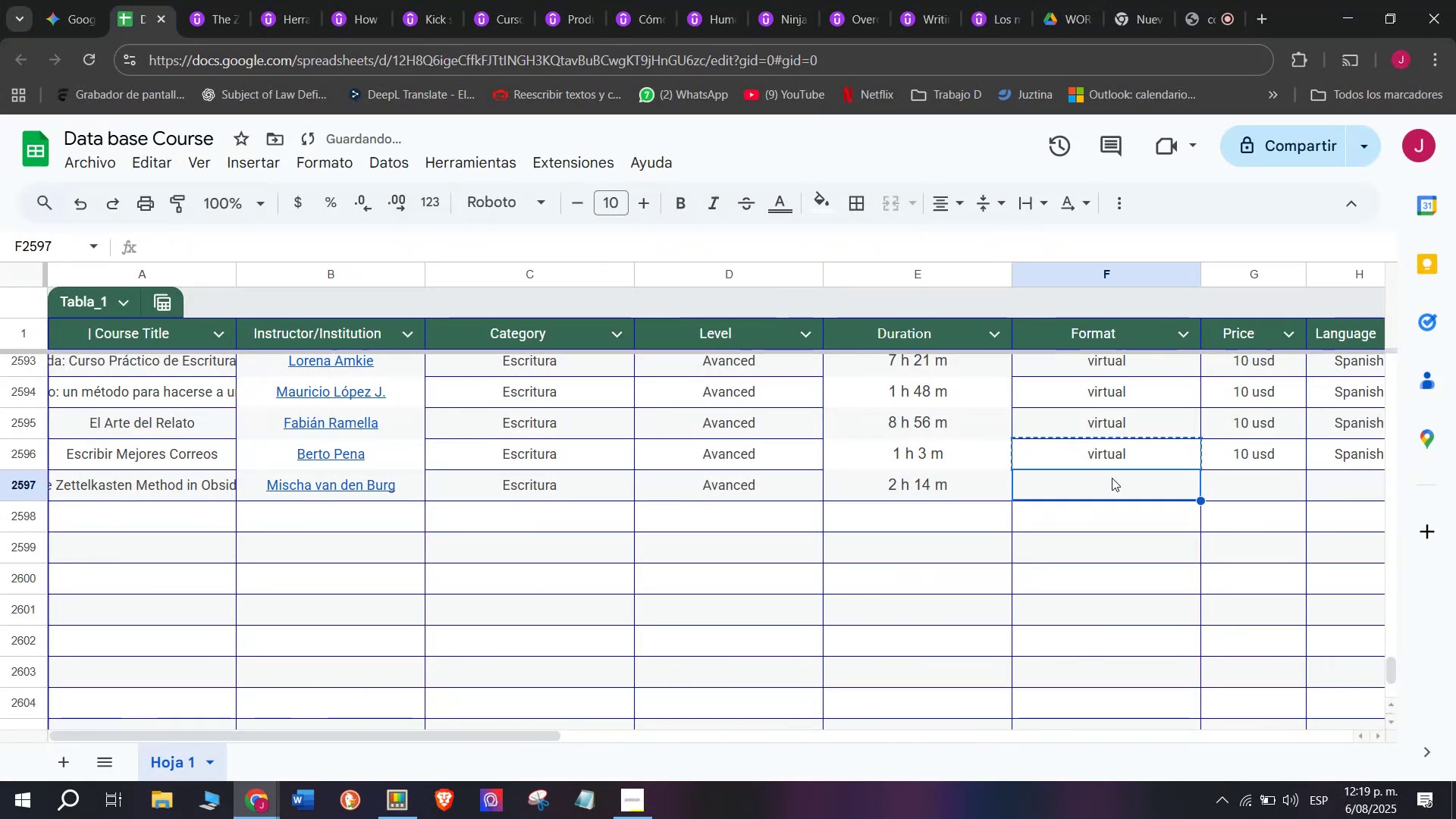 
key(Z)
 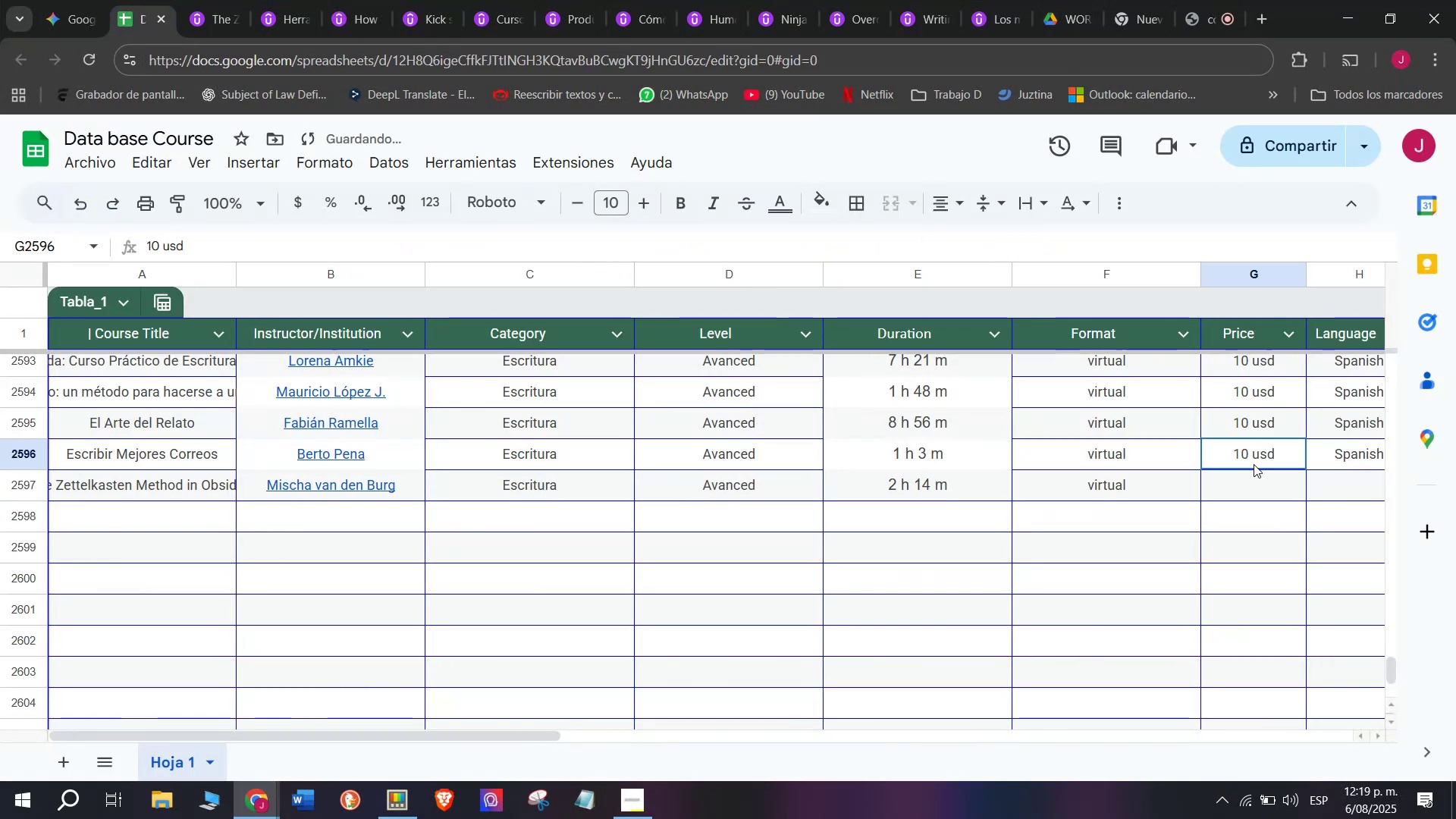 
key(Control+ControlLeft)
 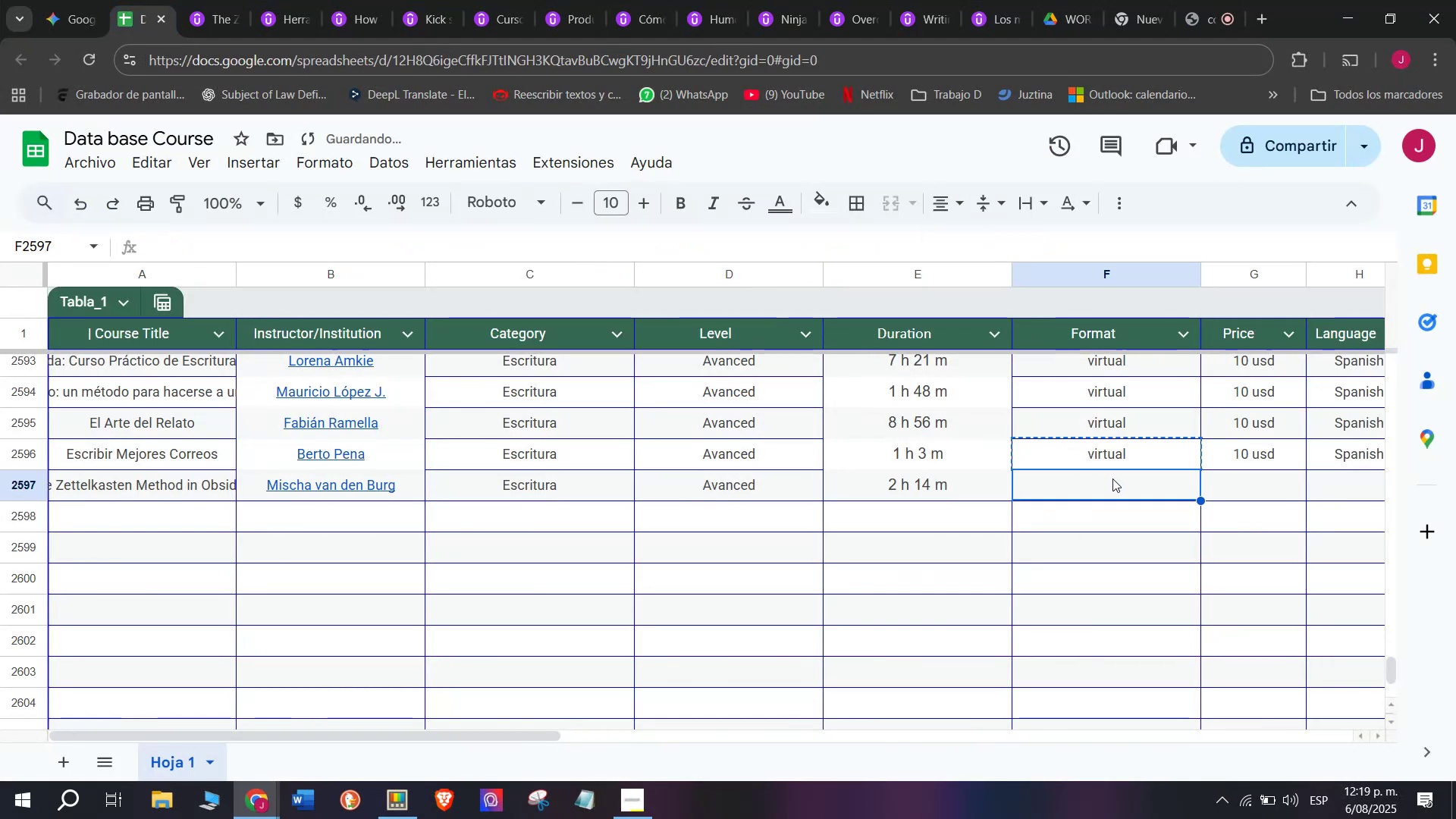 
key(Control+V)
 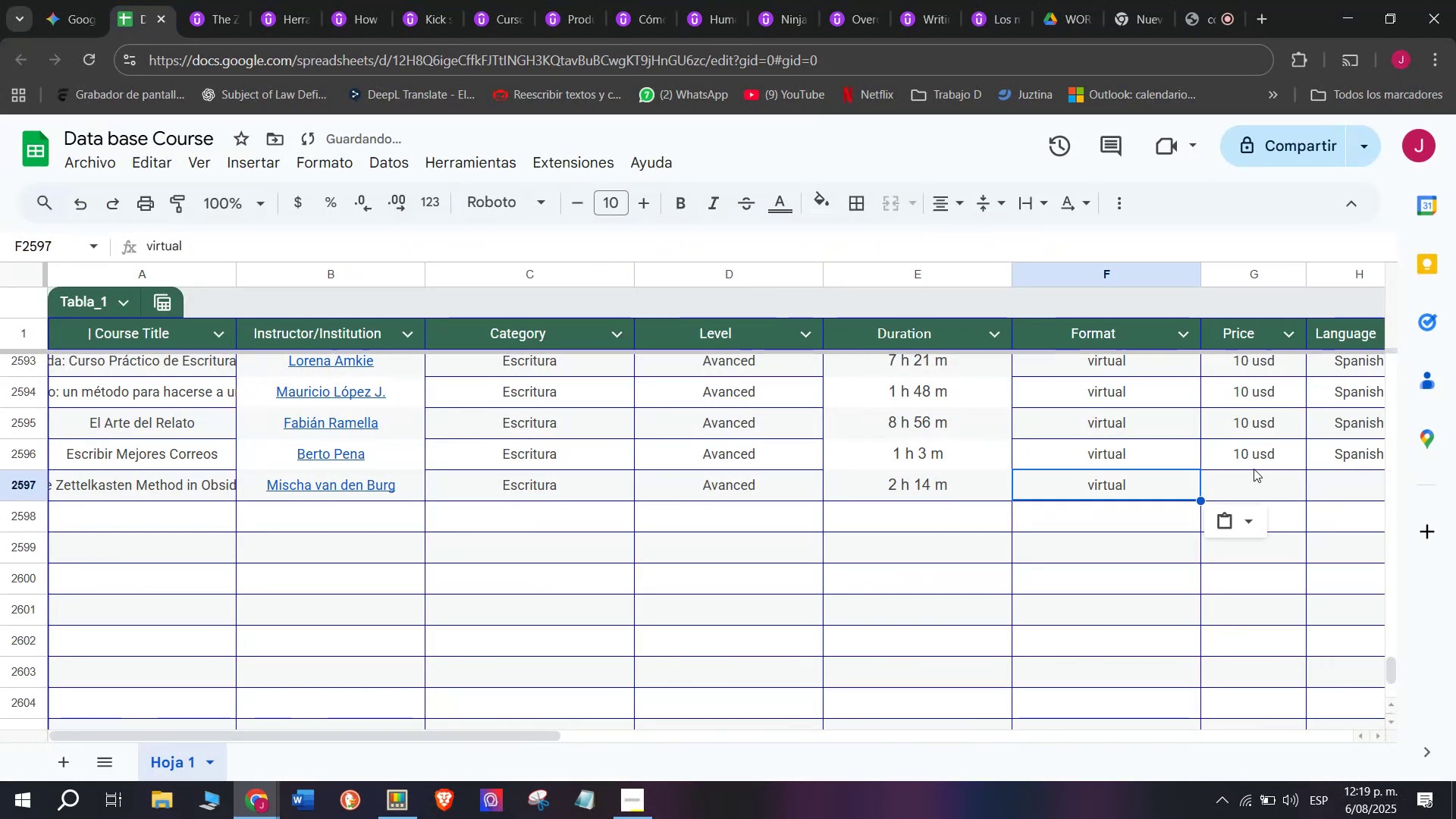 
left_click([1254, 464])
 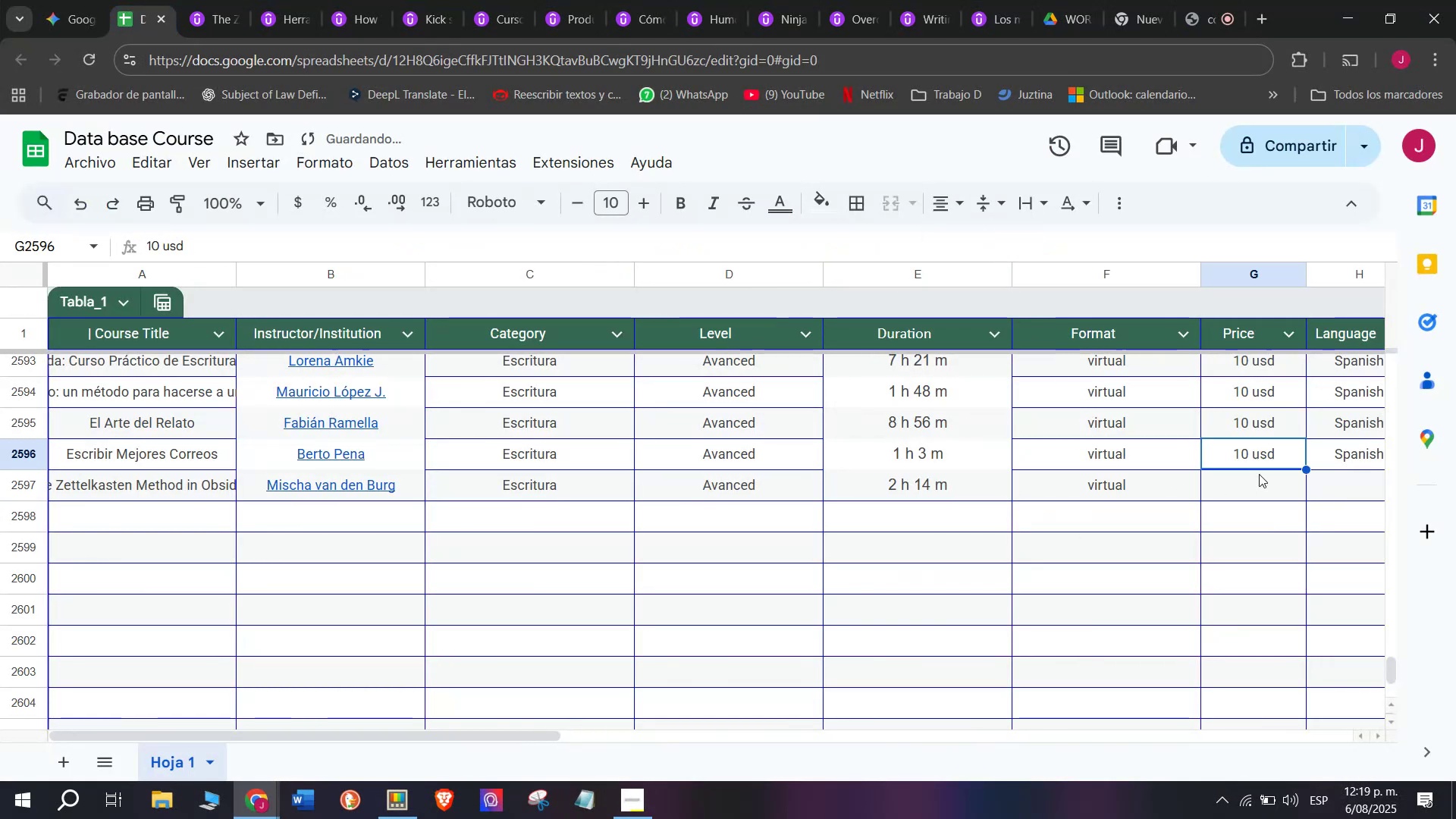 
key(Control+C)
 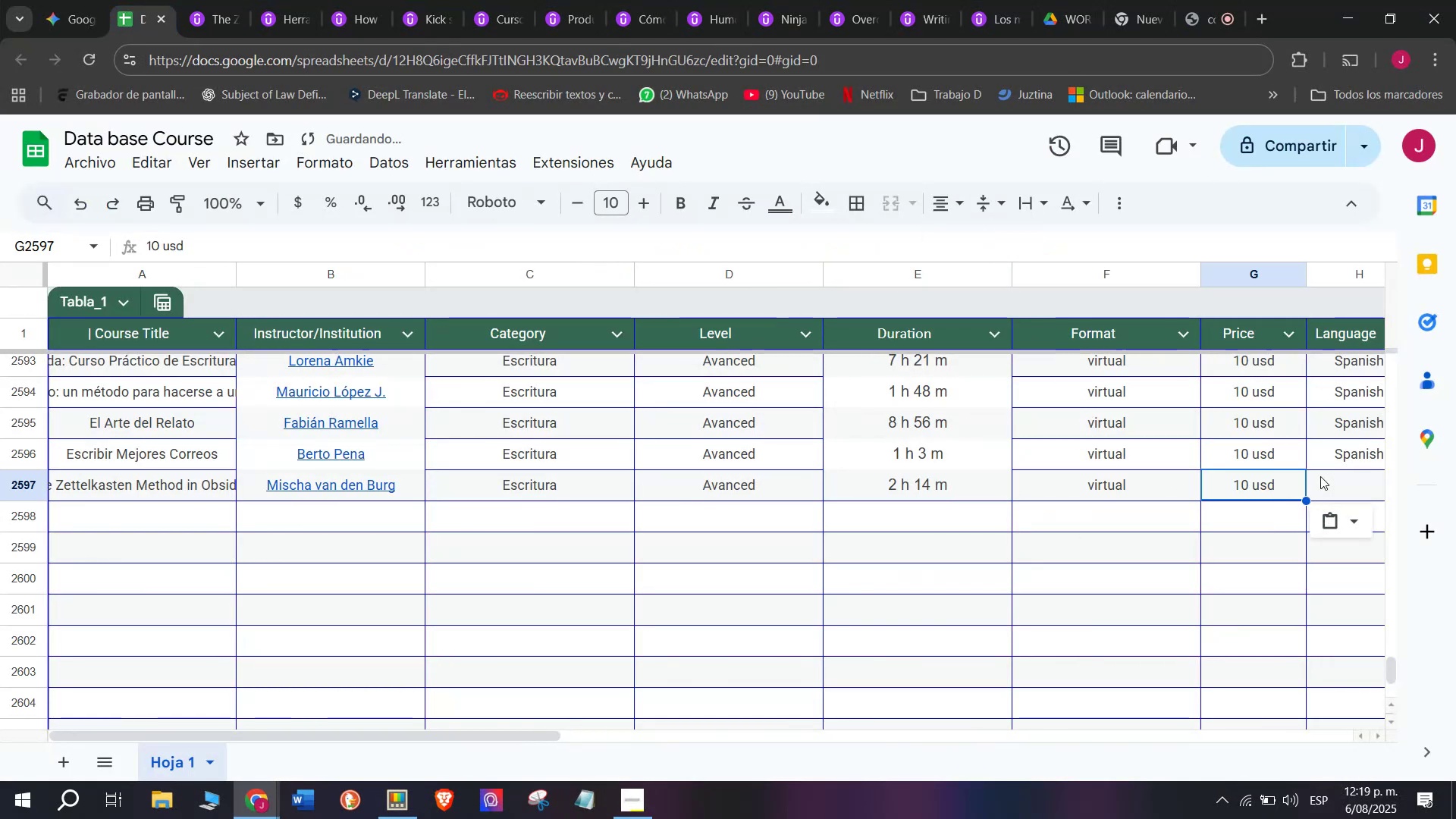 
key(Break)
 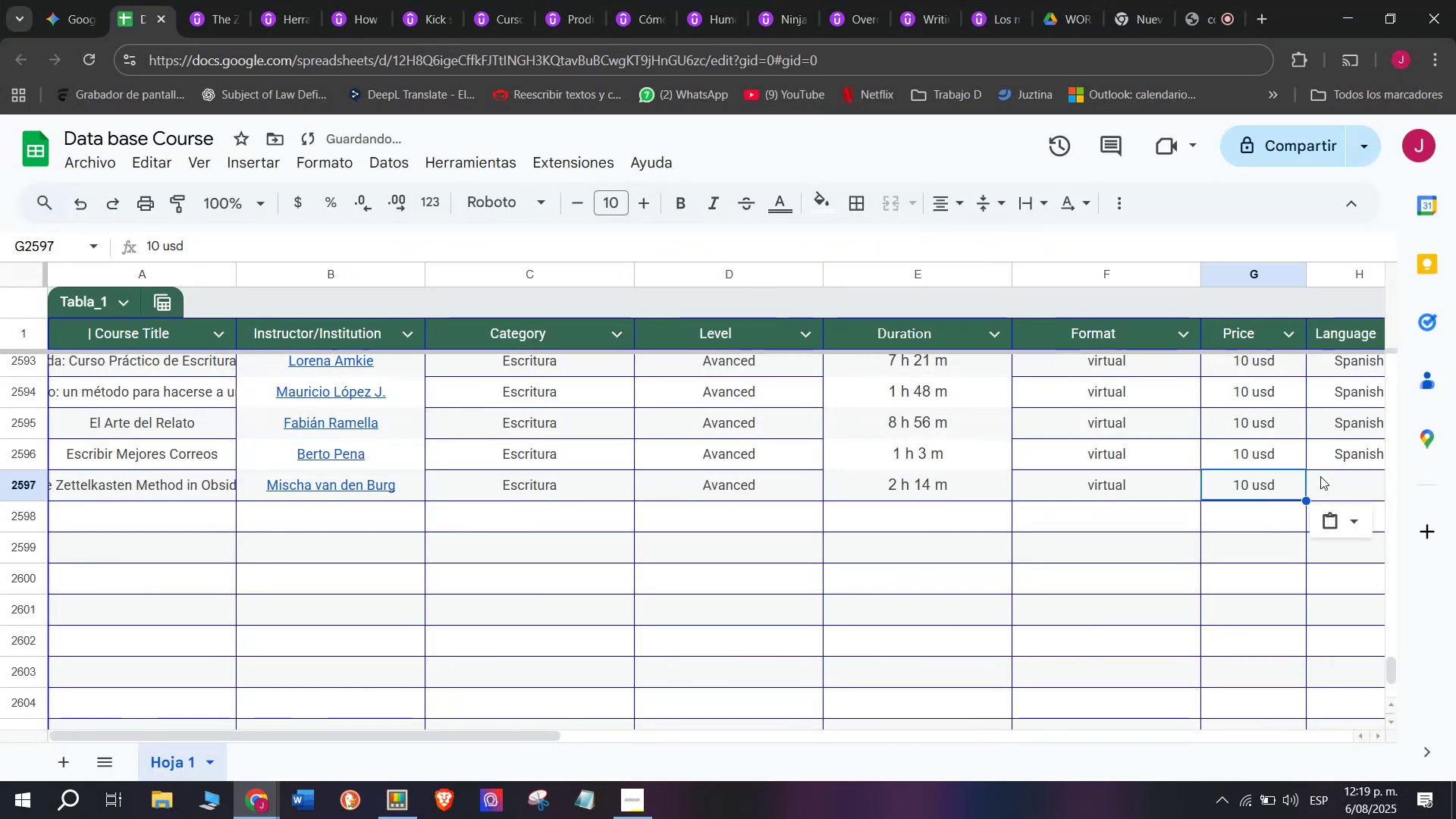 
key(Control+ControlLeft)
 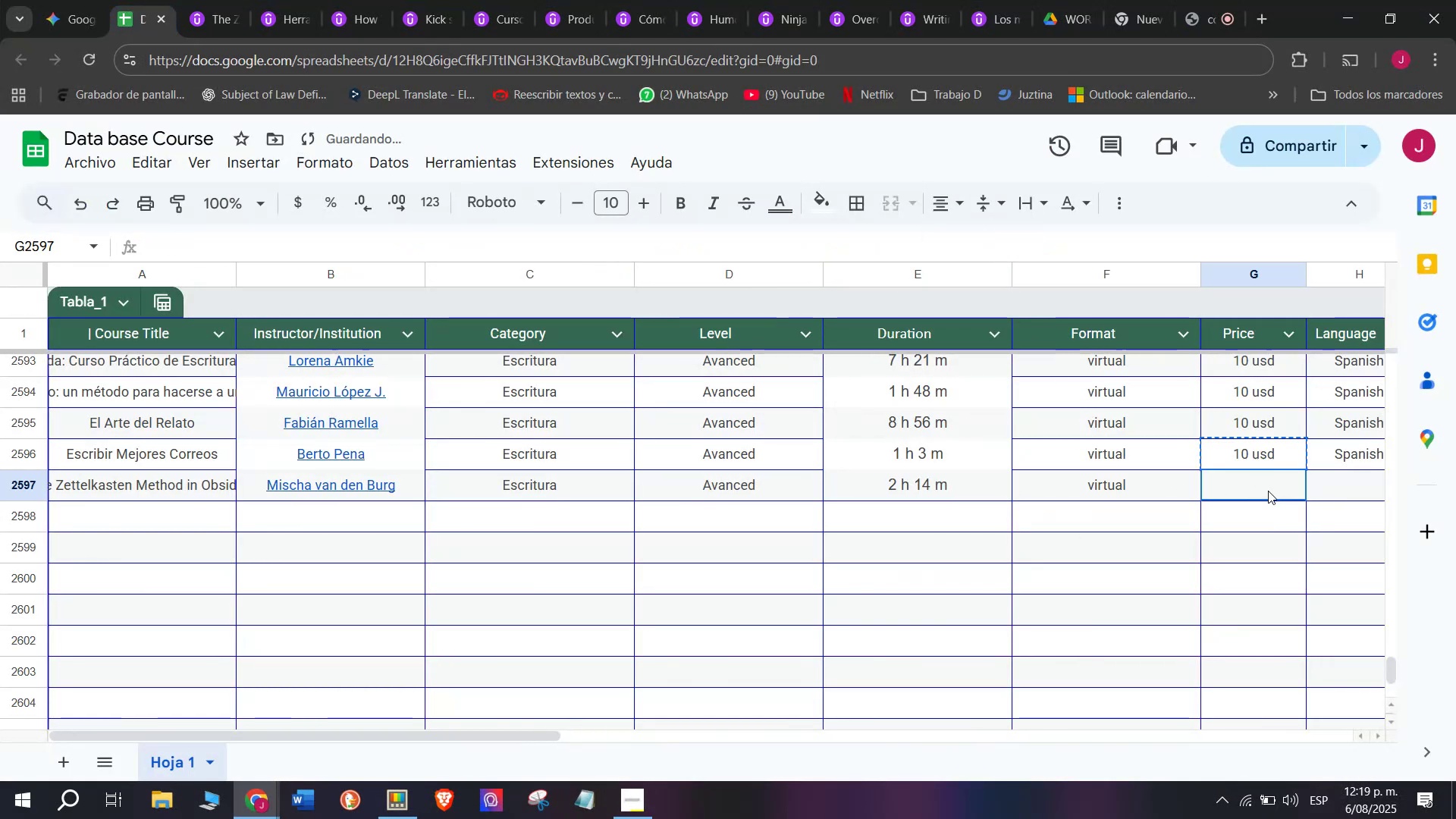 
double_click([1268, 491])
 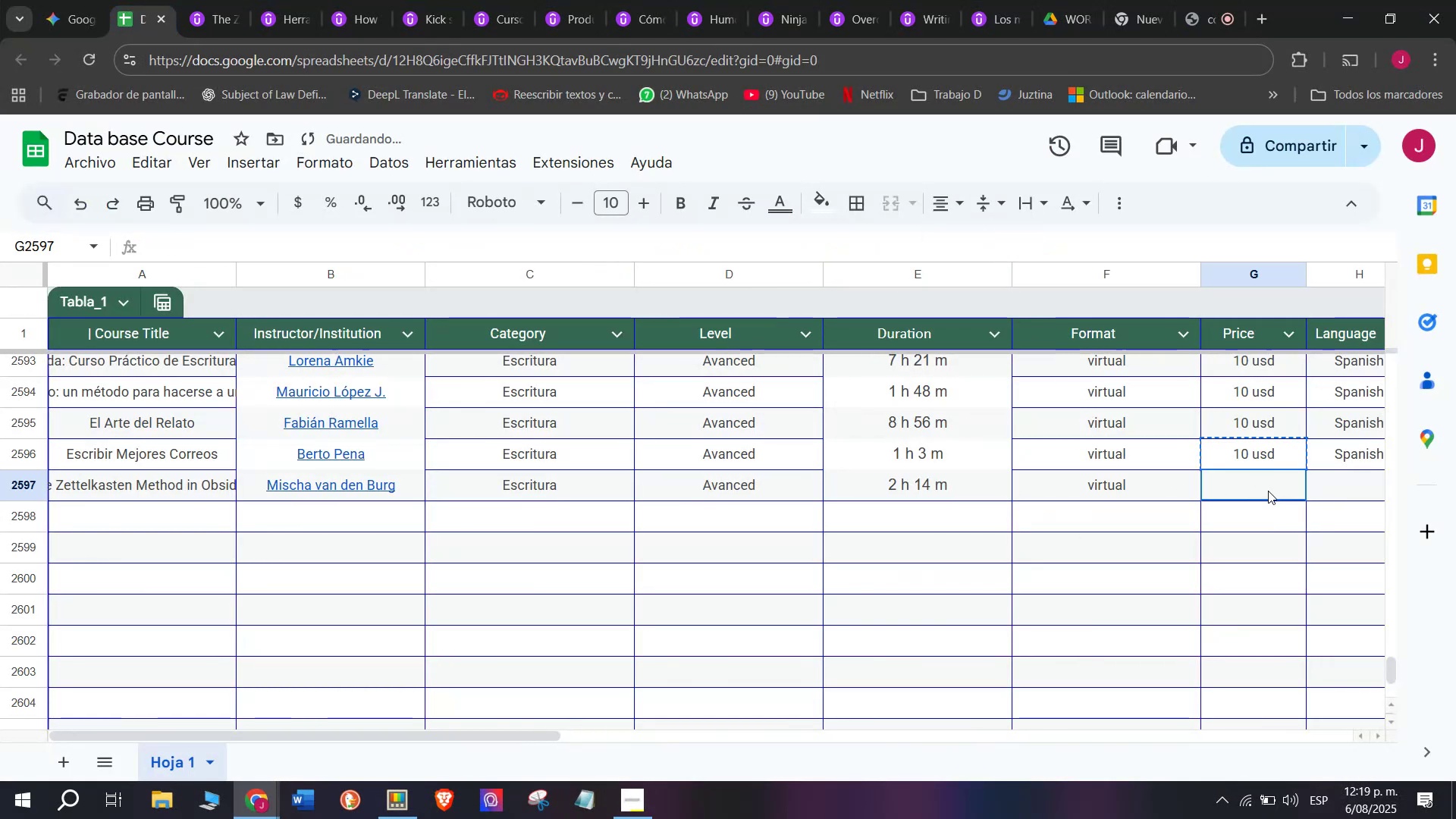 
key(Control+ControlLeft)
 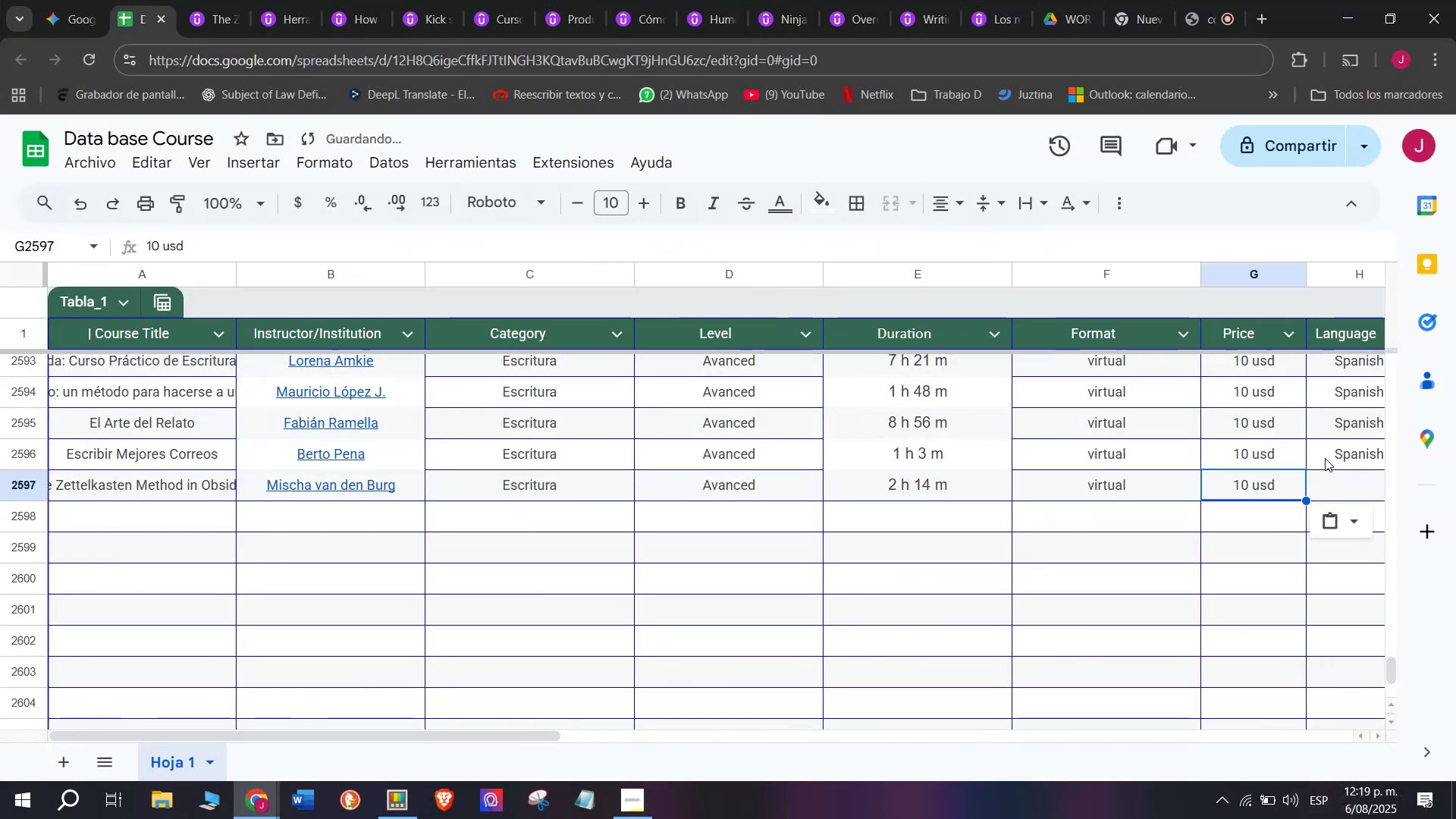 
key(Control+V)
 